 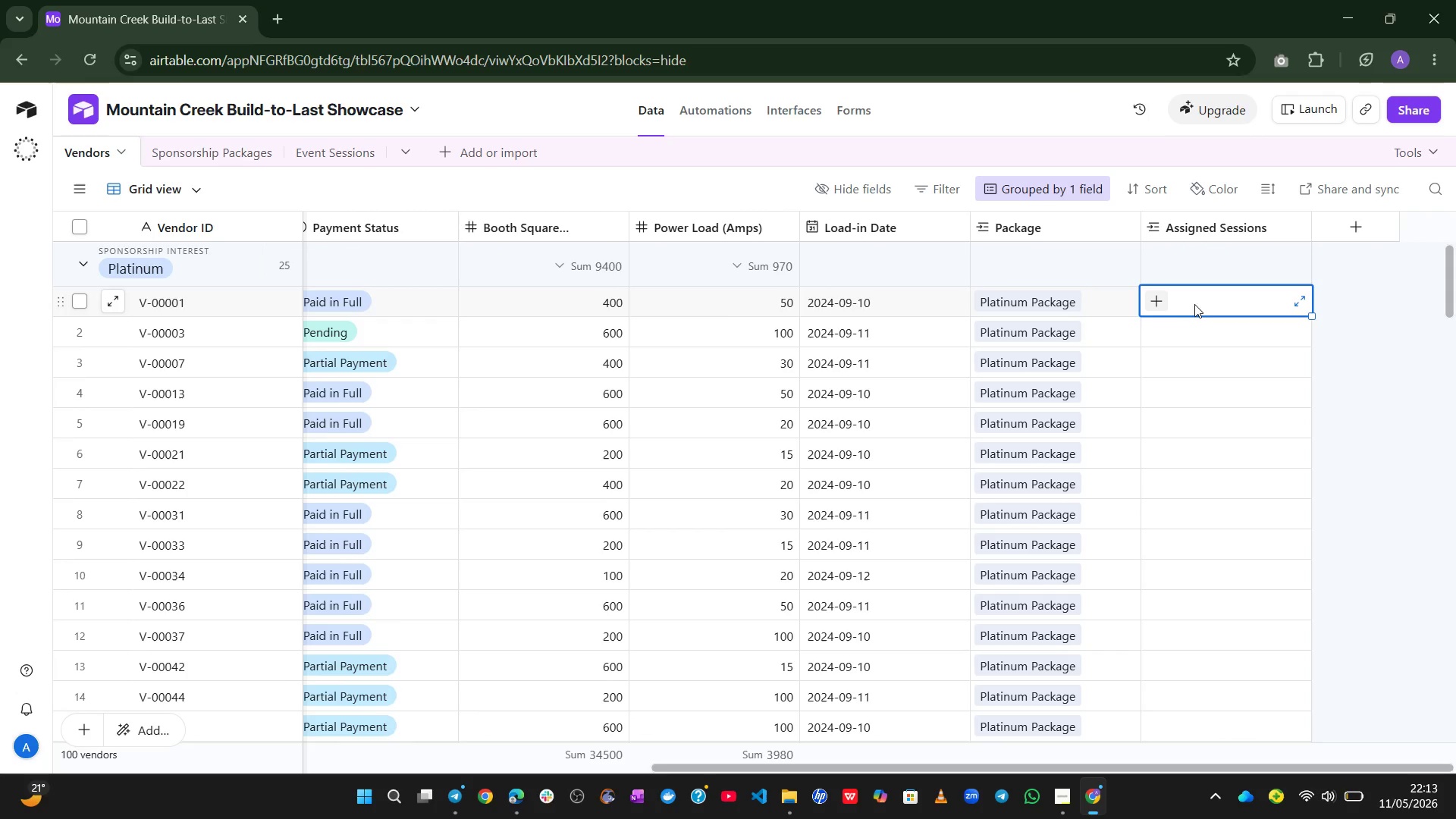 
left_click([1166, 303])
 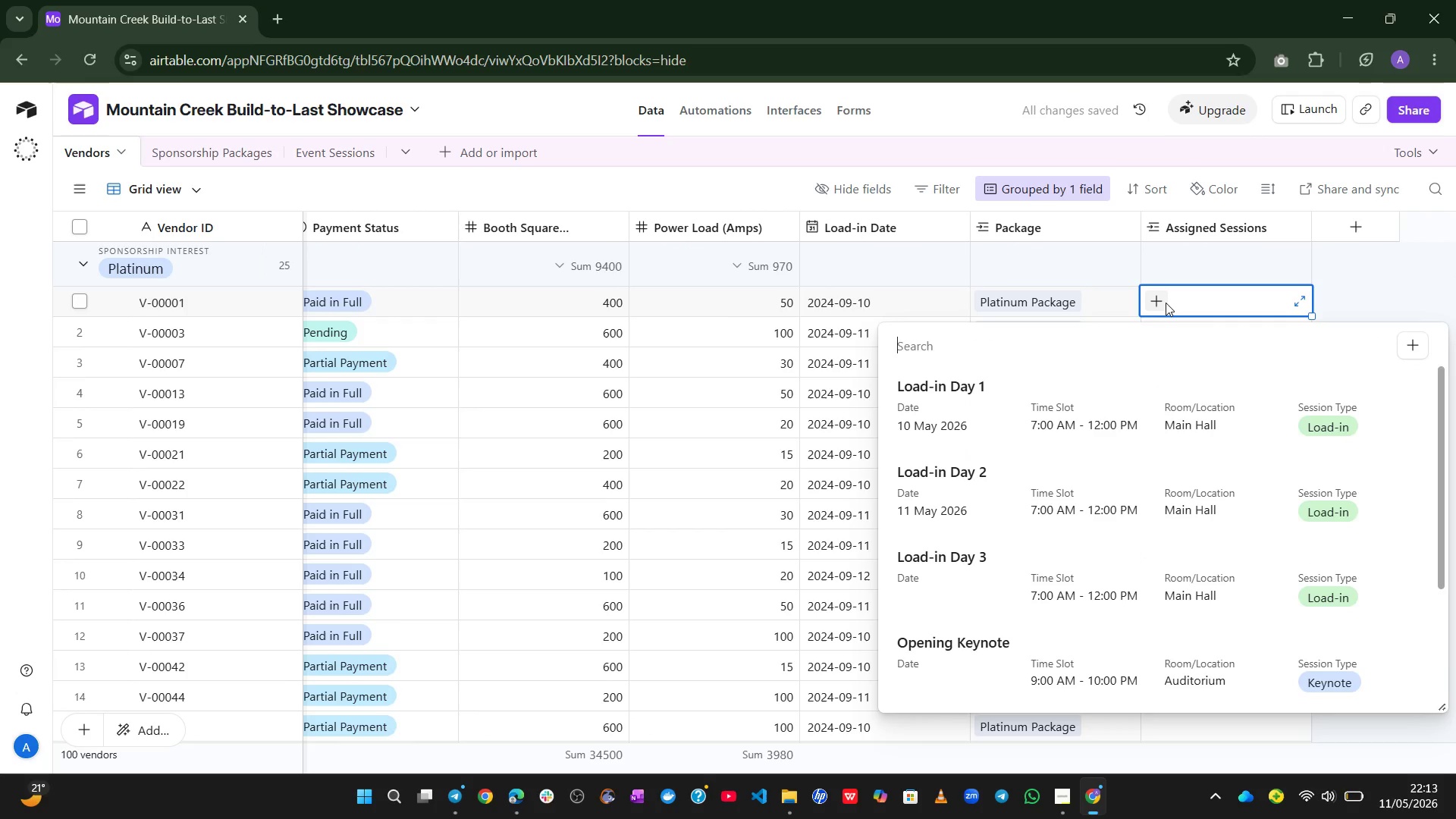 
left_click([1358, 267])
 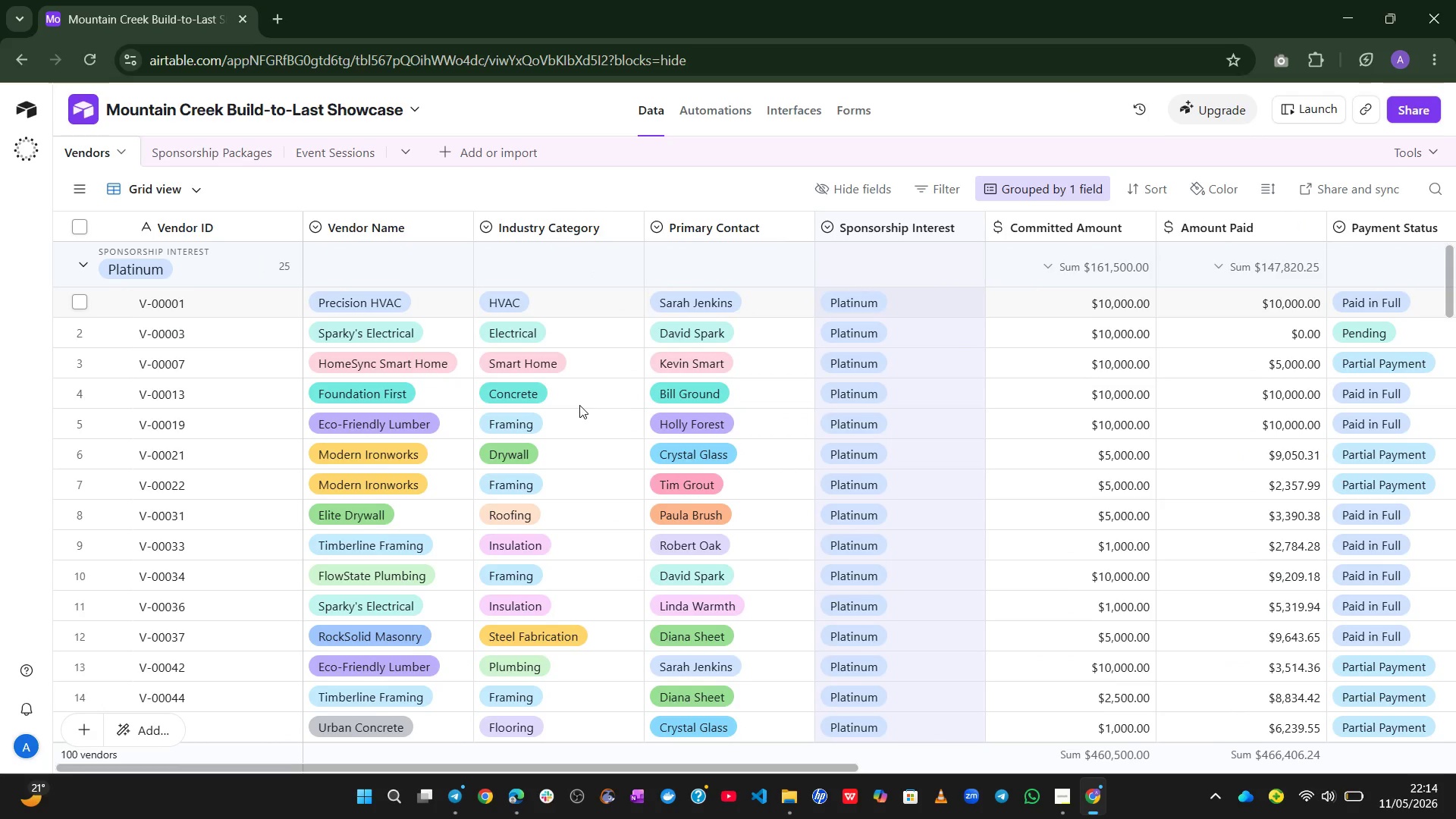 
wait(15.99)
 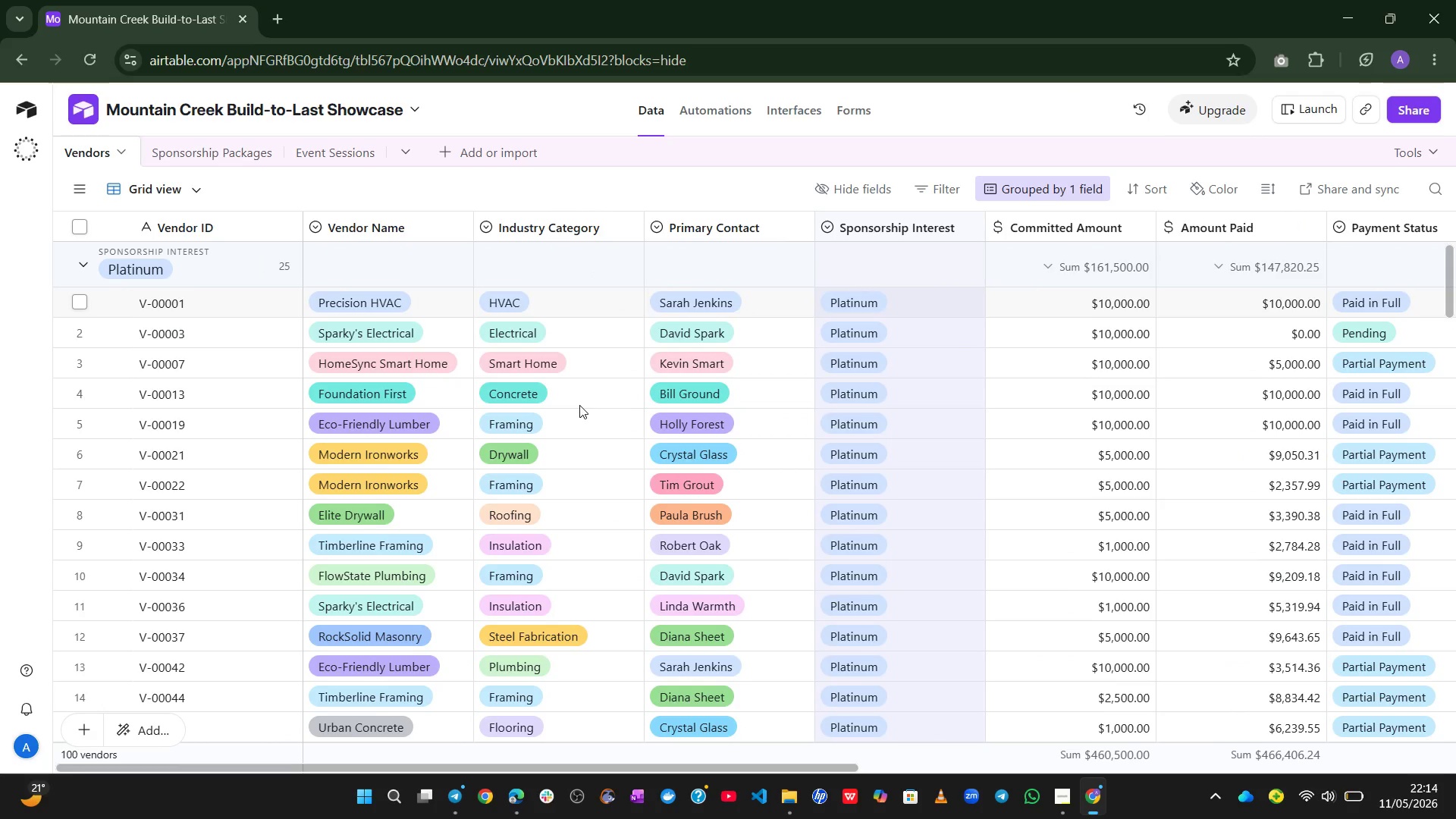 
left_click([1002, 200])
 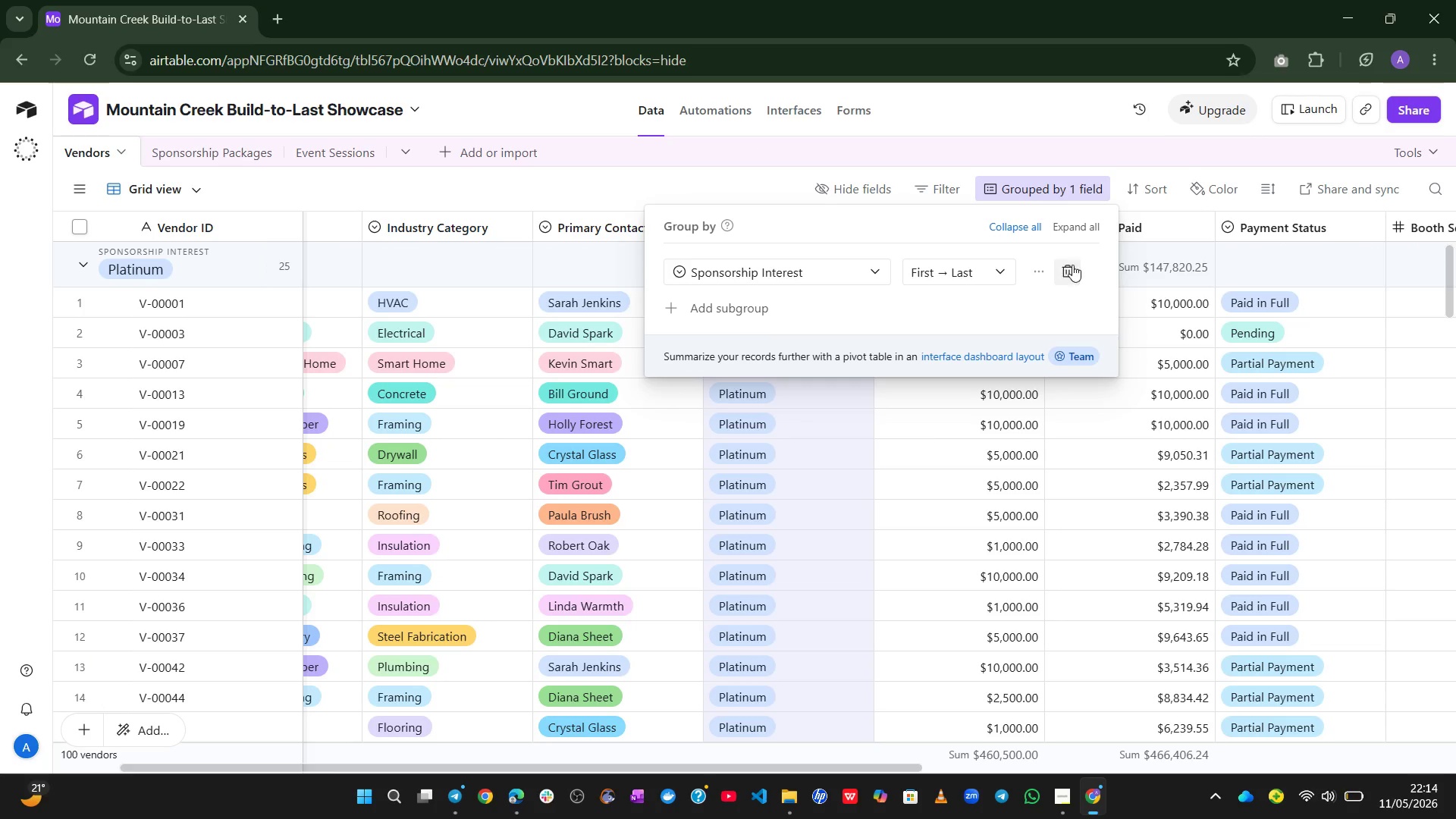 
left_click([1076, 265])
 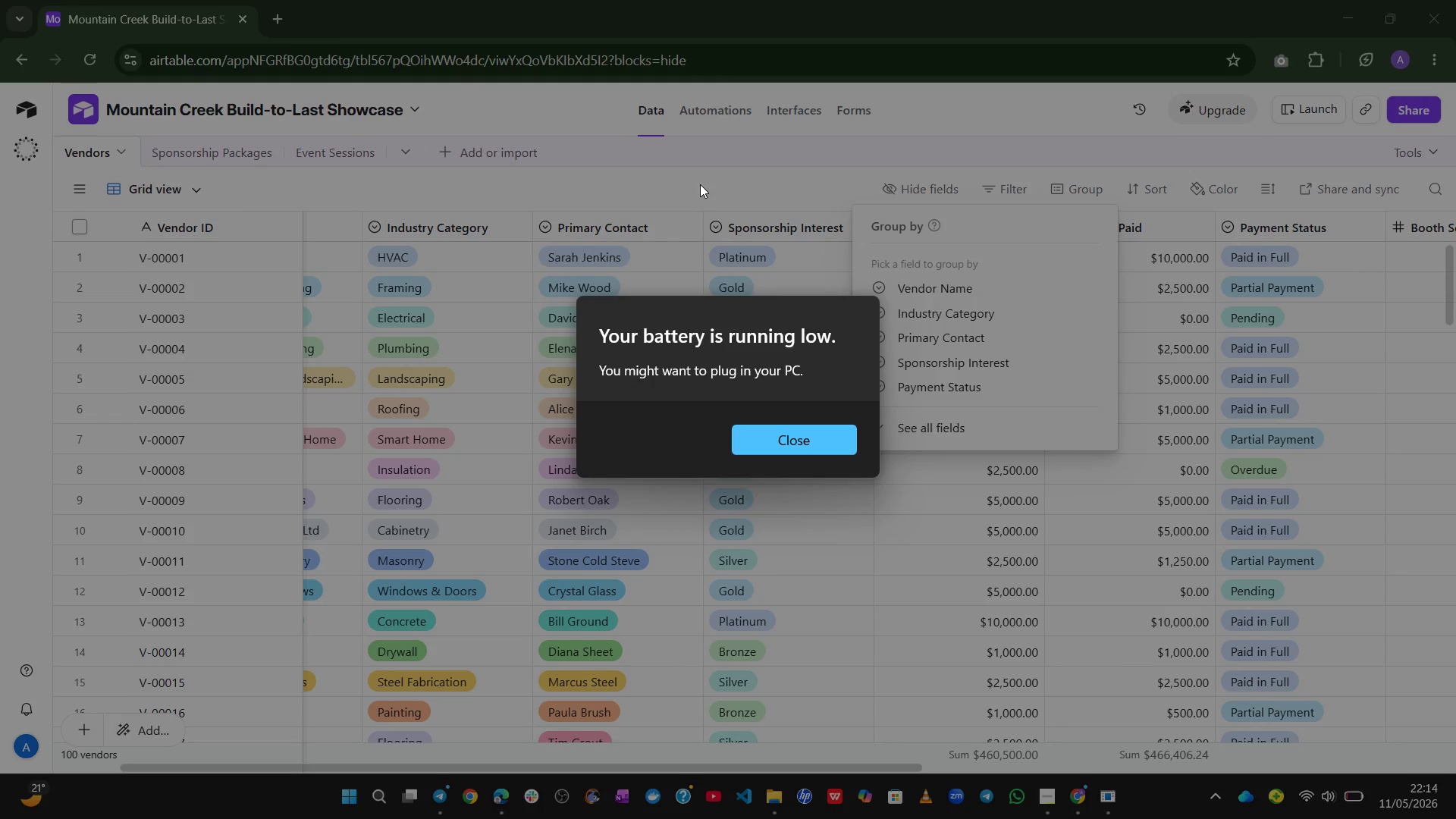 
wait(15.8)
 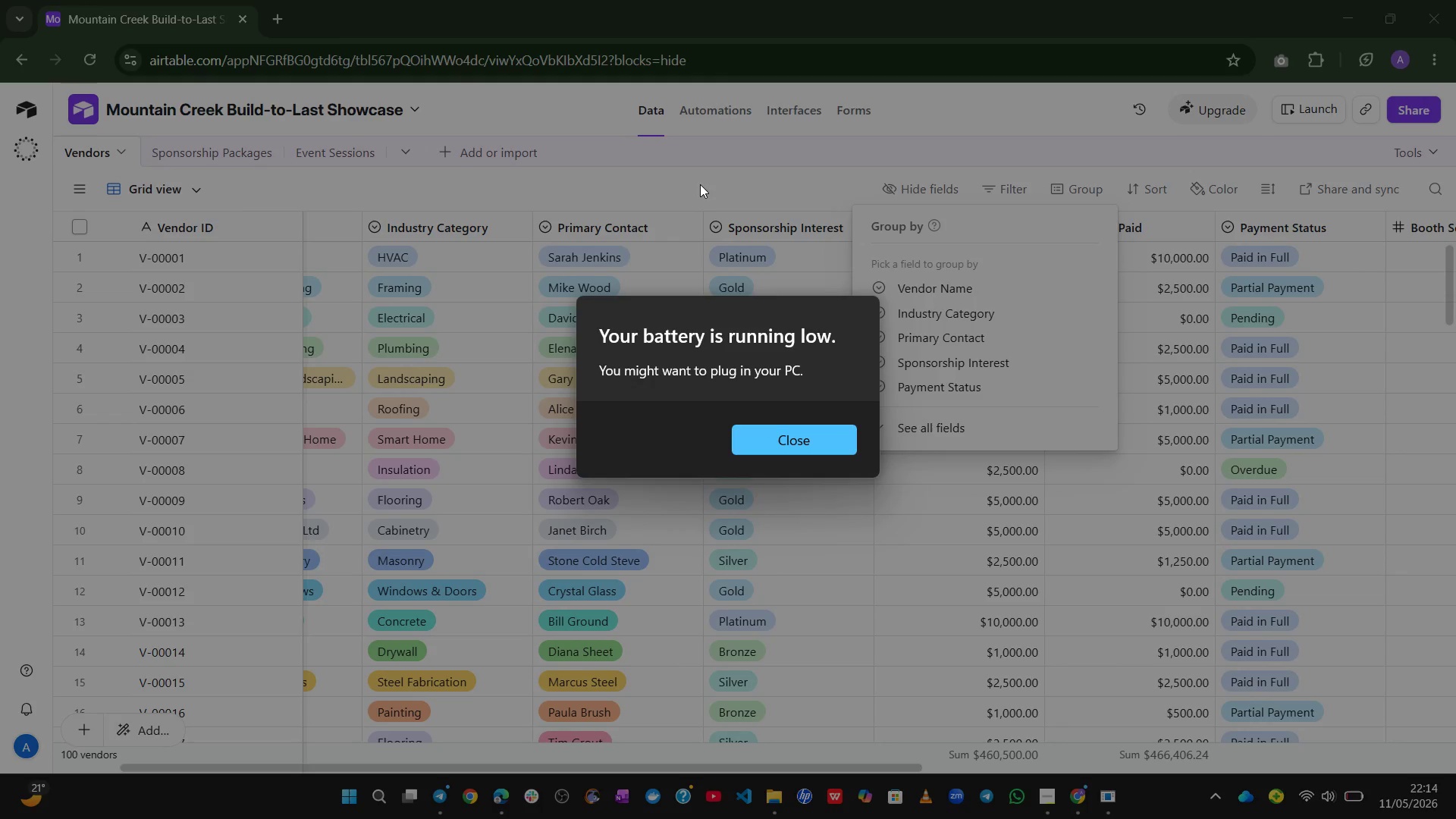 
left_click([536, 122])
 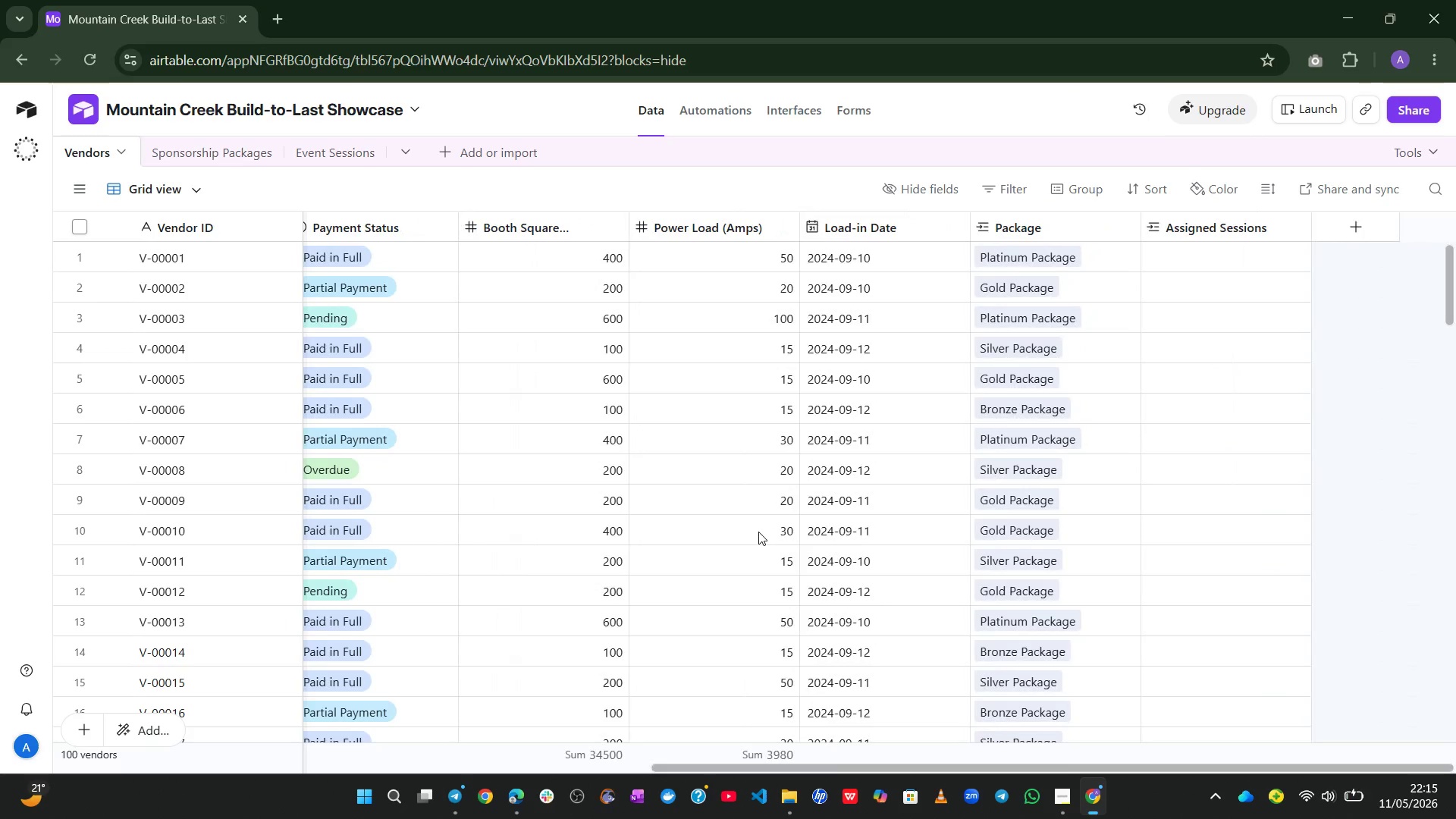 
wait(65.26)
 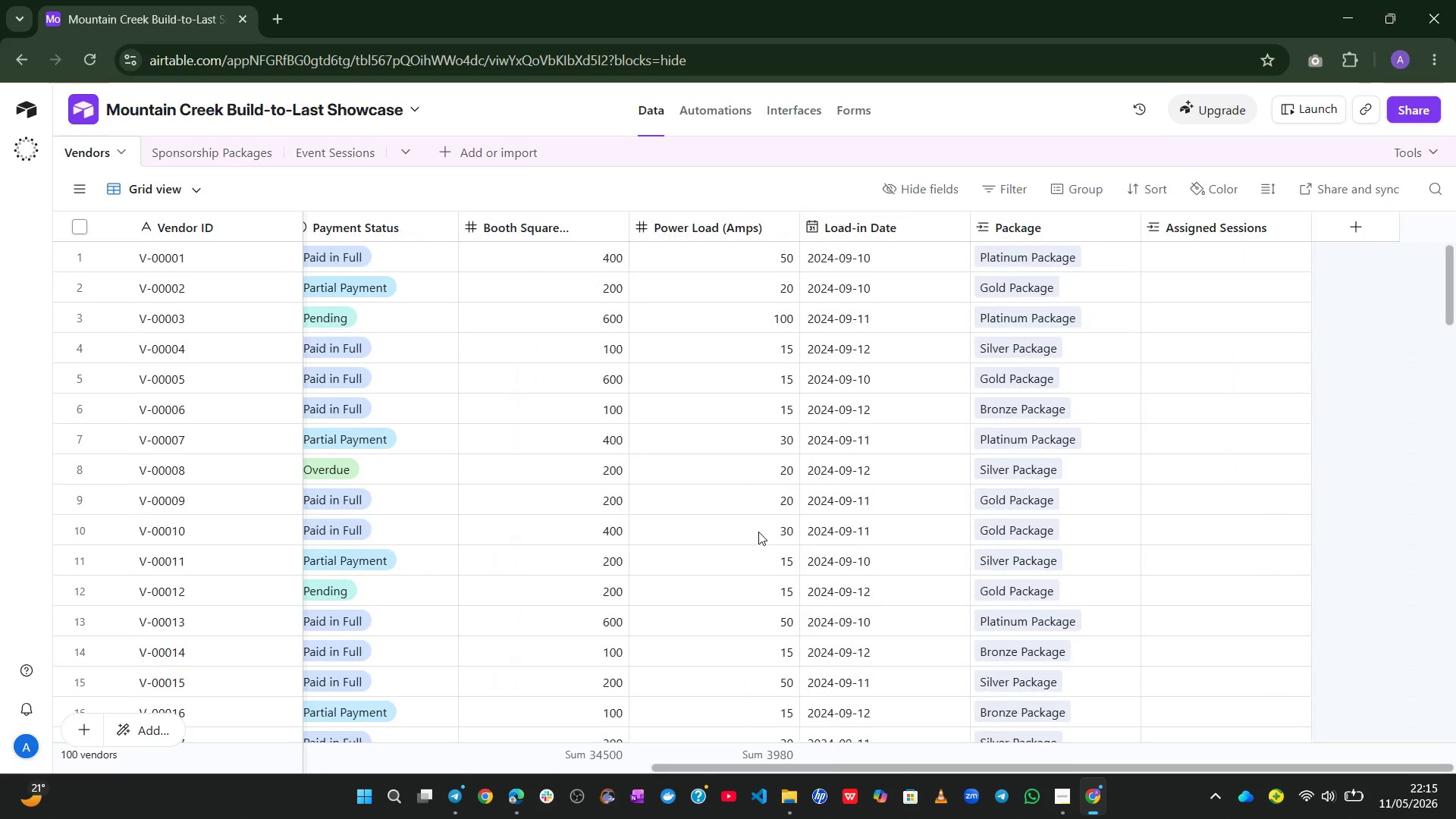 
left_click([231, 159])
 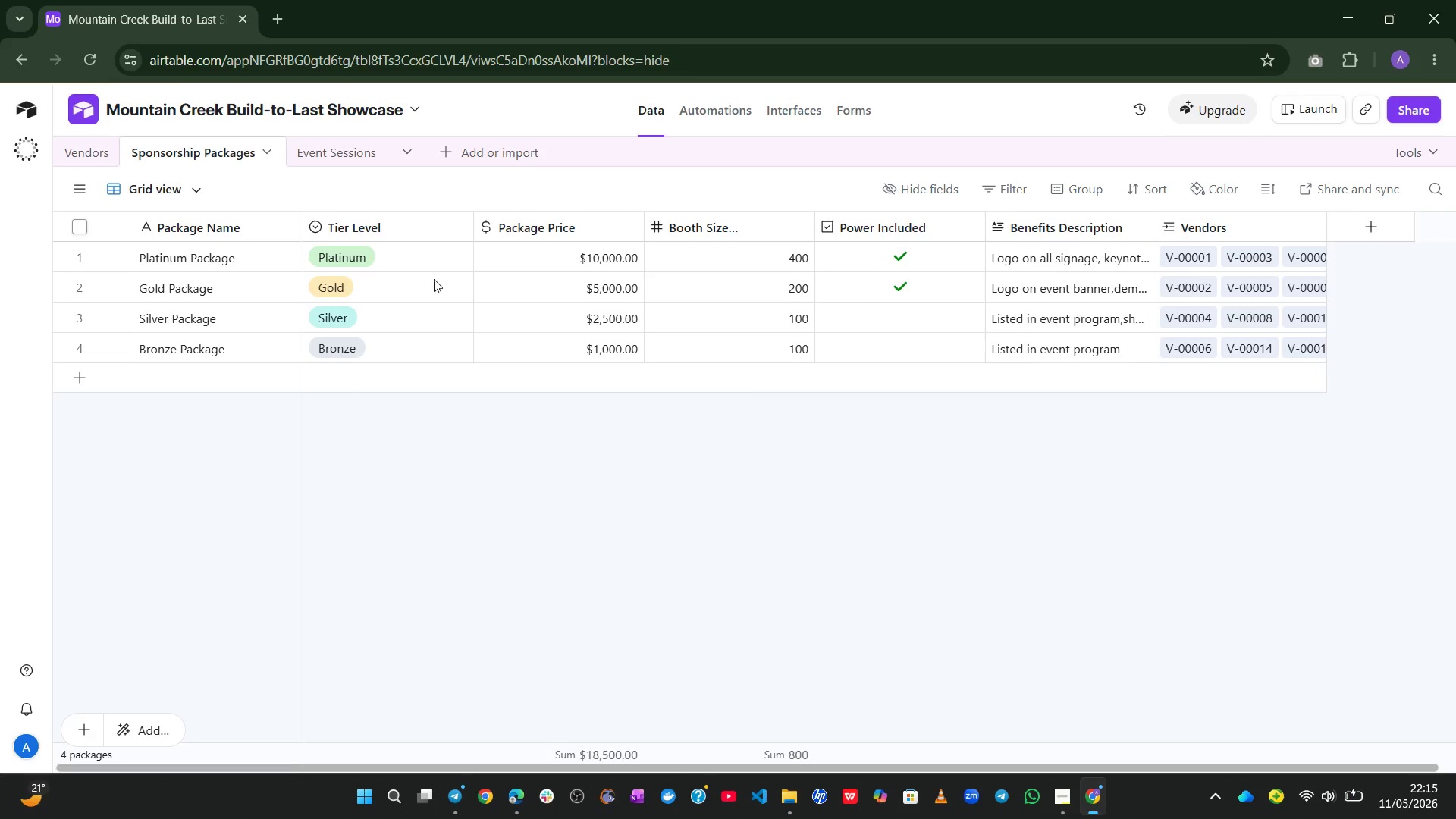 
left_click([370, 140])
 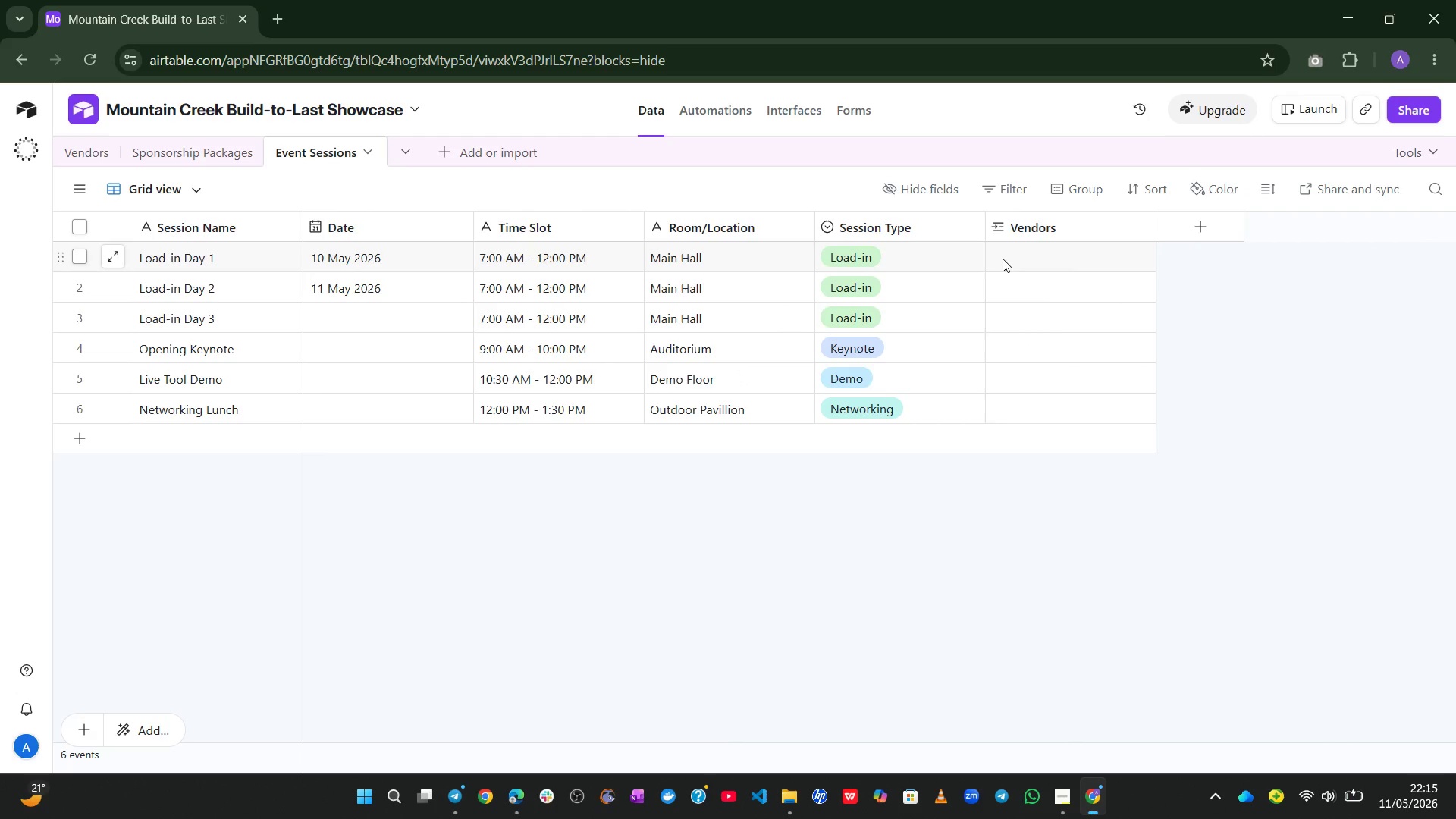 
double_click([1003, 259])
 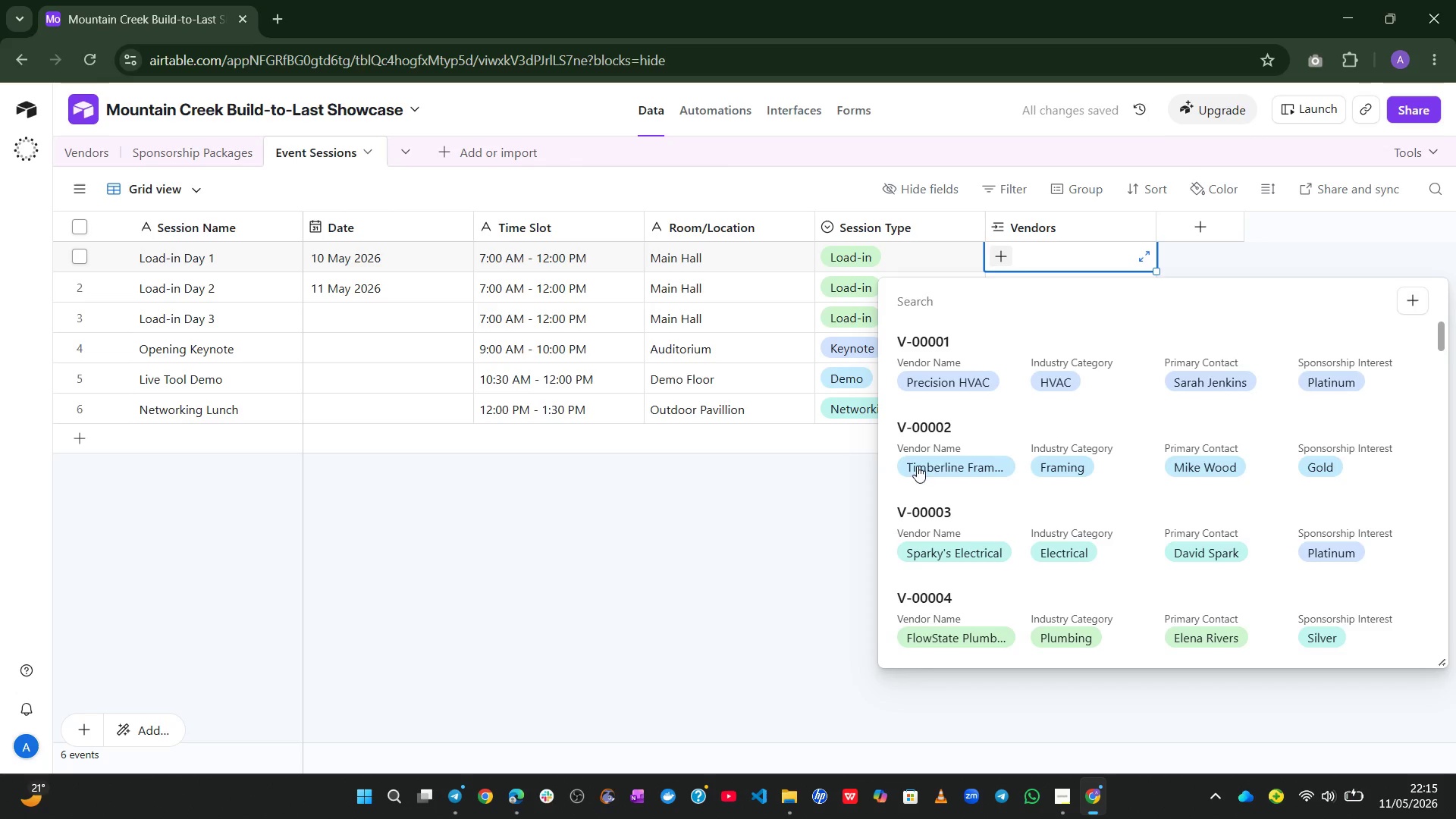 
mouse_move([963, 391])
 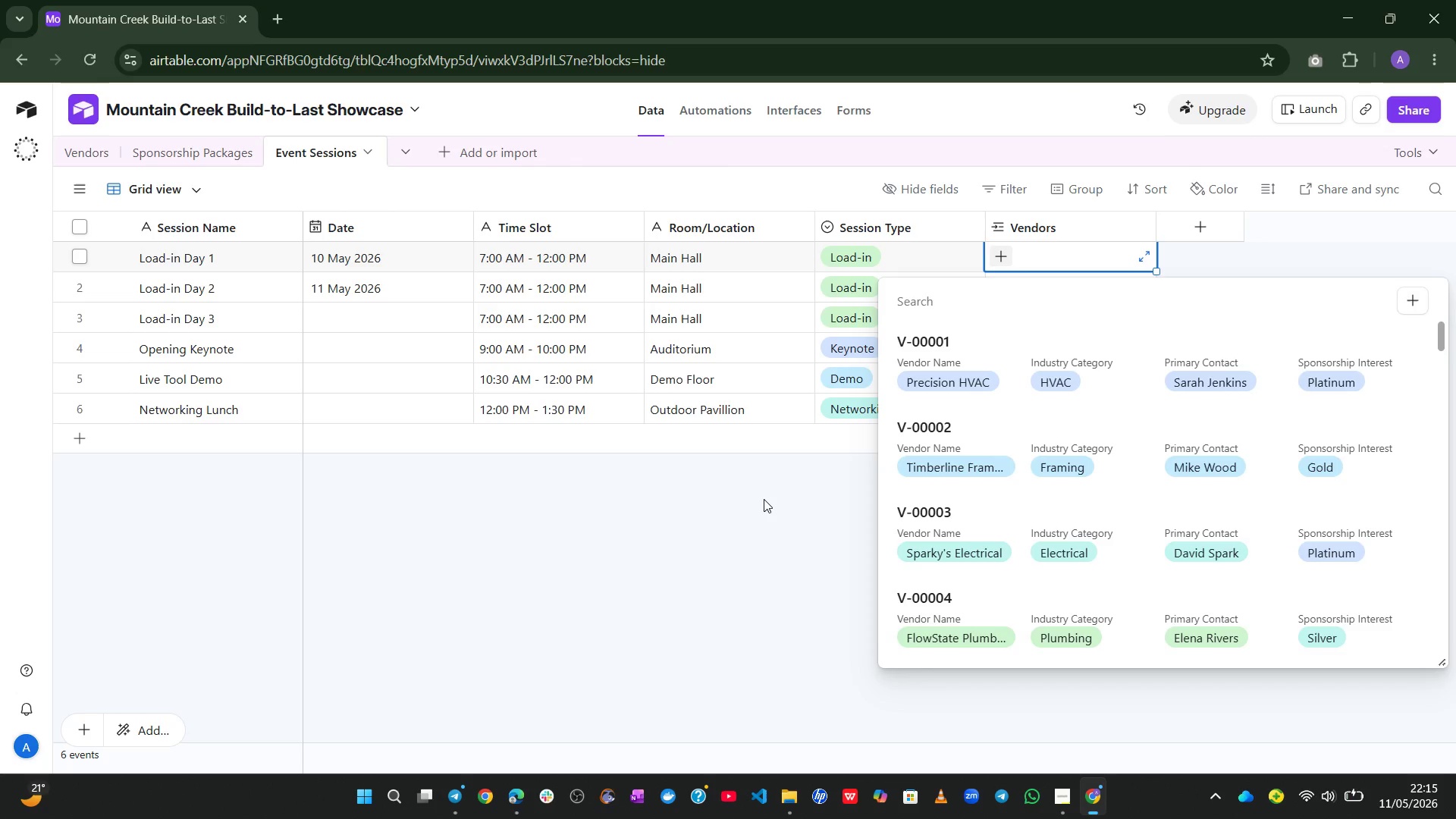 
left_click([764, 499])
 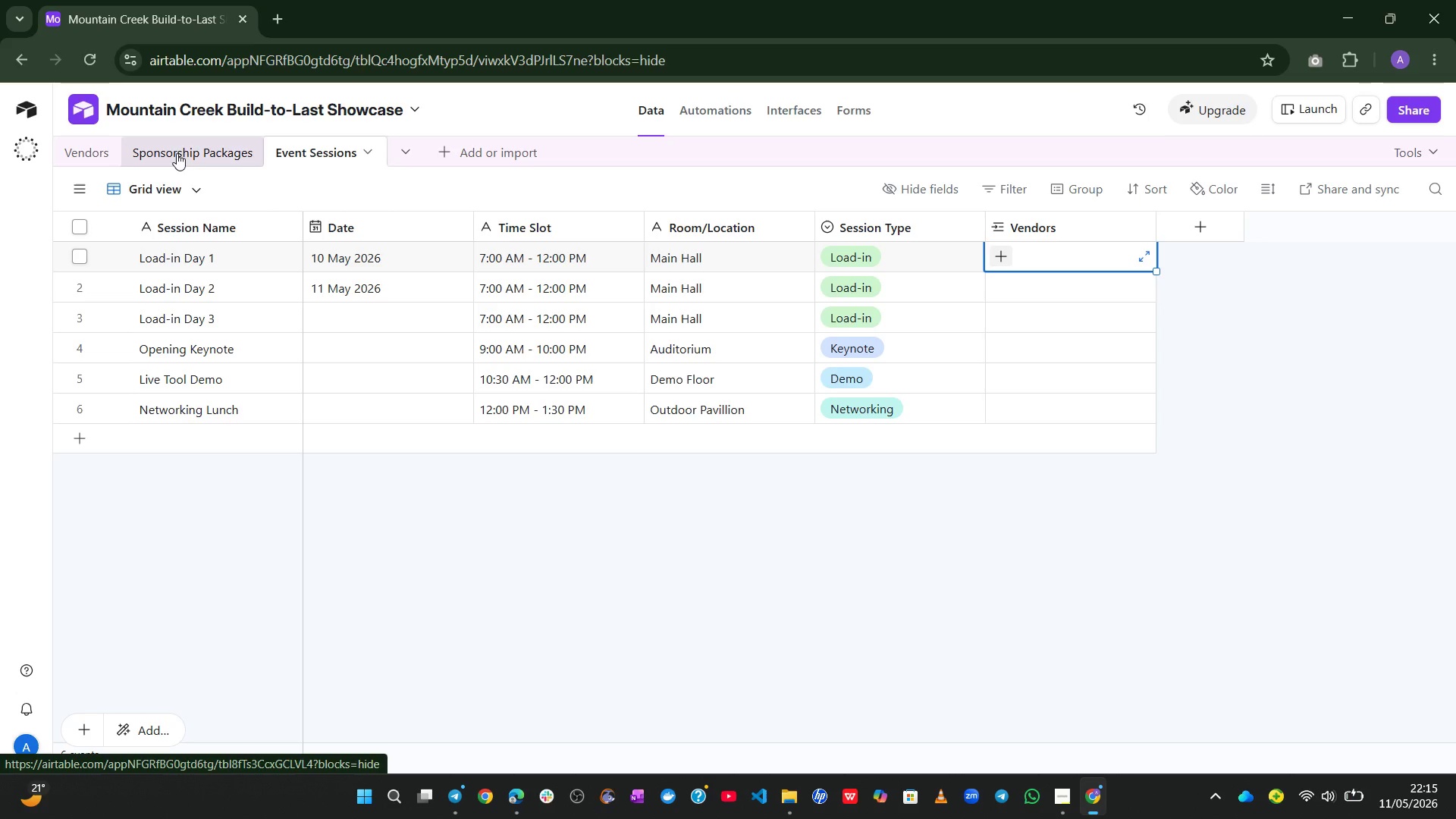 
wait(11.55)
 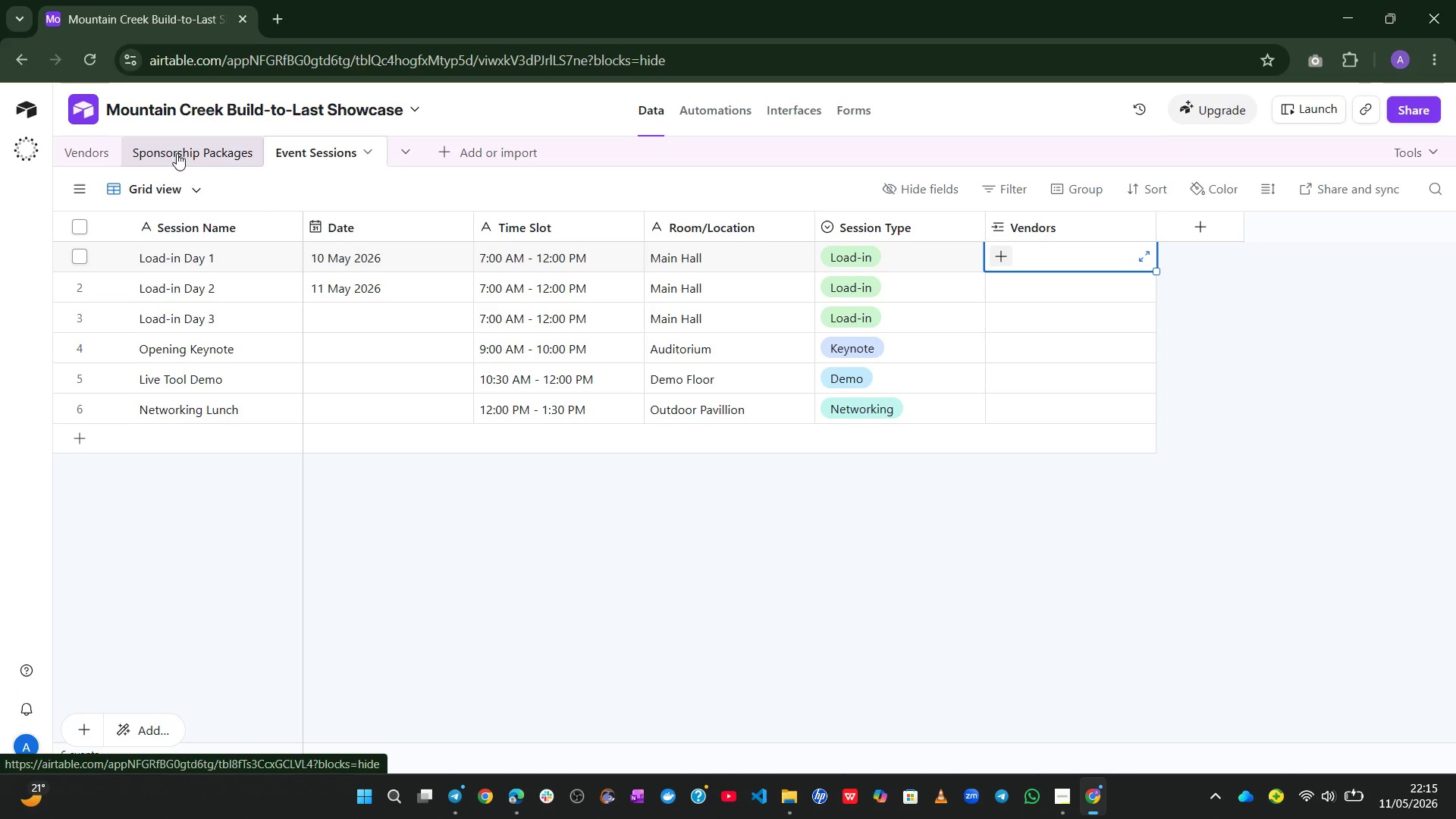 
left_click([67, 143])
 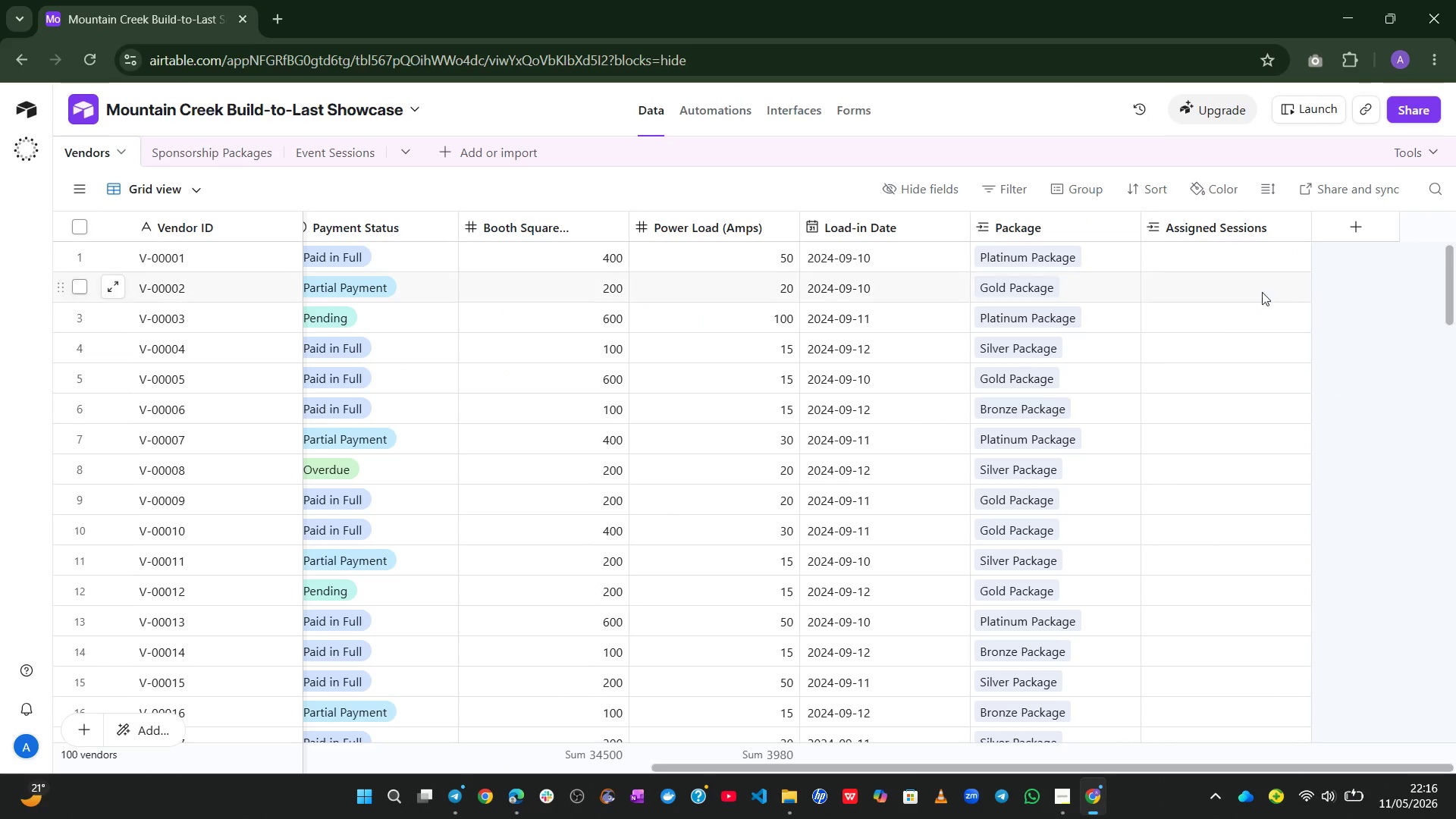 
left_click([1351, 239])
 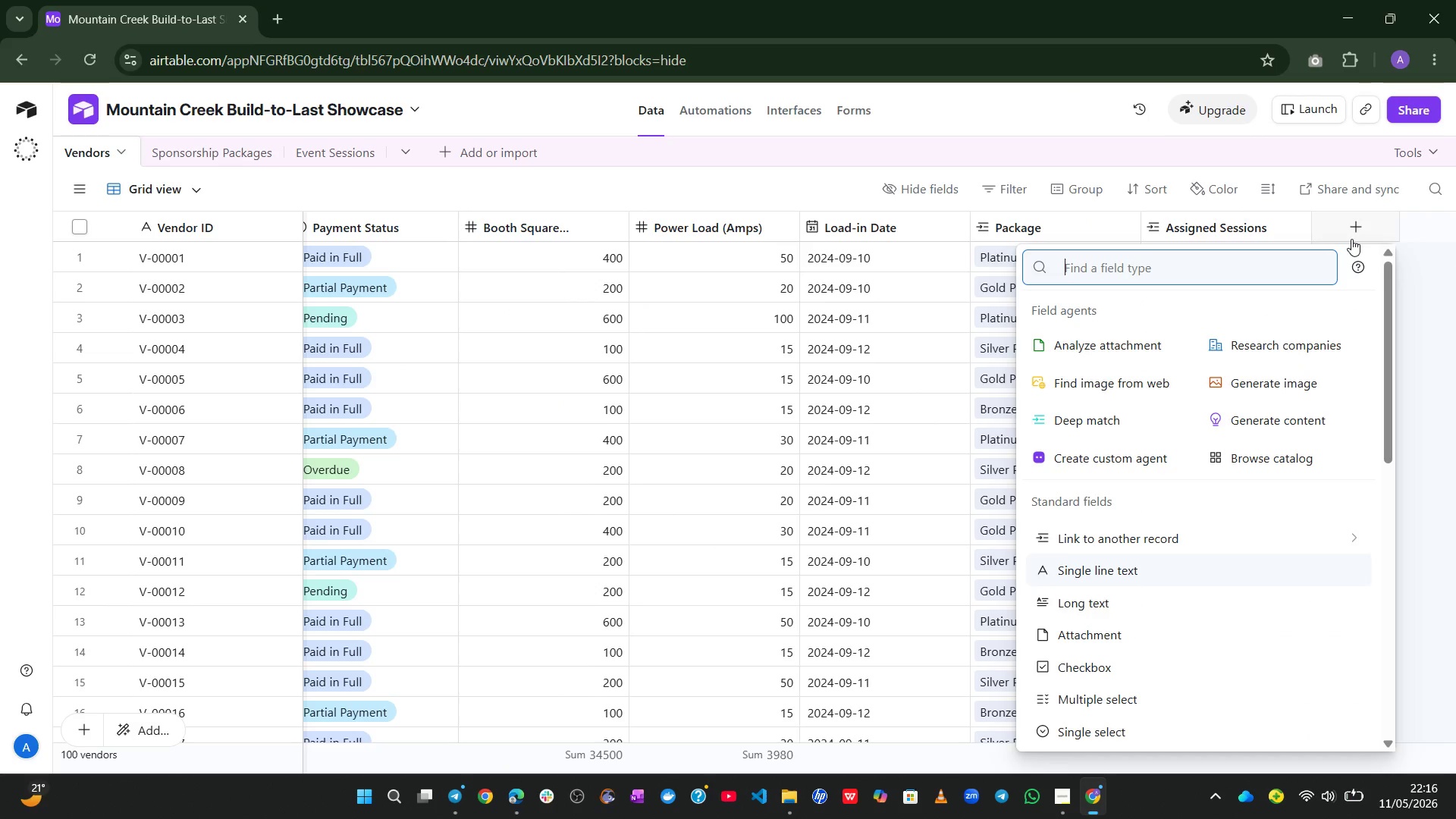 
wait(8.77)
 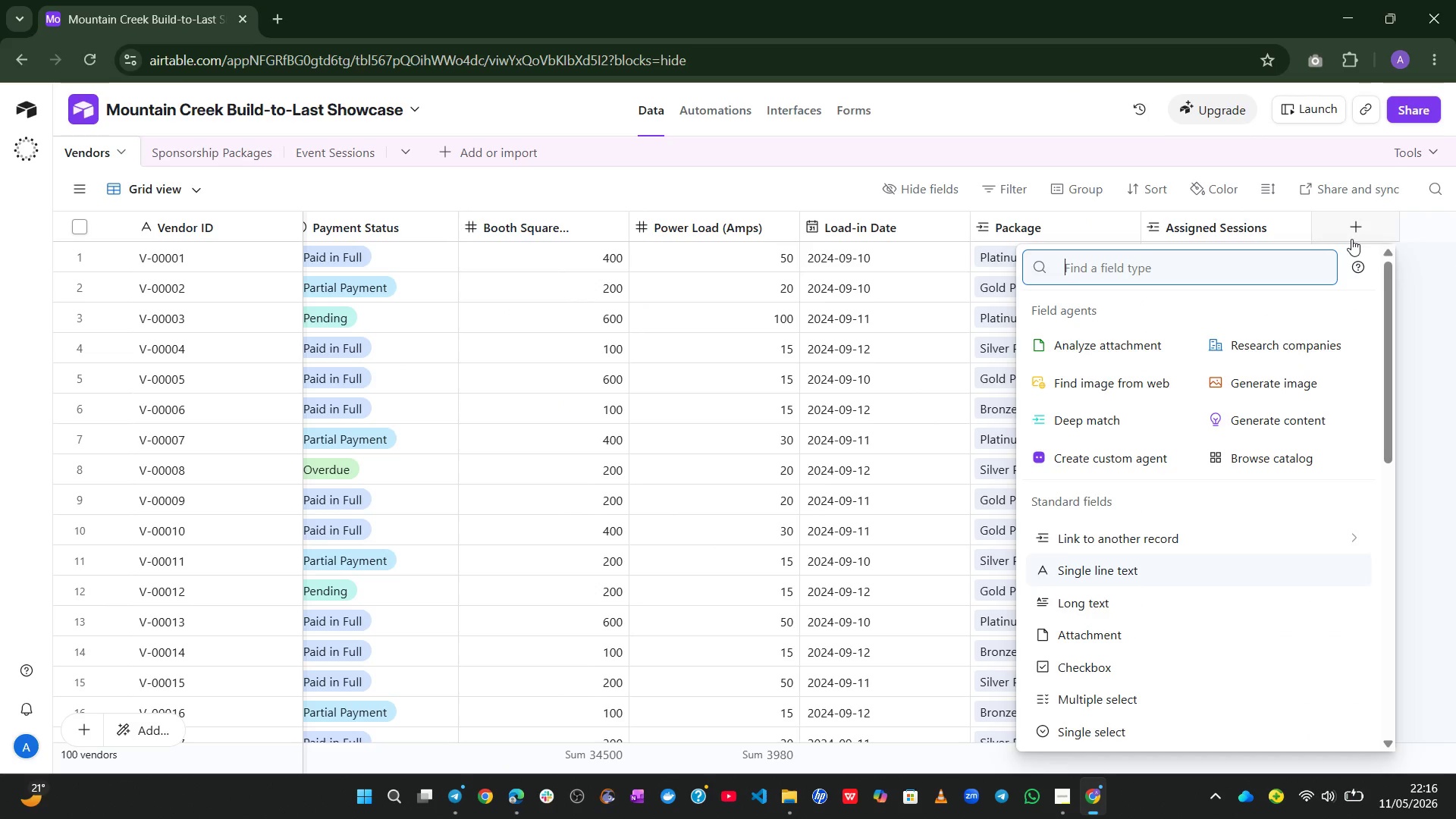 
type(fo)
 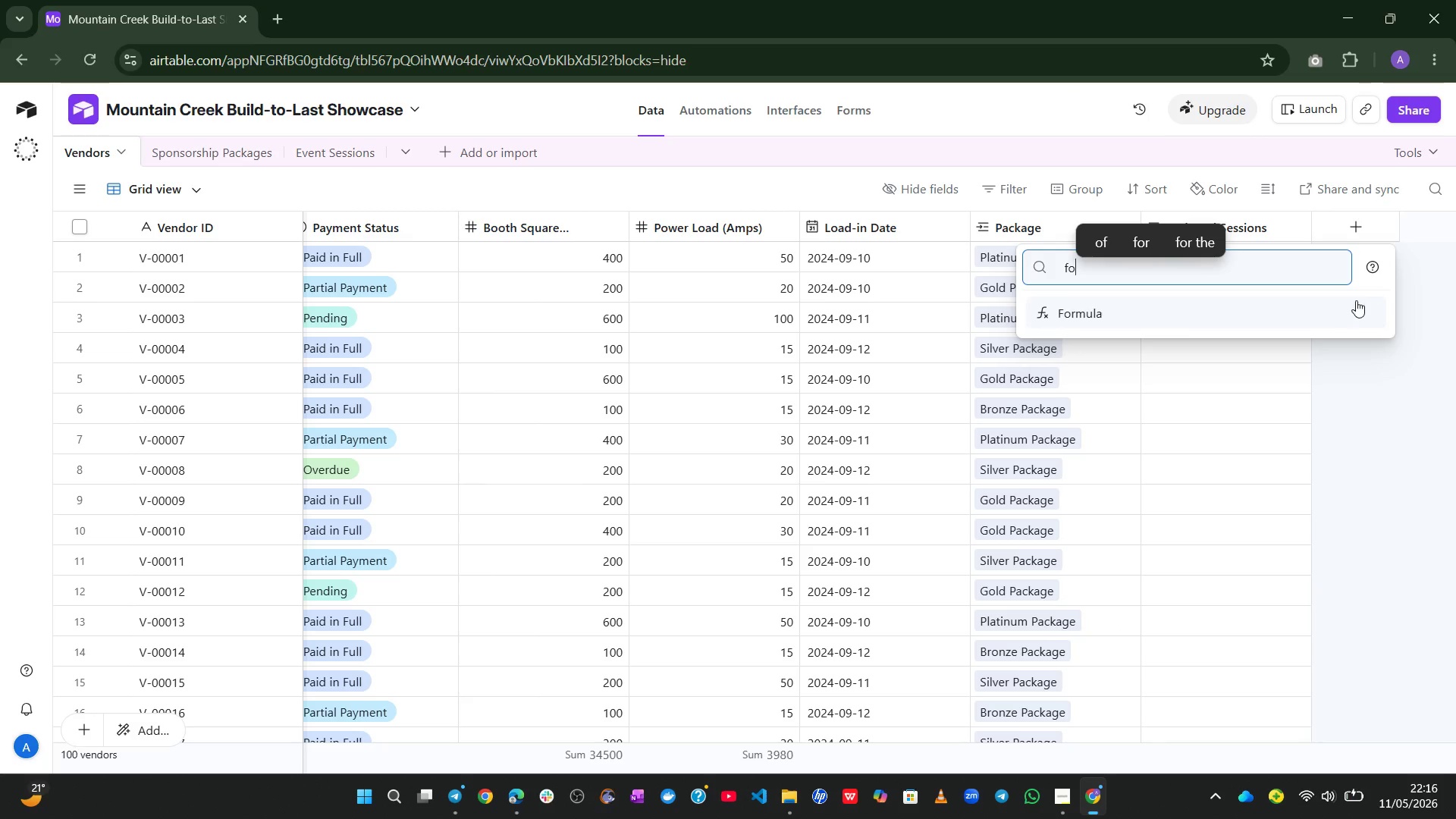 
left_click([1305, 313])
 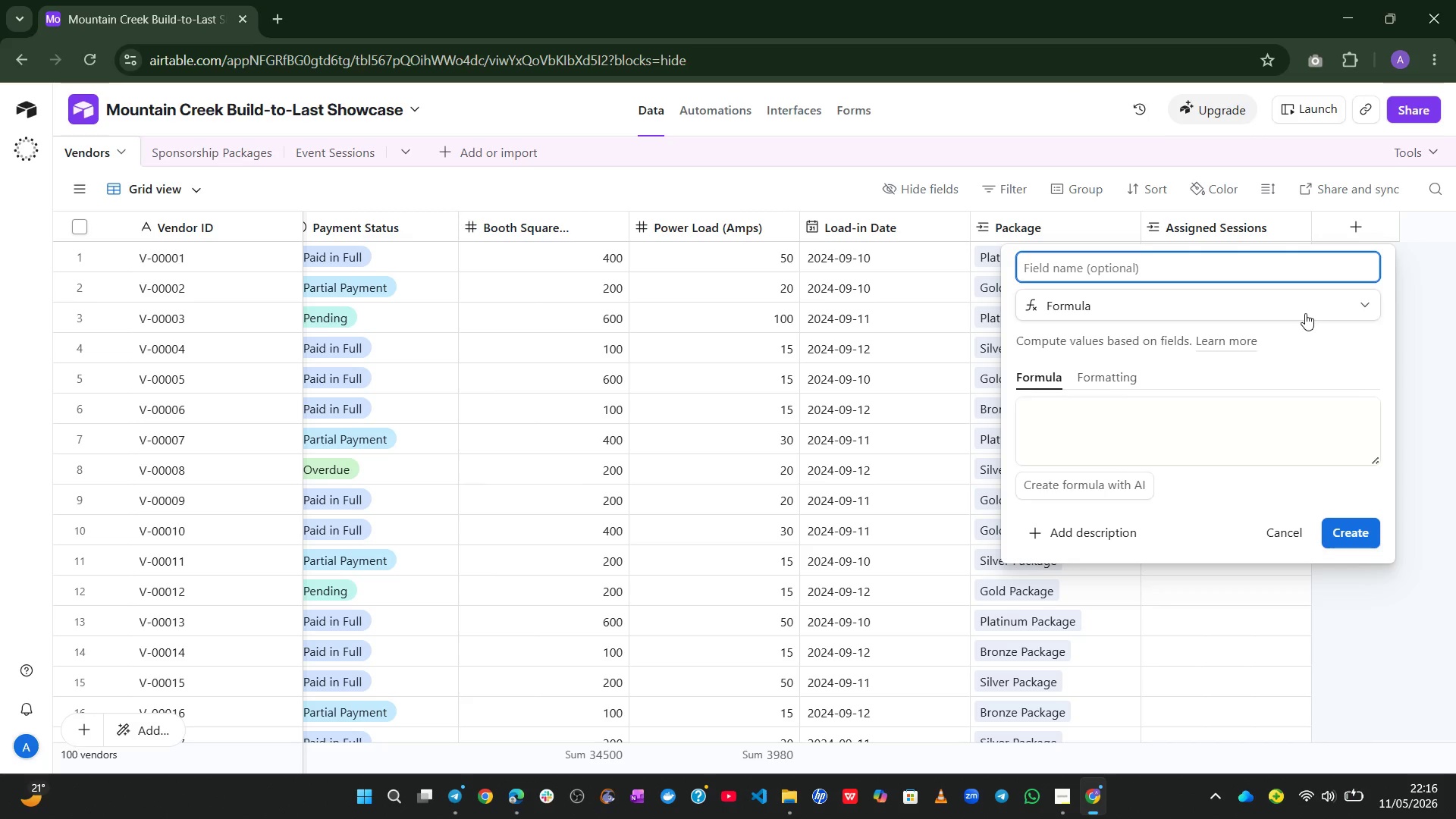 
wait(28.31)
 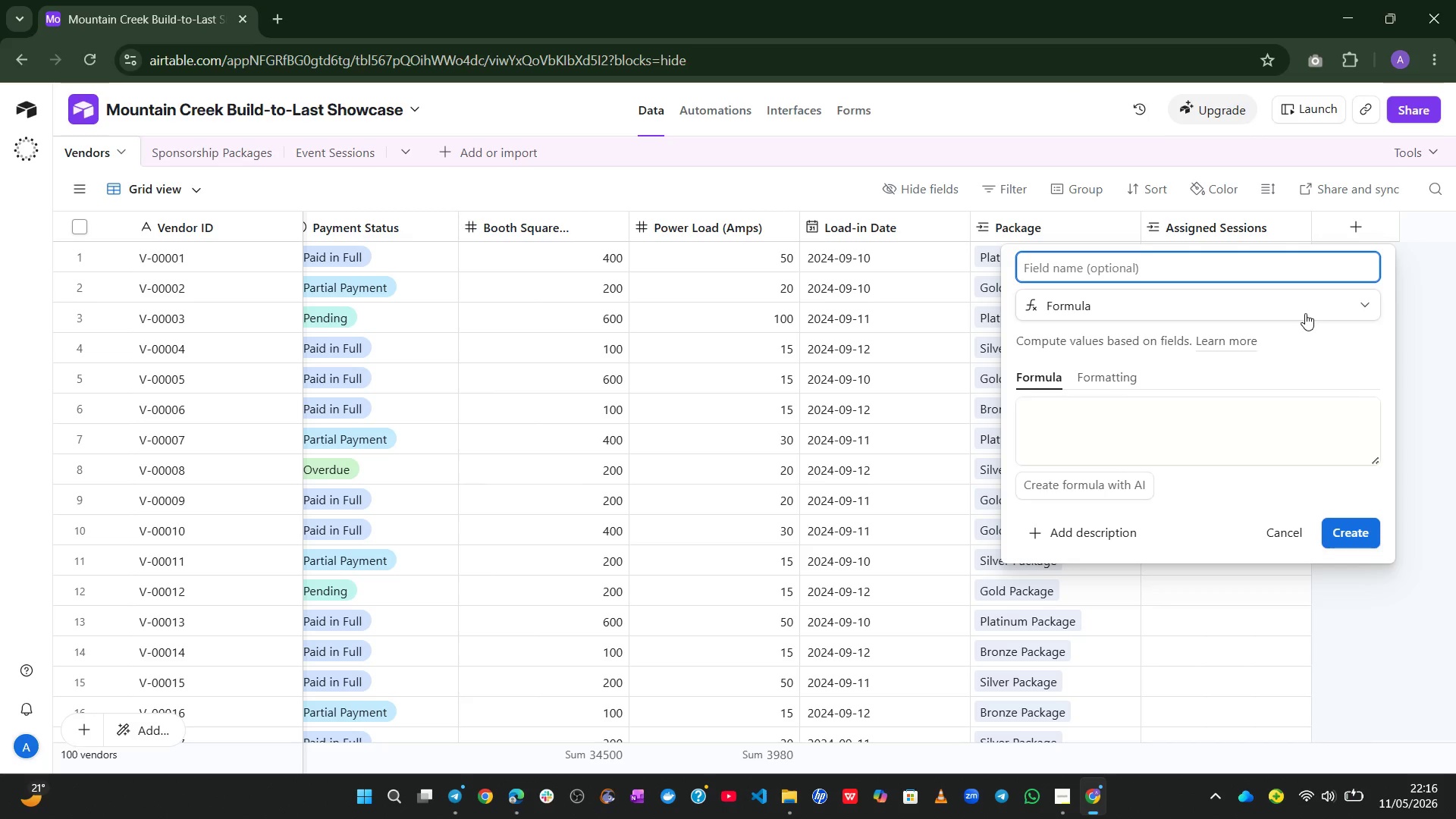 
left_click_drag(start_coordinate=[1375, 456], to_coordinate=[1411, 657])
 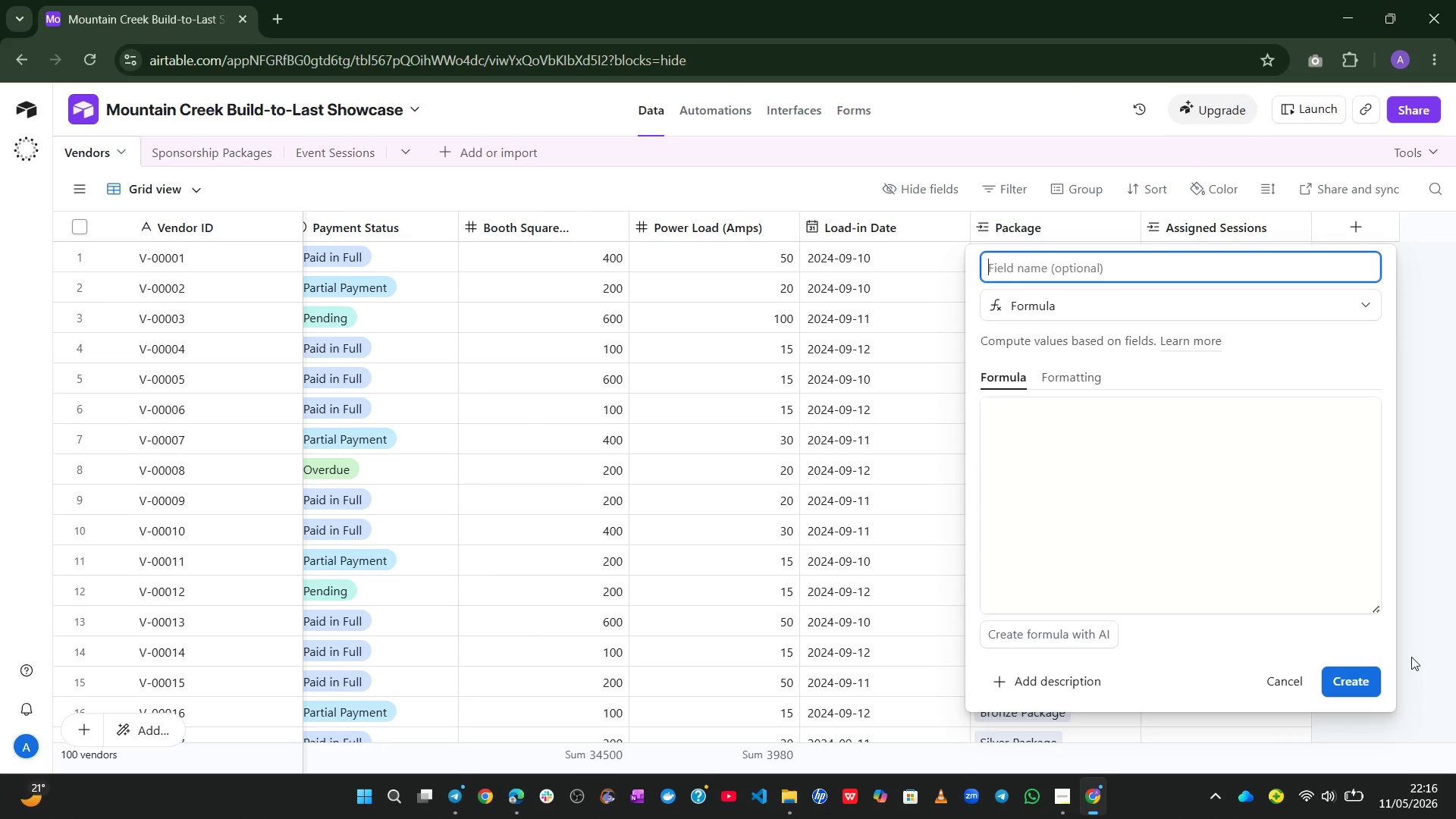 
type(for)
 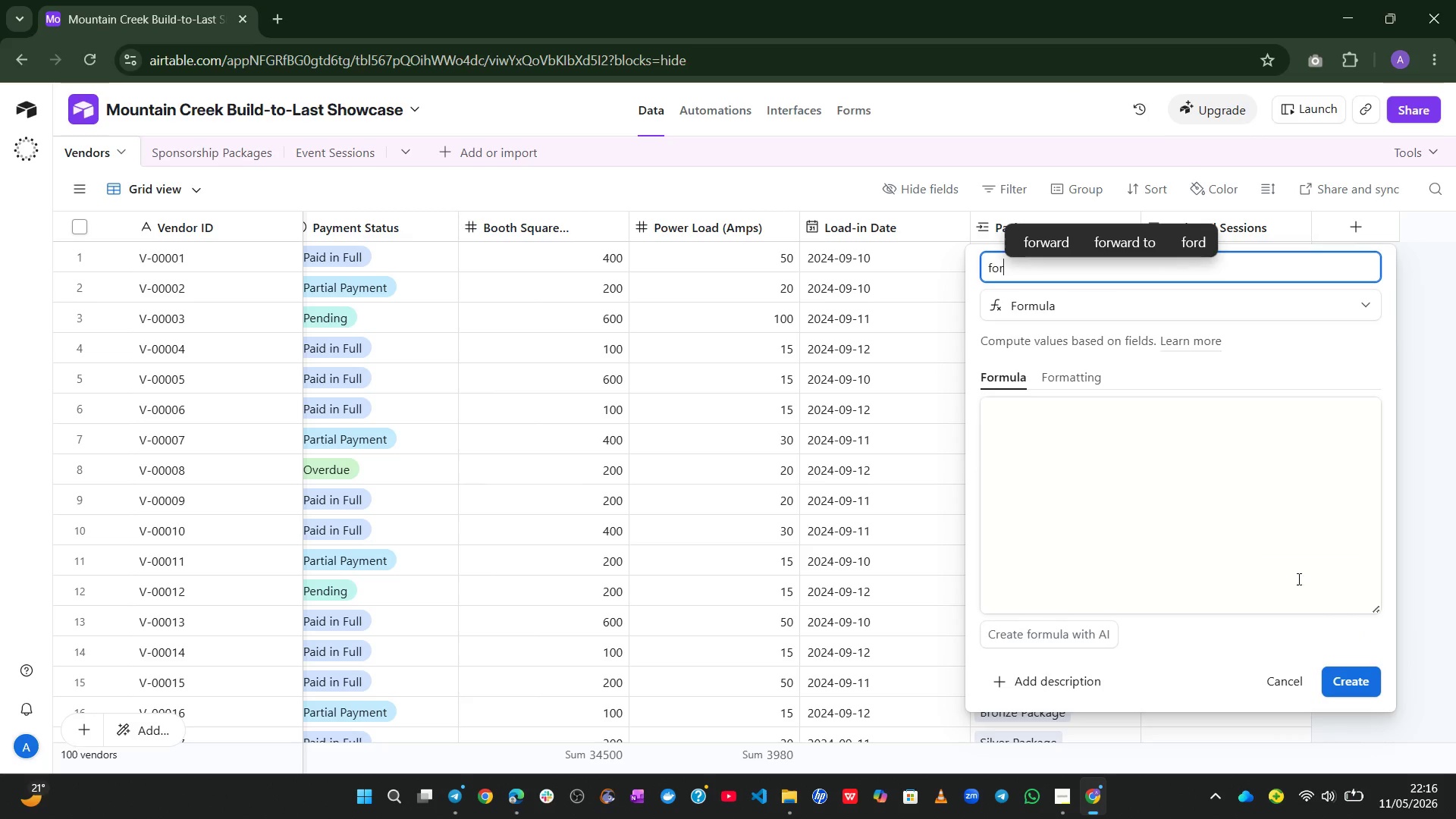 
key(Backspace)
 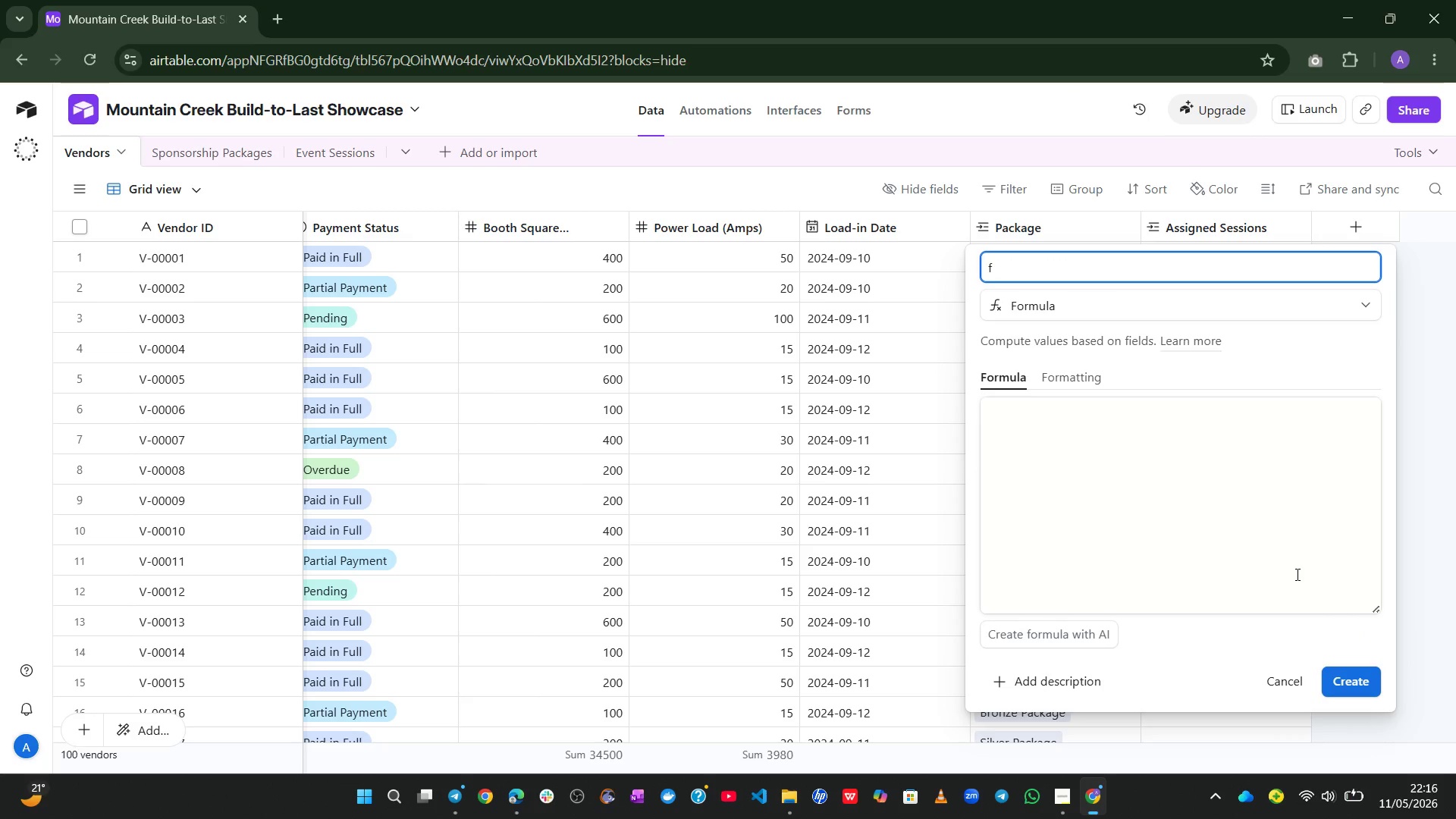 
key(Backspace)
 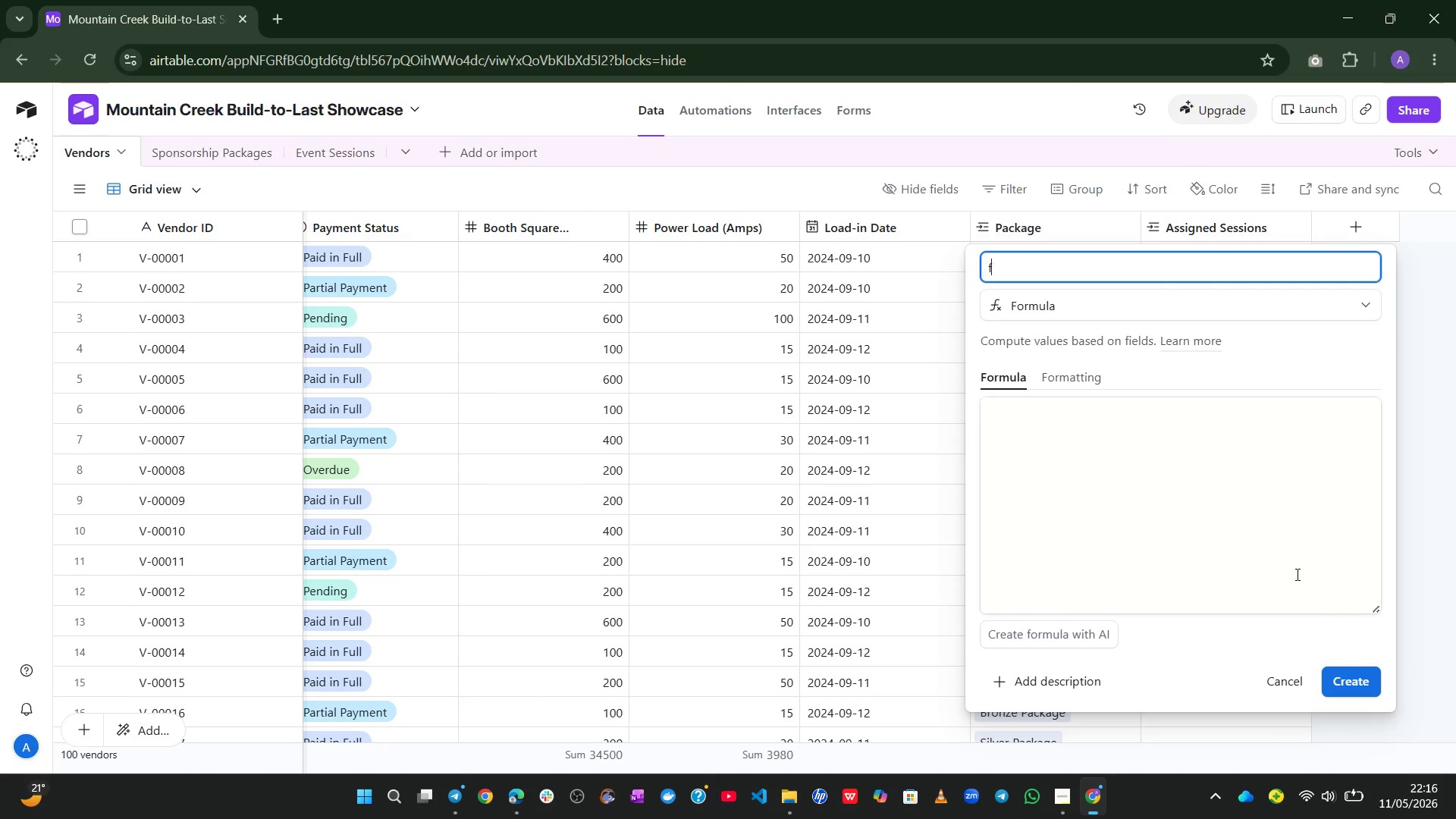 
key(Backspace)
 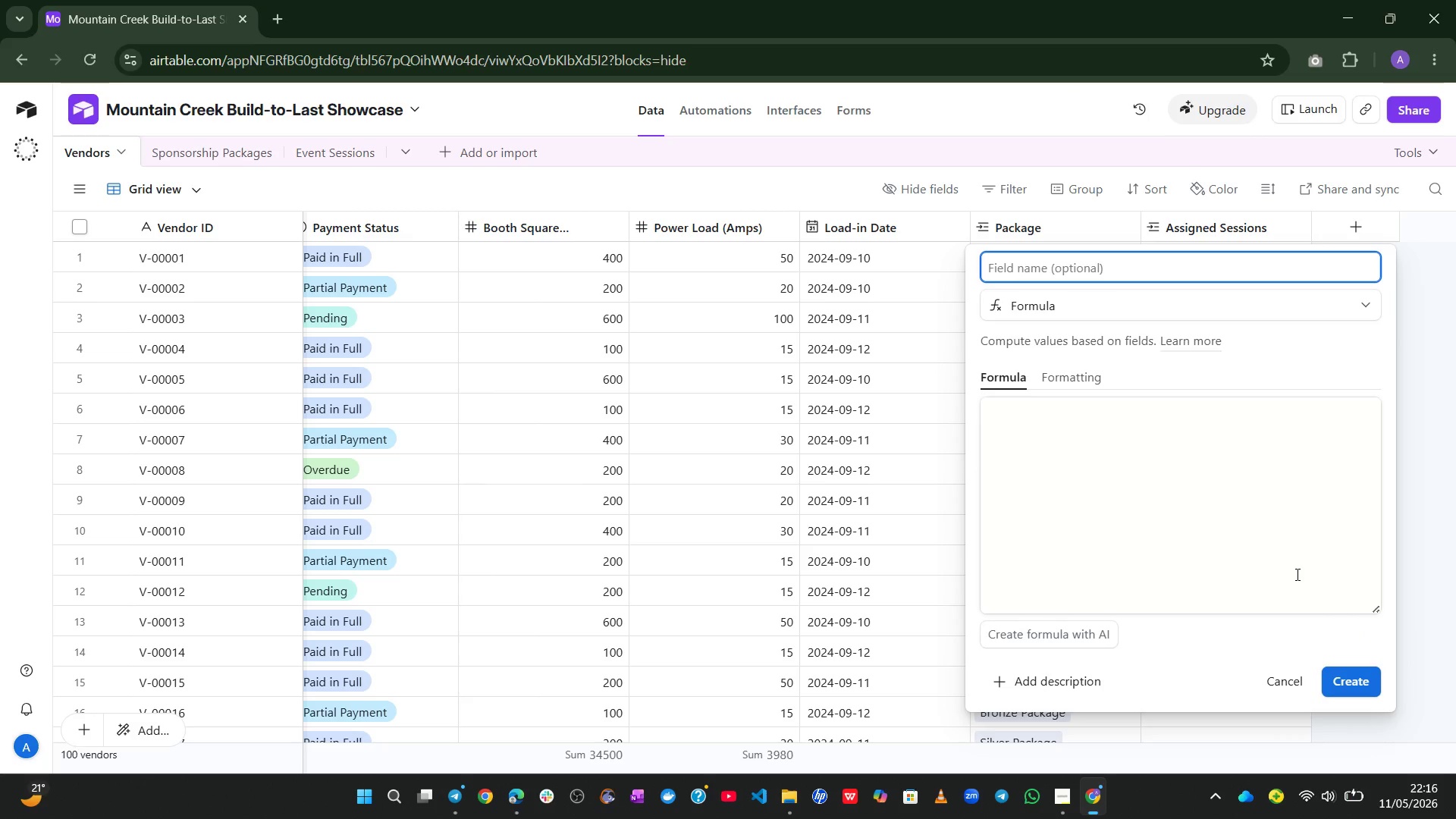 
type(Revenue Variance)
 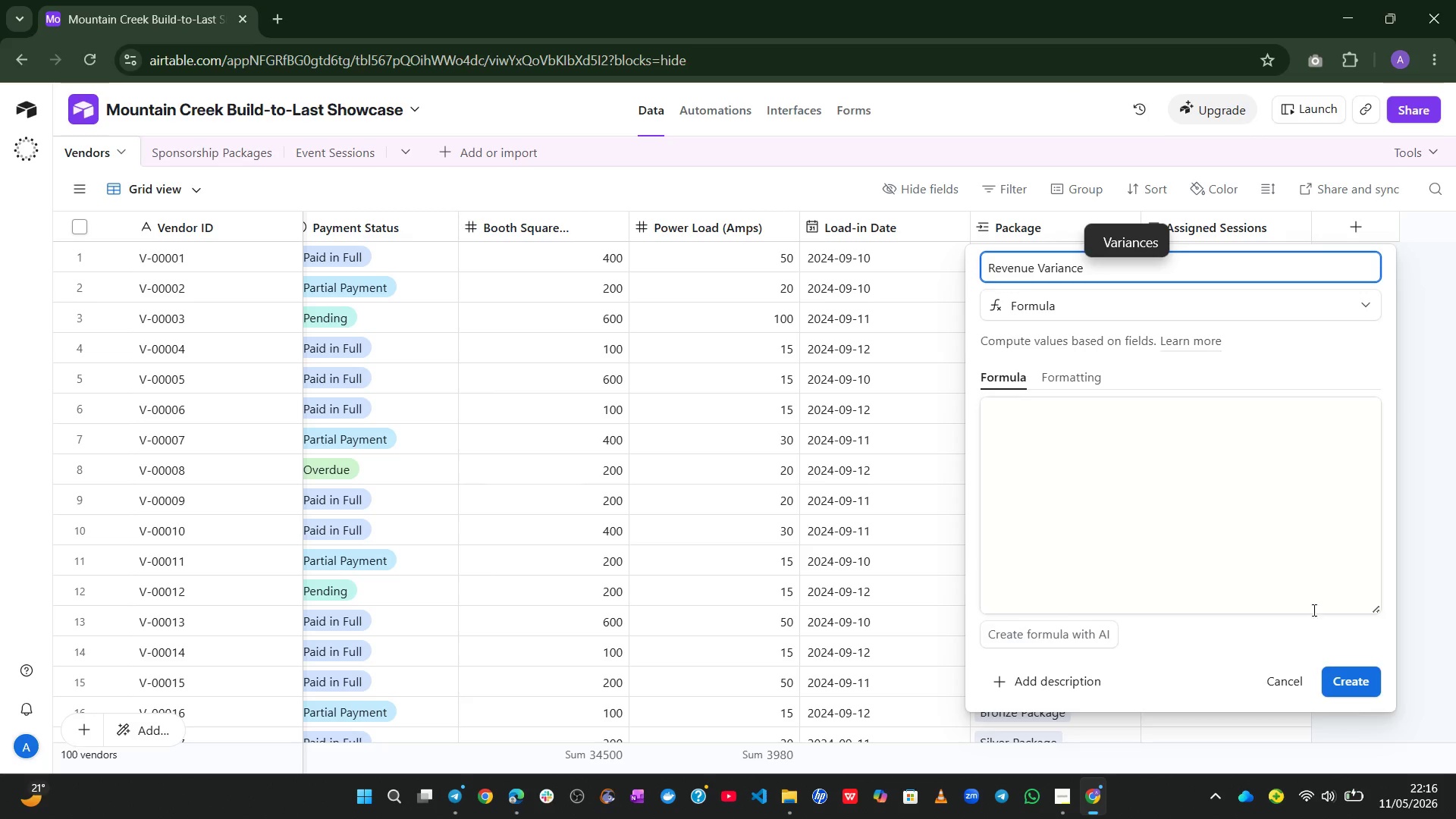 
left_click([1193, 468])
 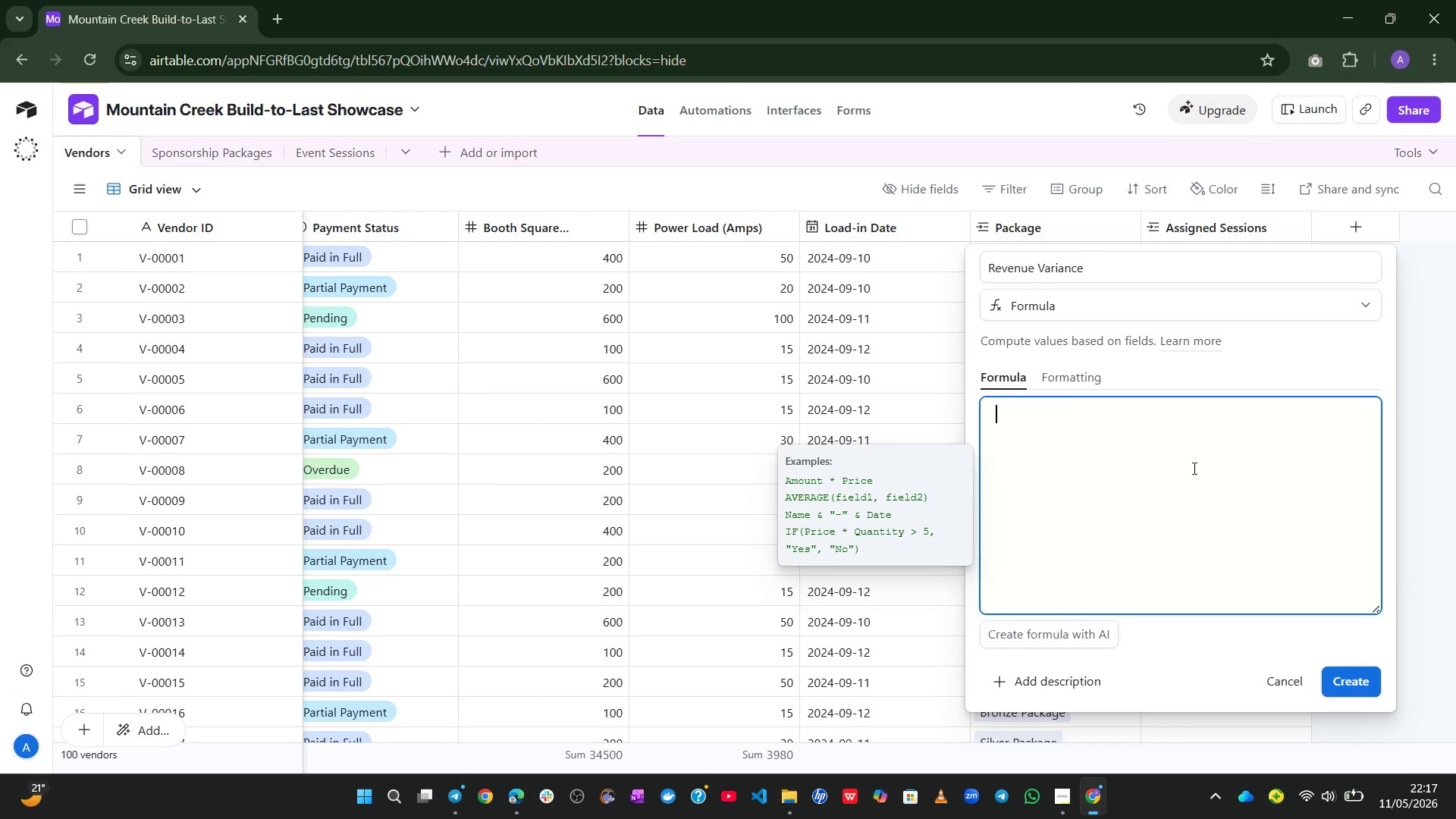 
wait(18.92)
 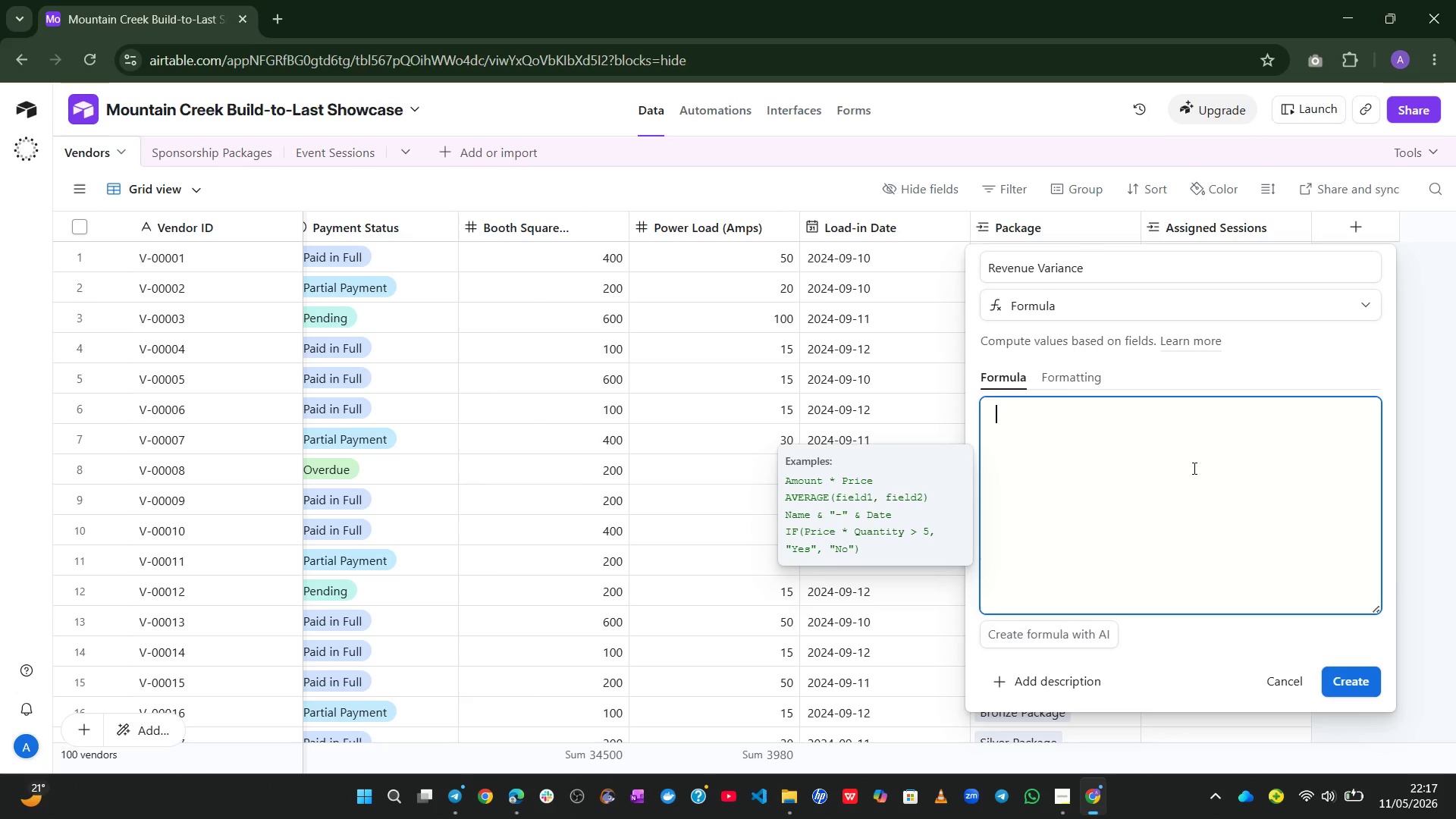 
type(comm)
key(Tab)
type(-)
 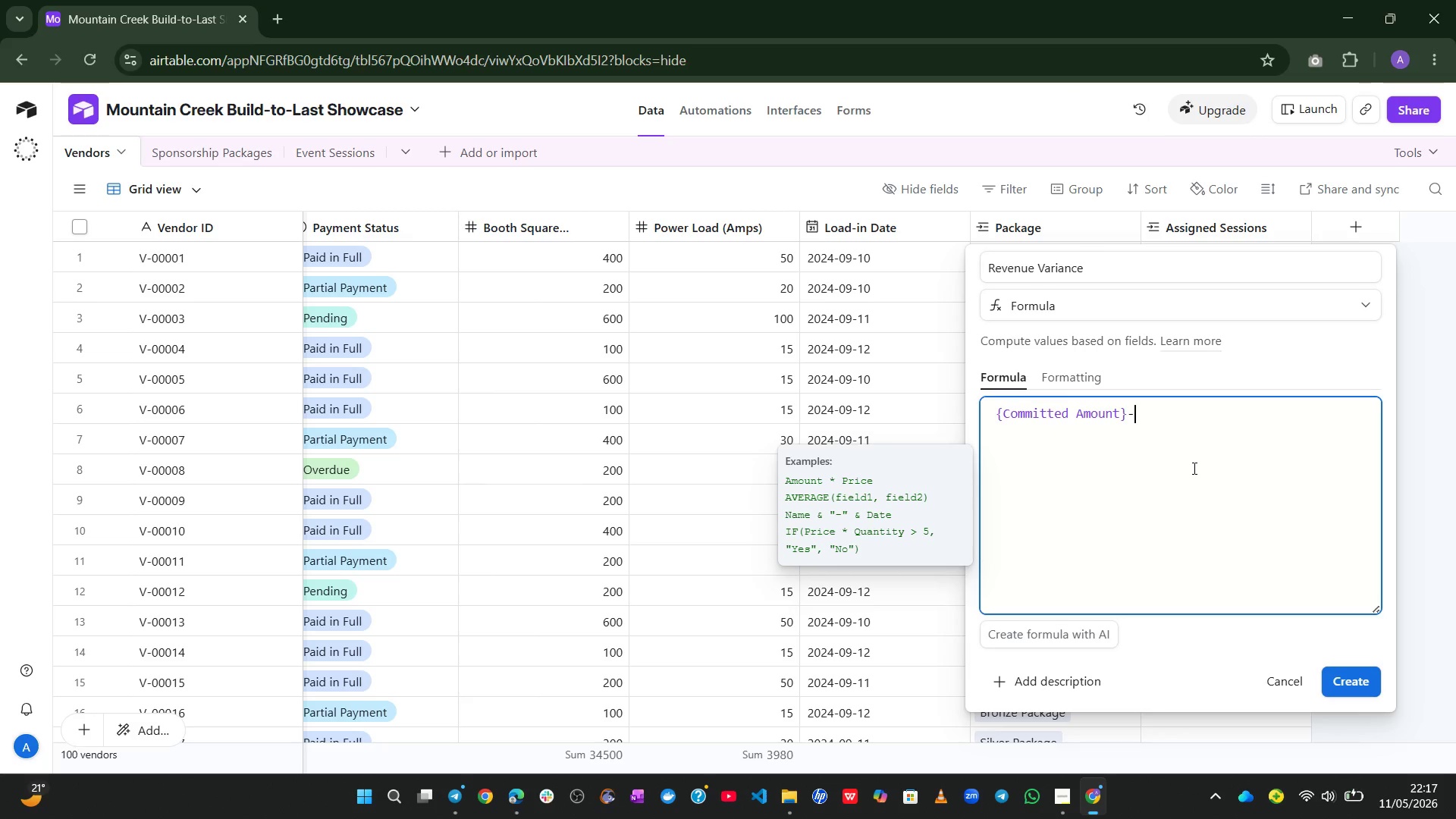 
wait(19.89)
 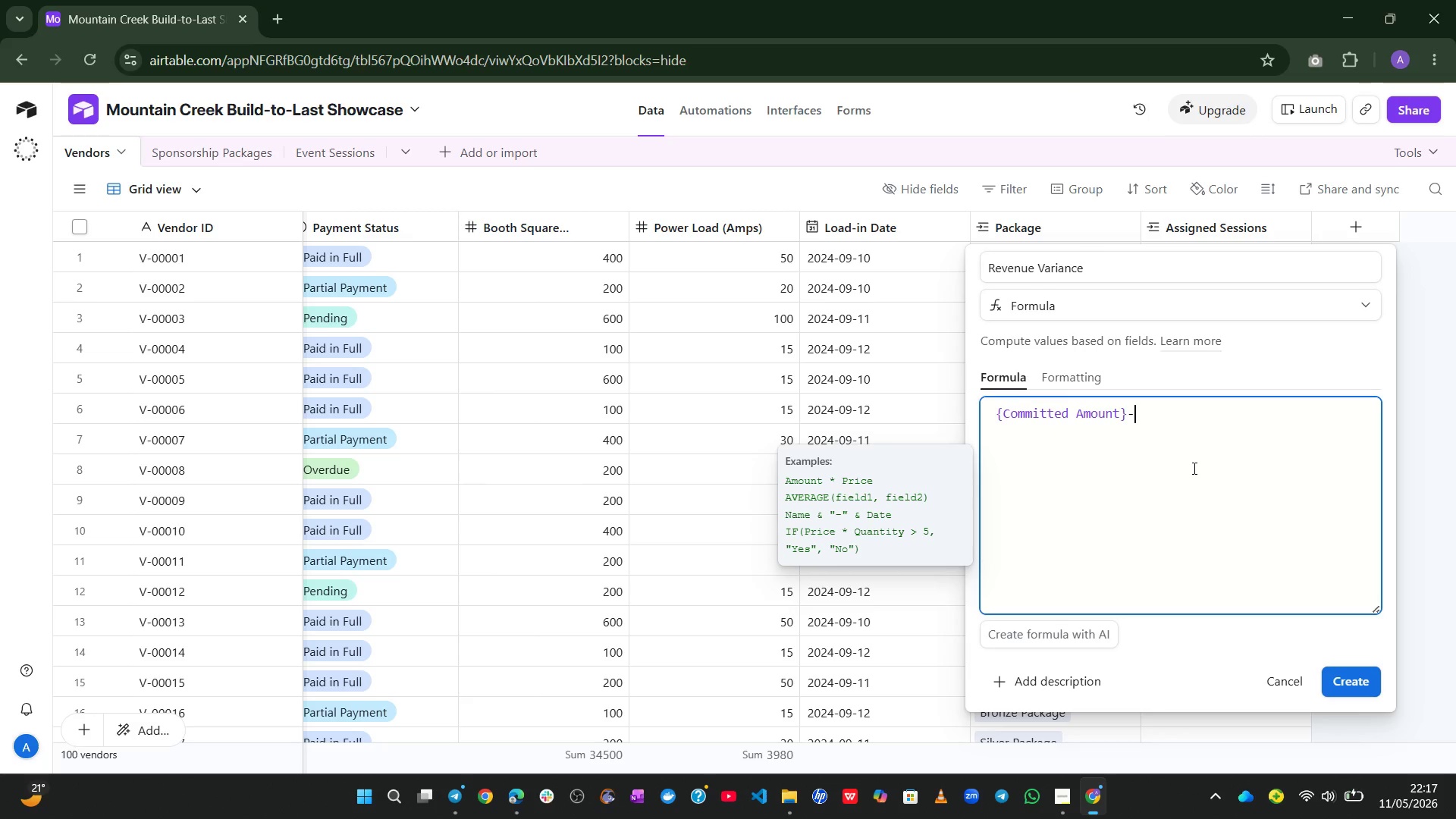 
type(amou)
 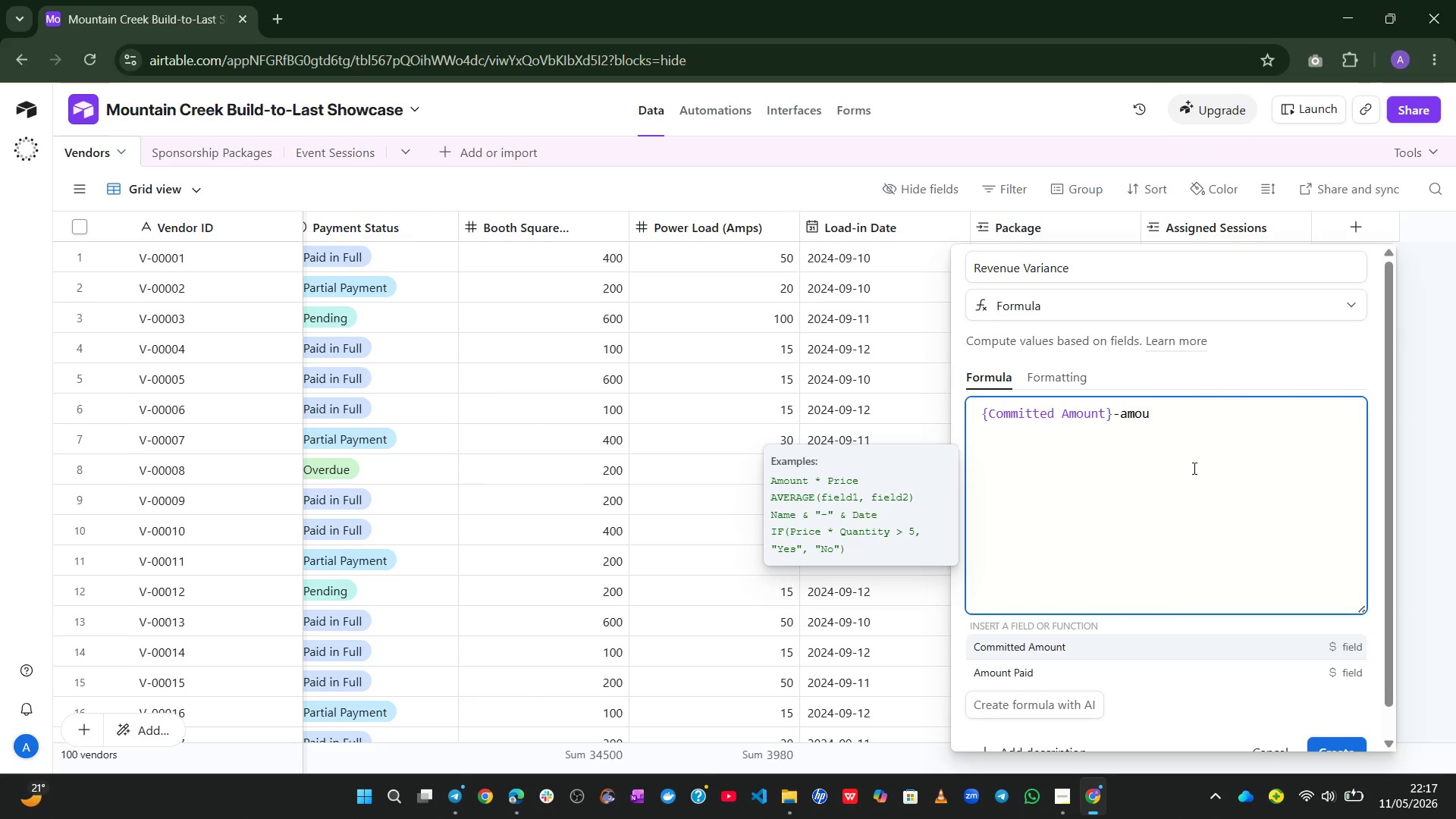 
key(ArrowDown)
 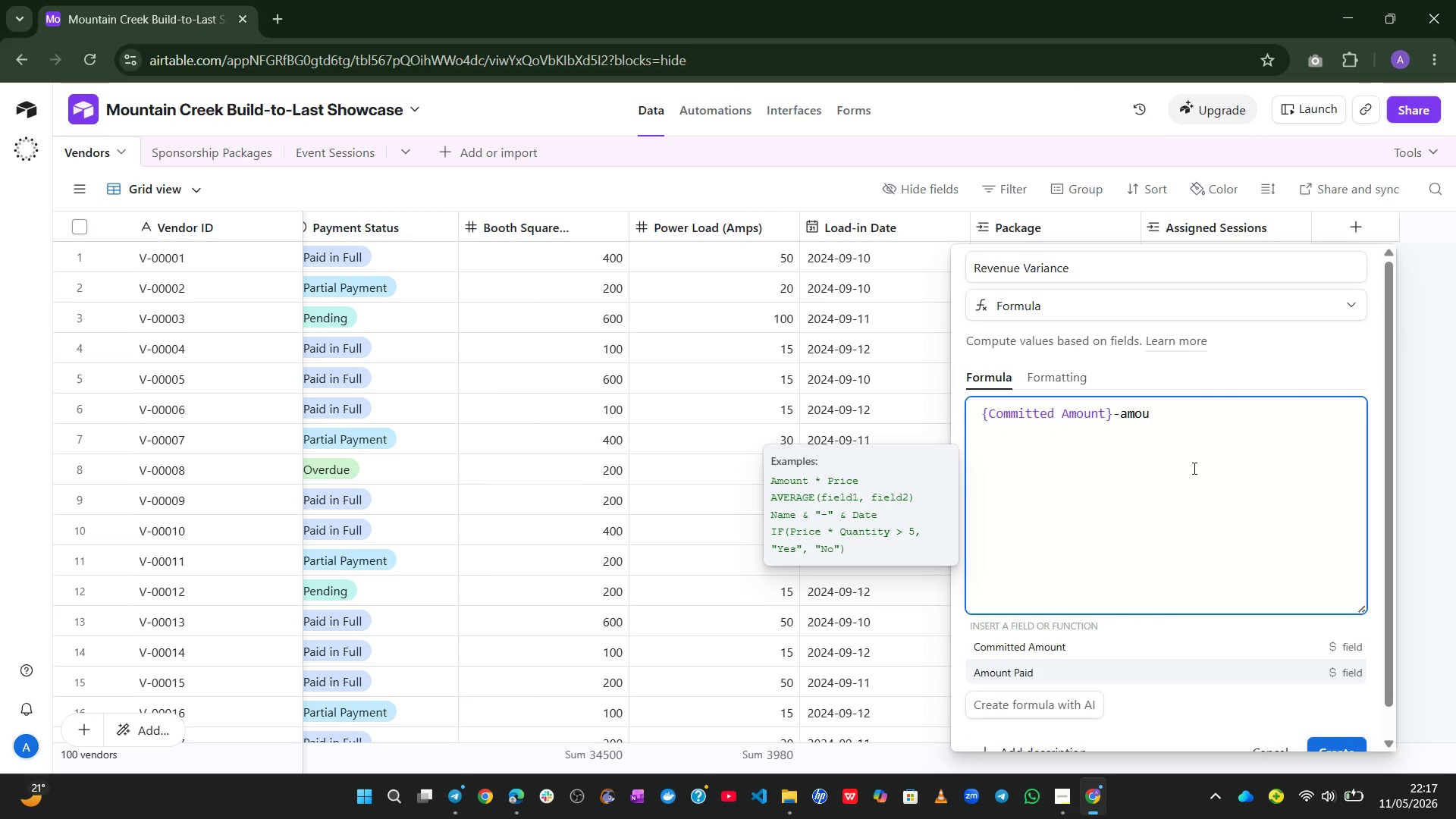 
key(Tab)
 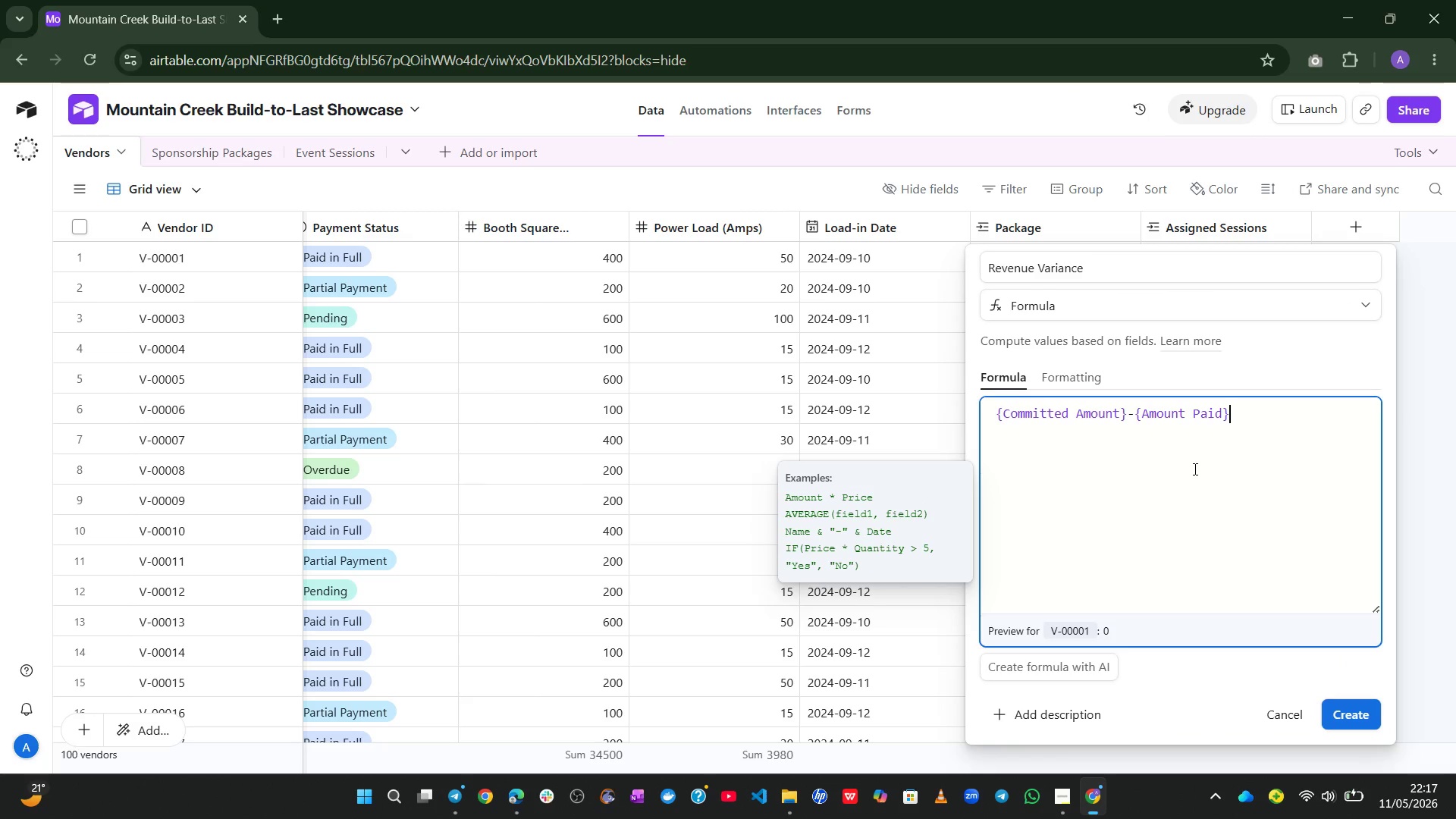 
left_click([1339, 717])
 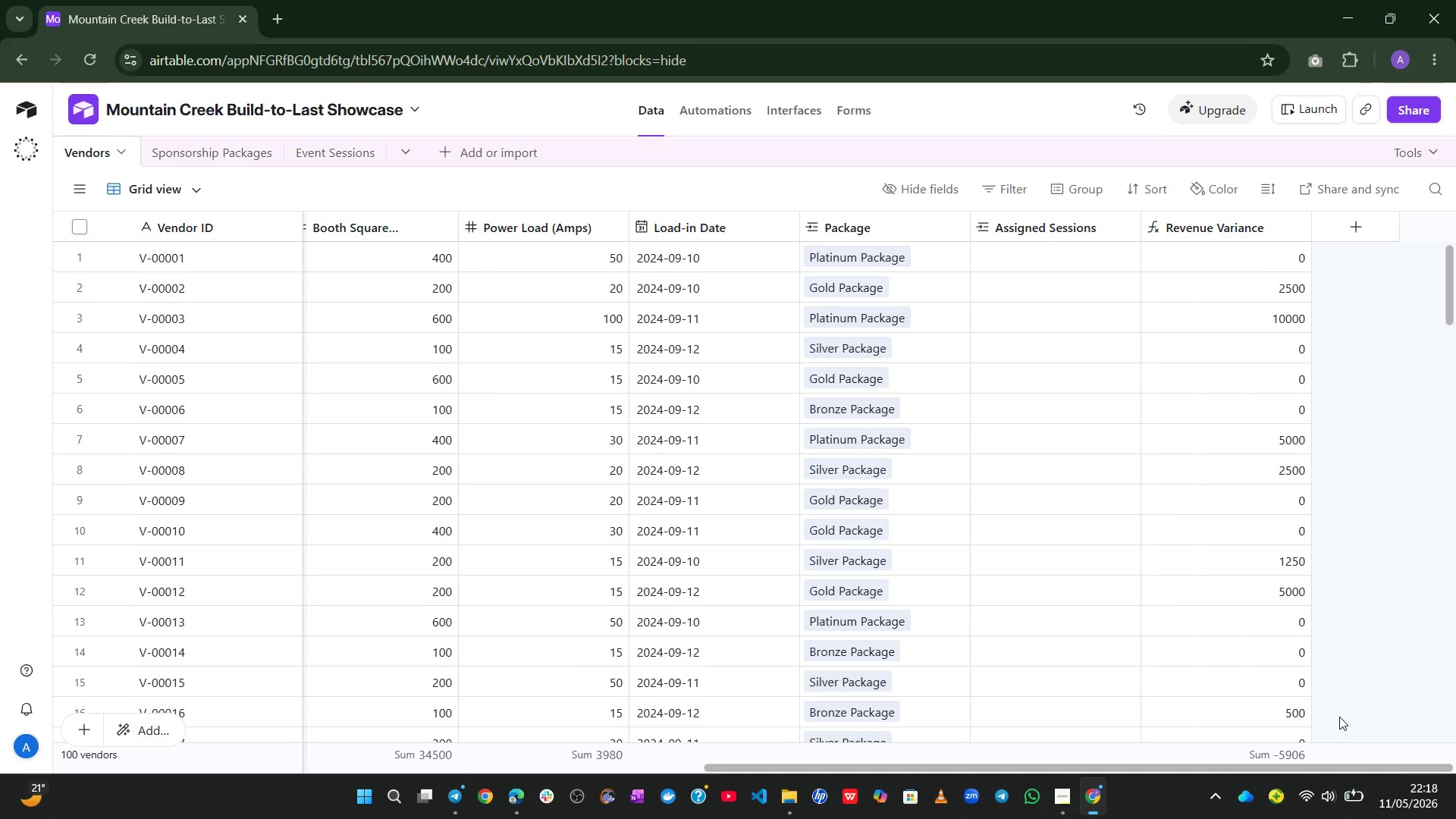 
wait(43.53)
 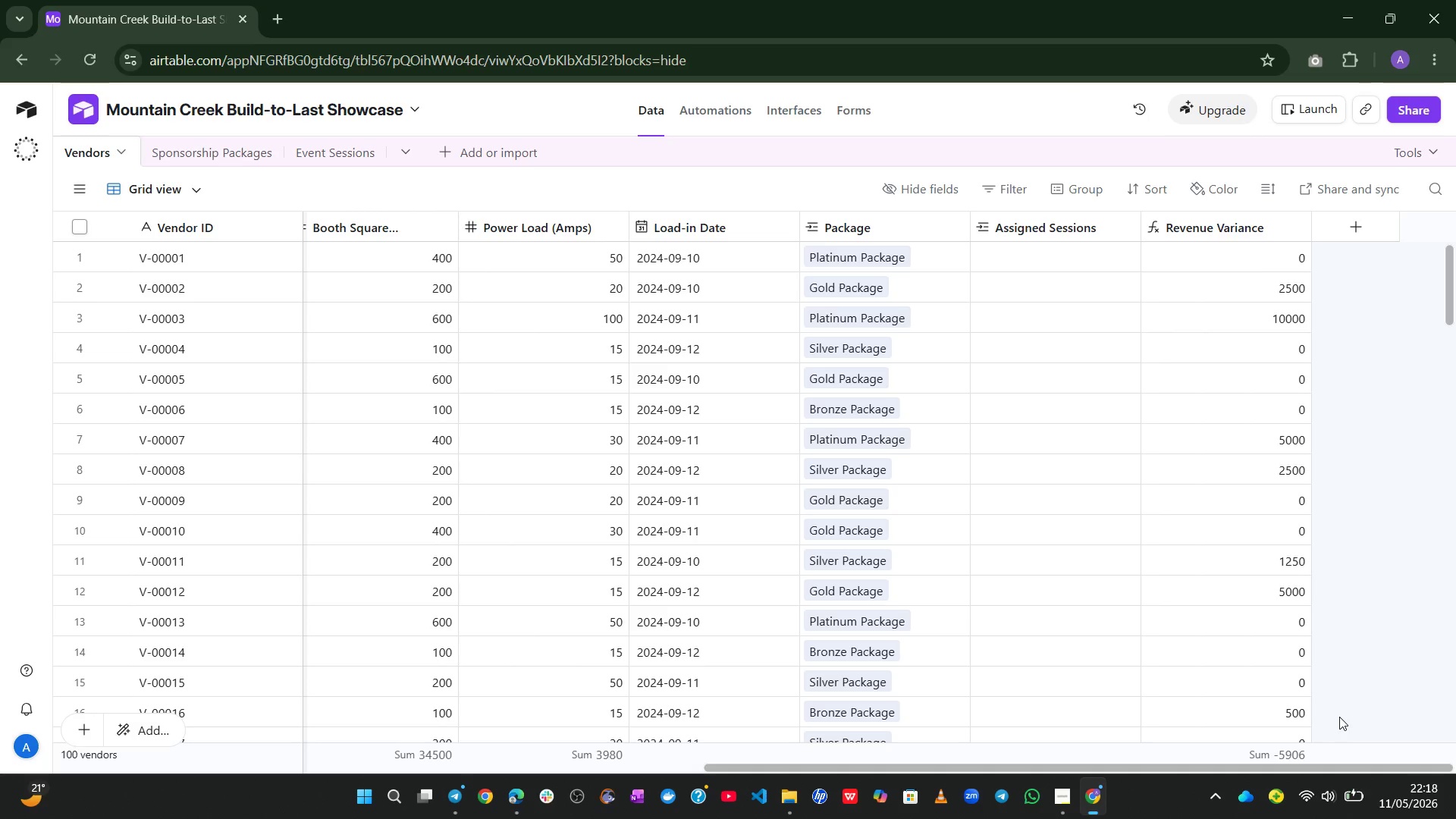 
left_click([1363, 219])
 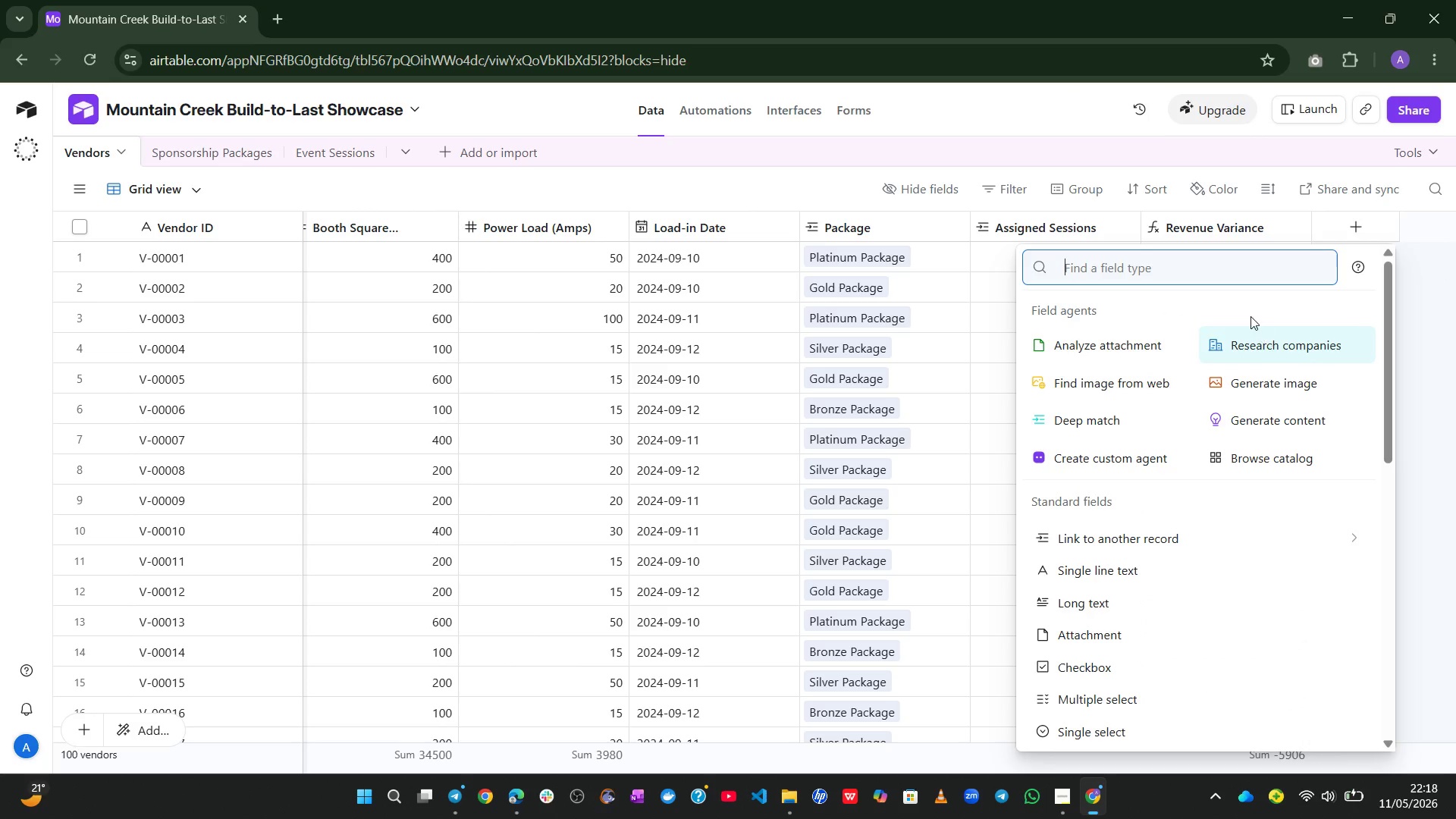 
type(for)
 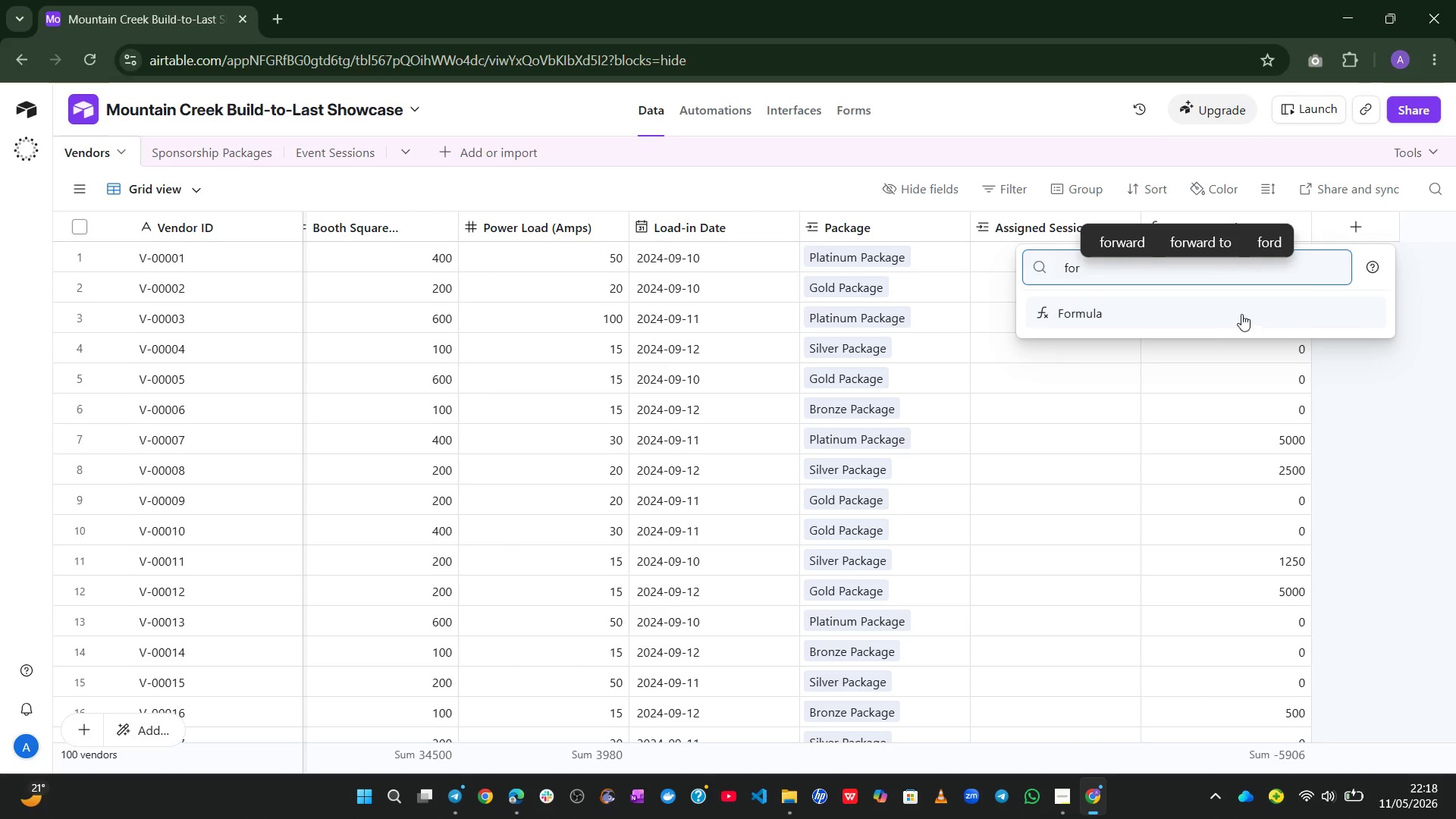 
left_click([1232, 310])
 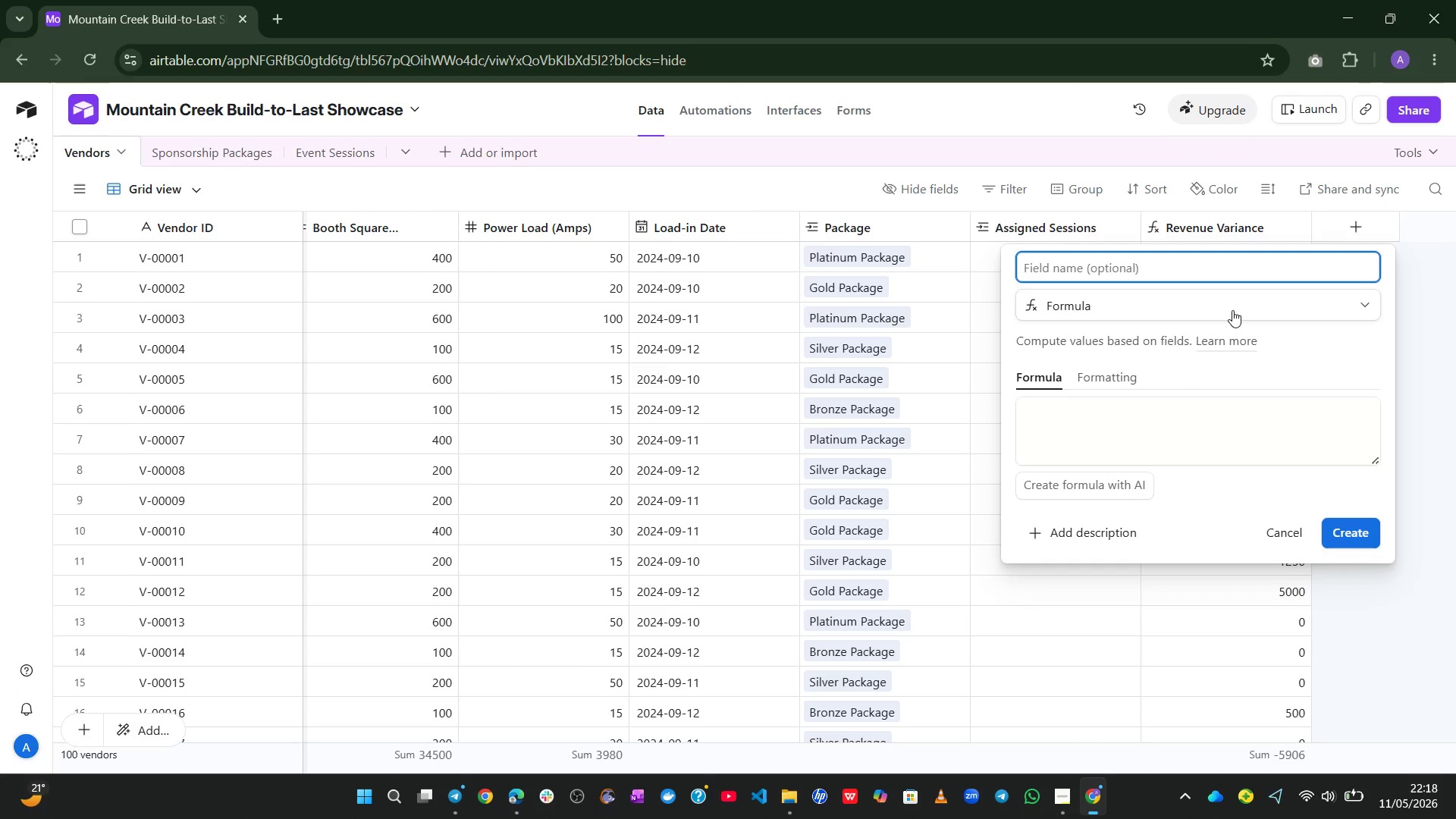 
type(Payment %)
 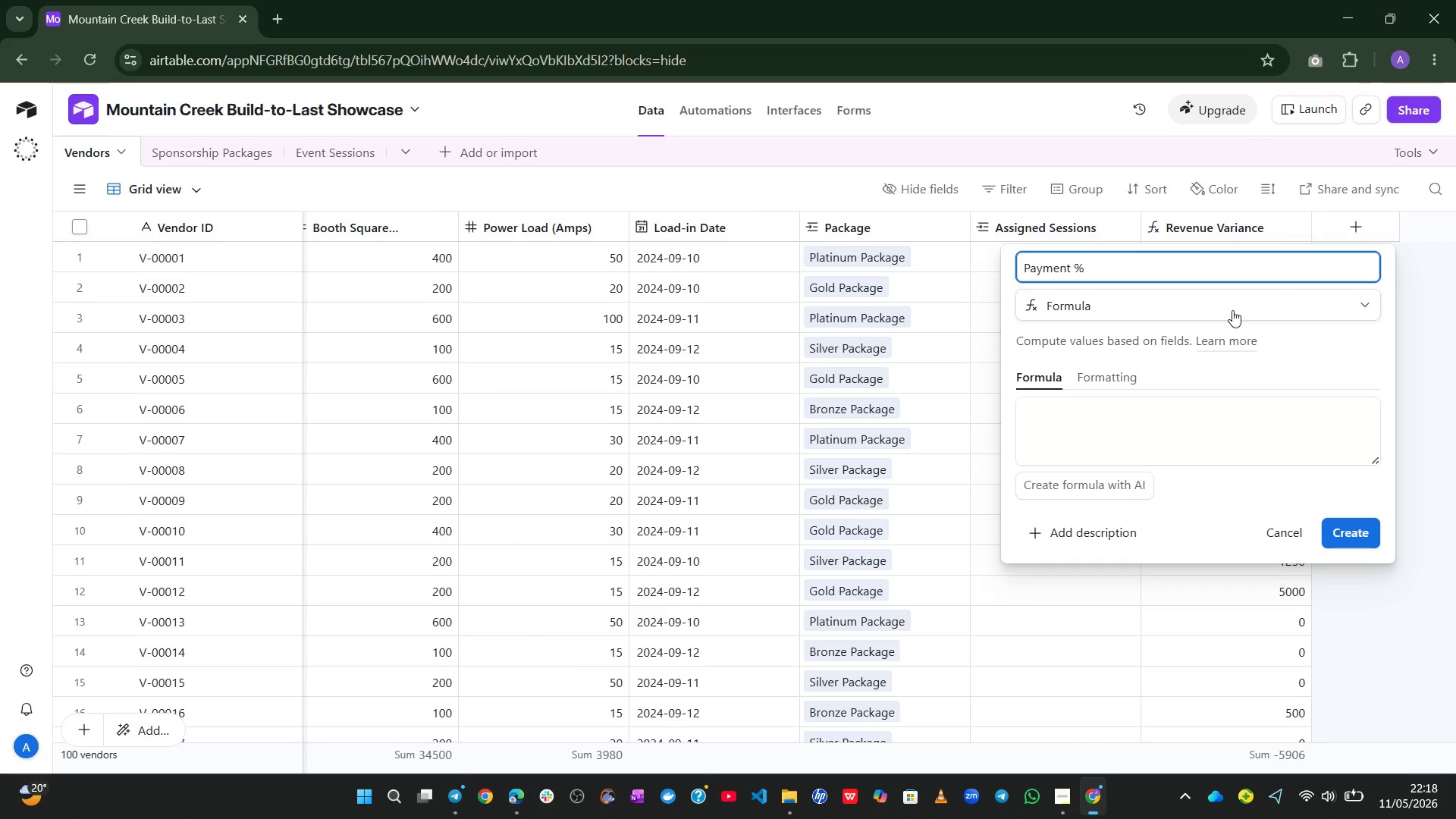 
left_click_drag(start_coordinate=[1375, 456], to_coordinate=[1363, 688])
 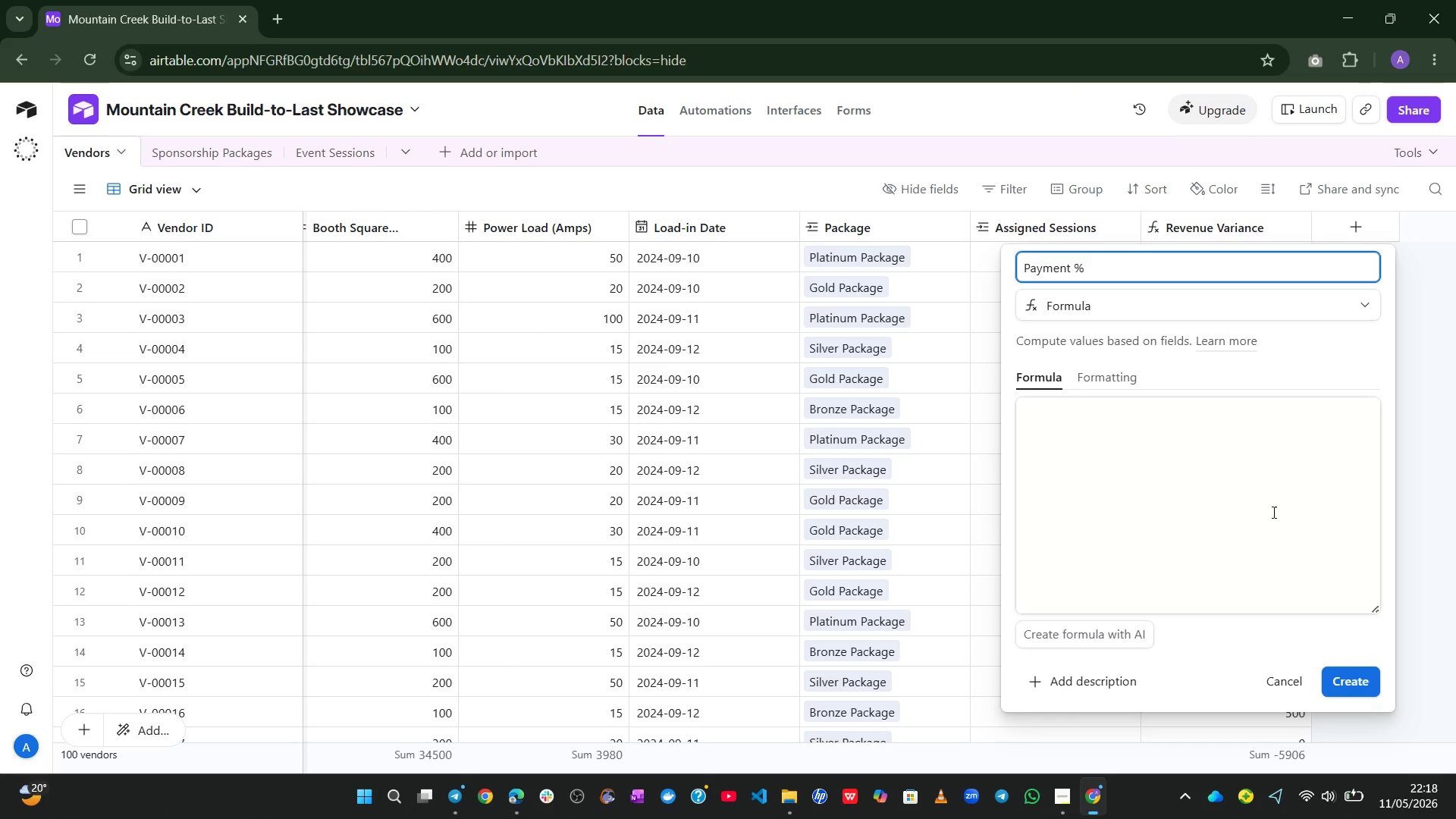 
left_click([1272, 512])
 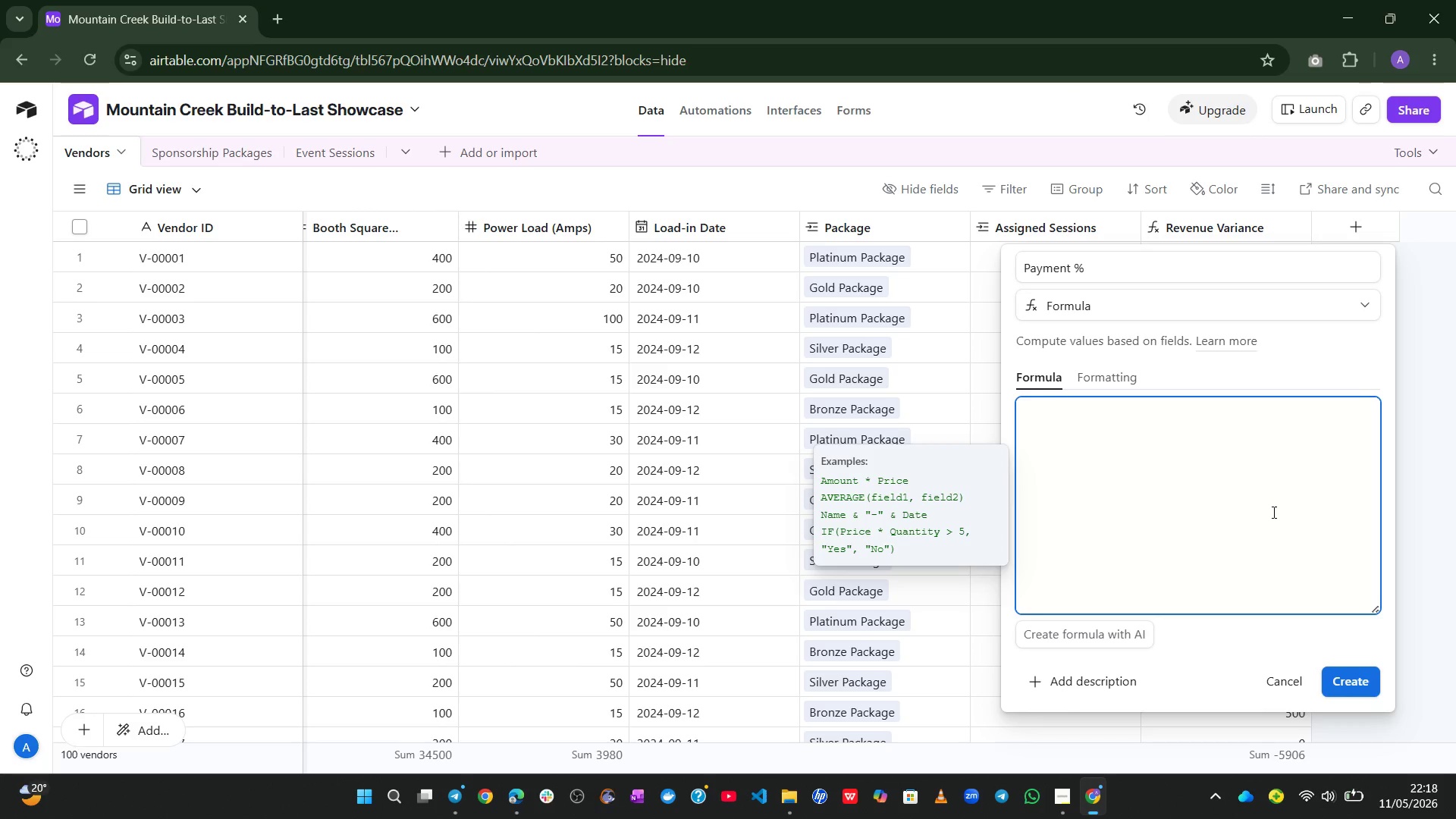 
wait(14.75)
 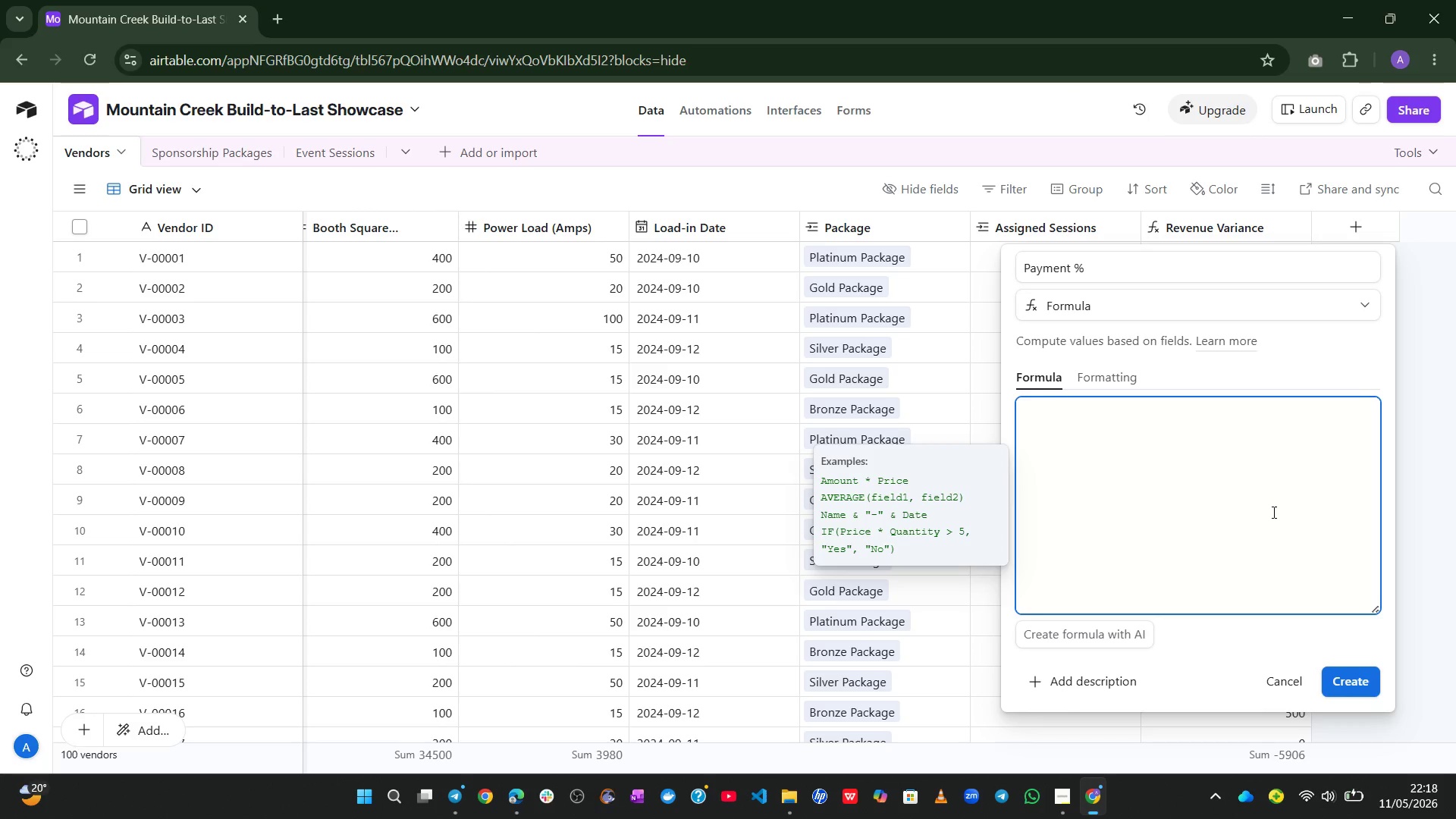 
type(if)
key(Tab)
 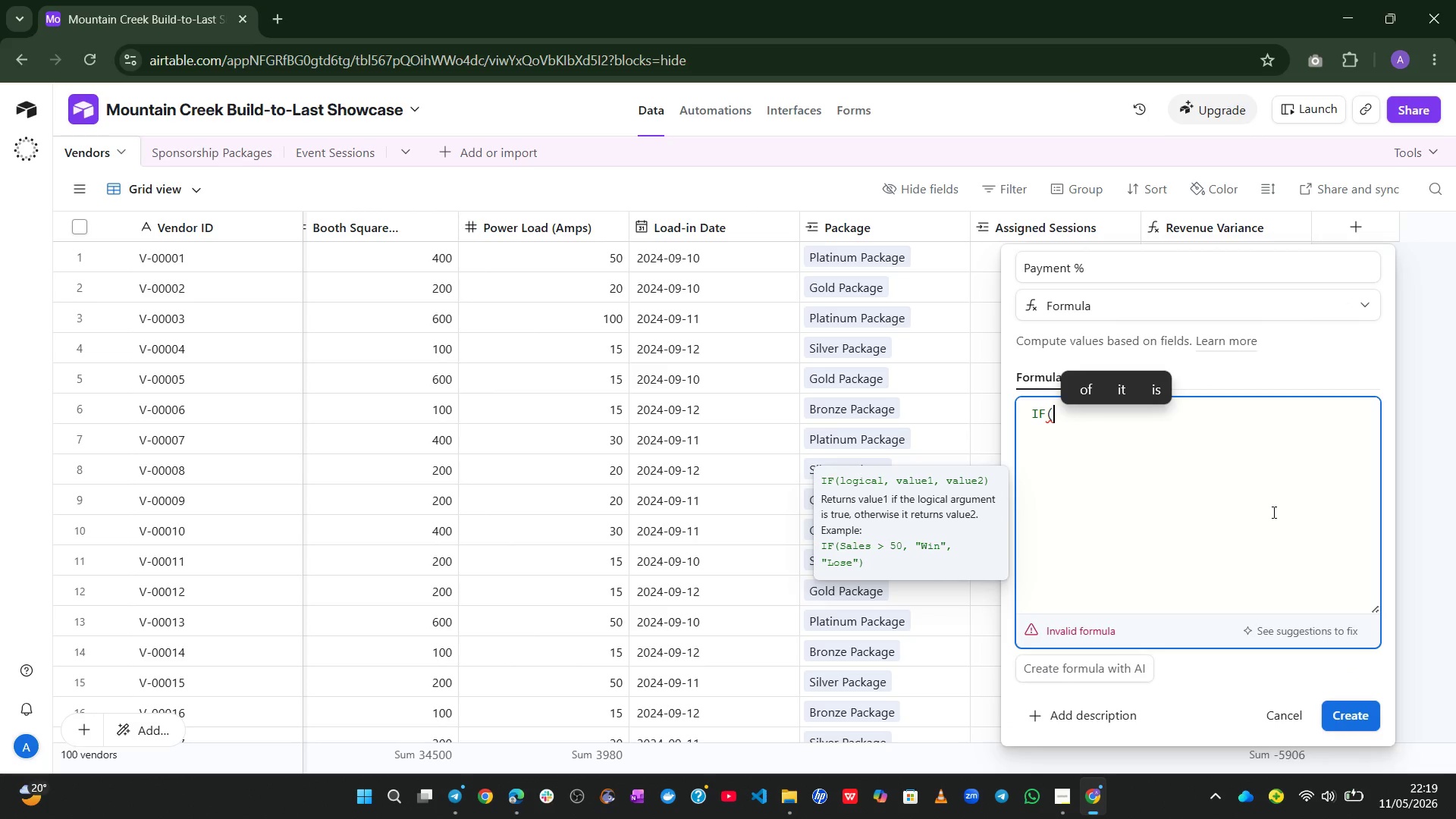 
key(Enter)
 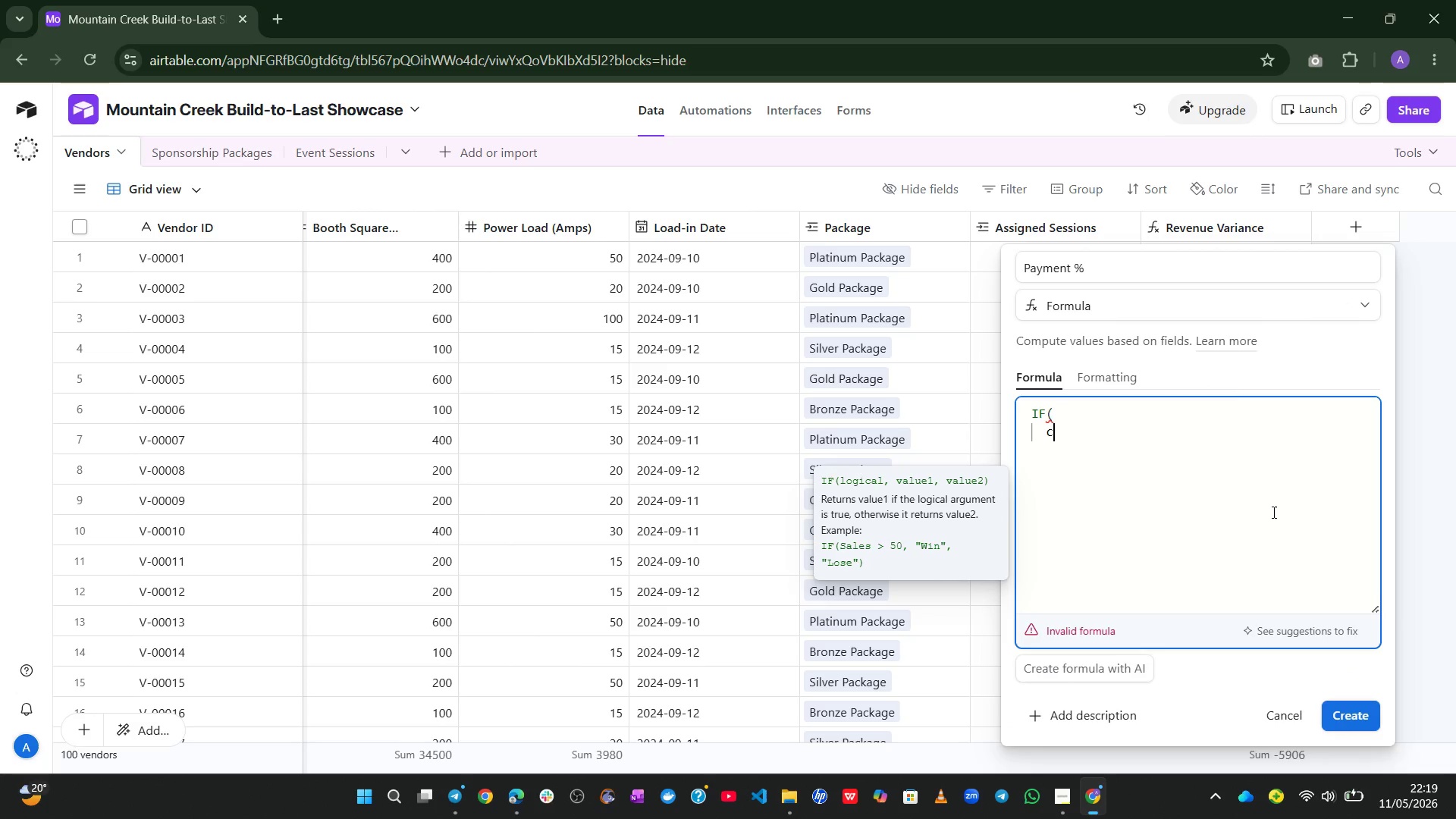 
type(comm)
key(Tab)
type(.')
key(Backspace)
key(Backspace)
type(,)
 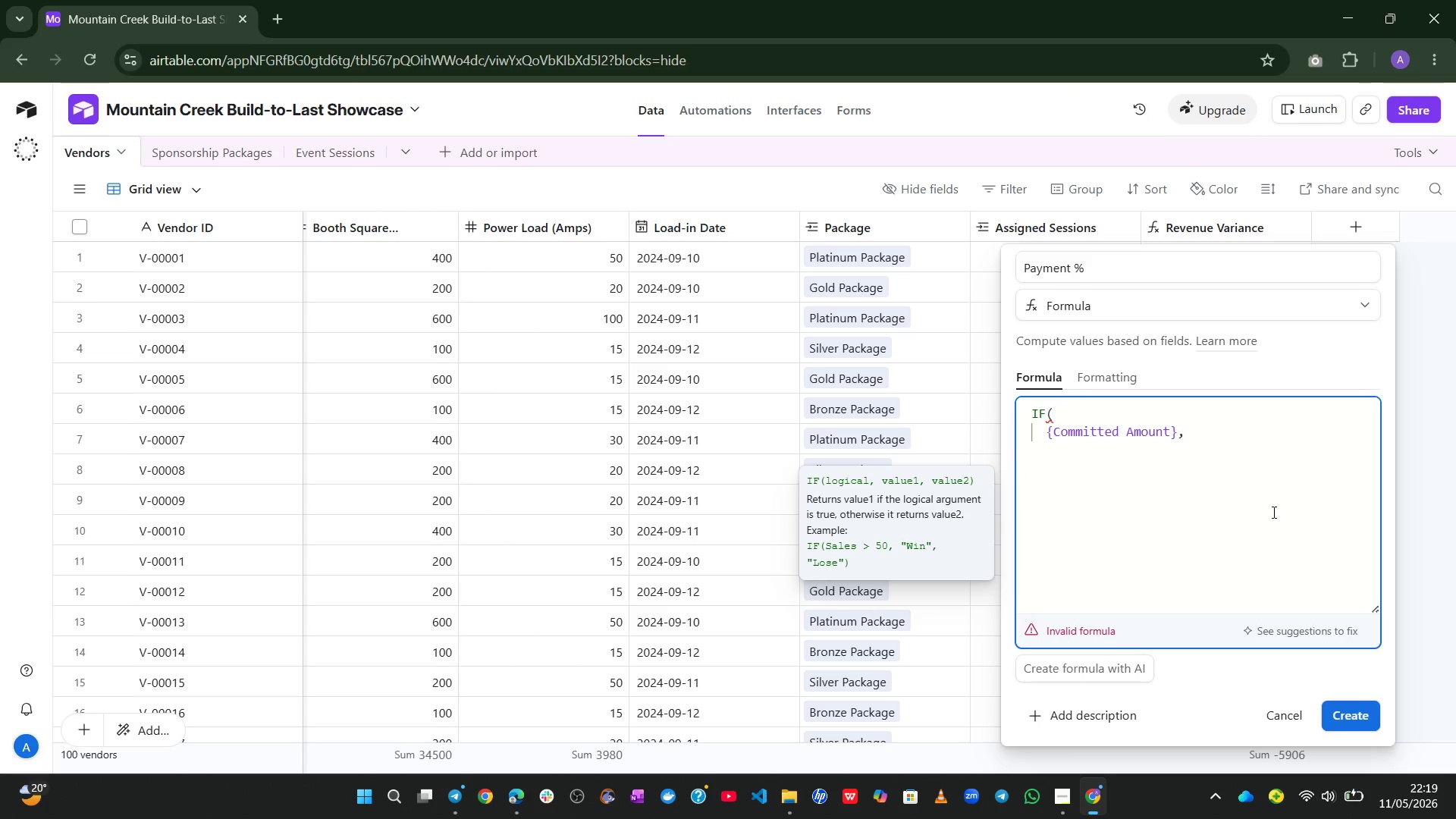 
wait(7.34)
 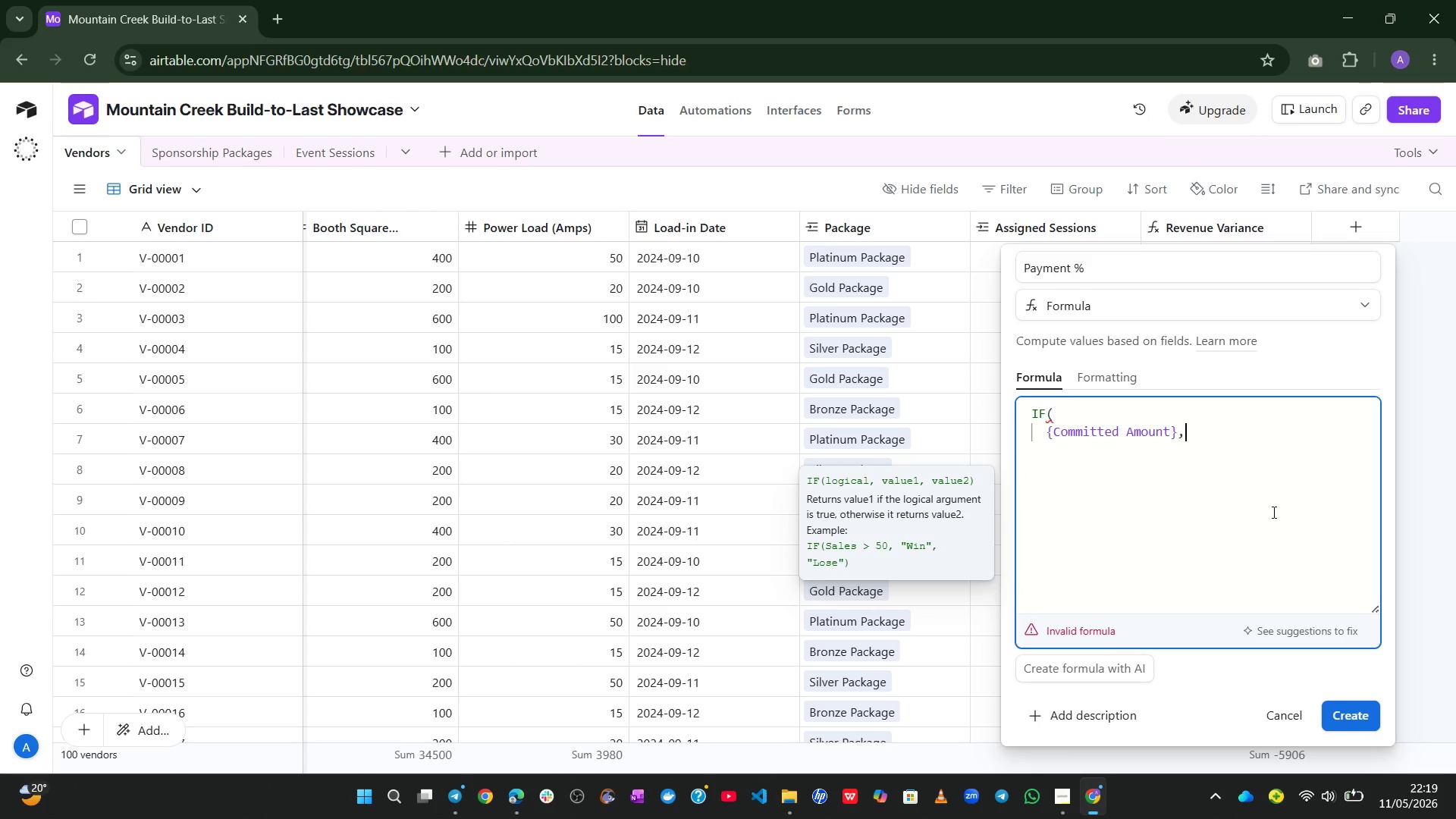 
type(roun)
key(Tab)
 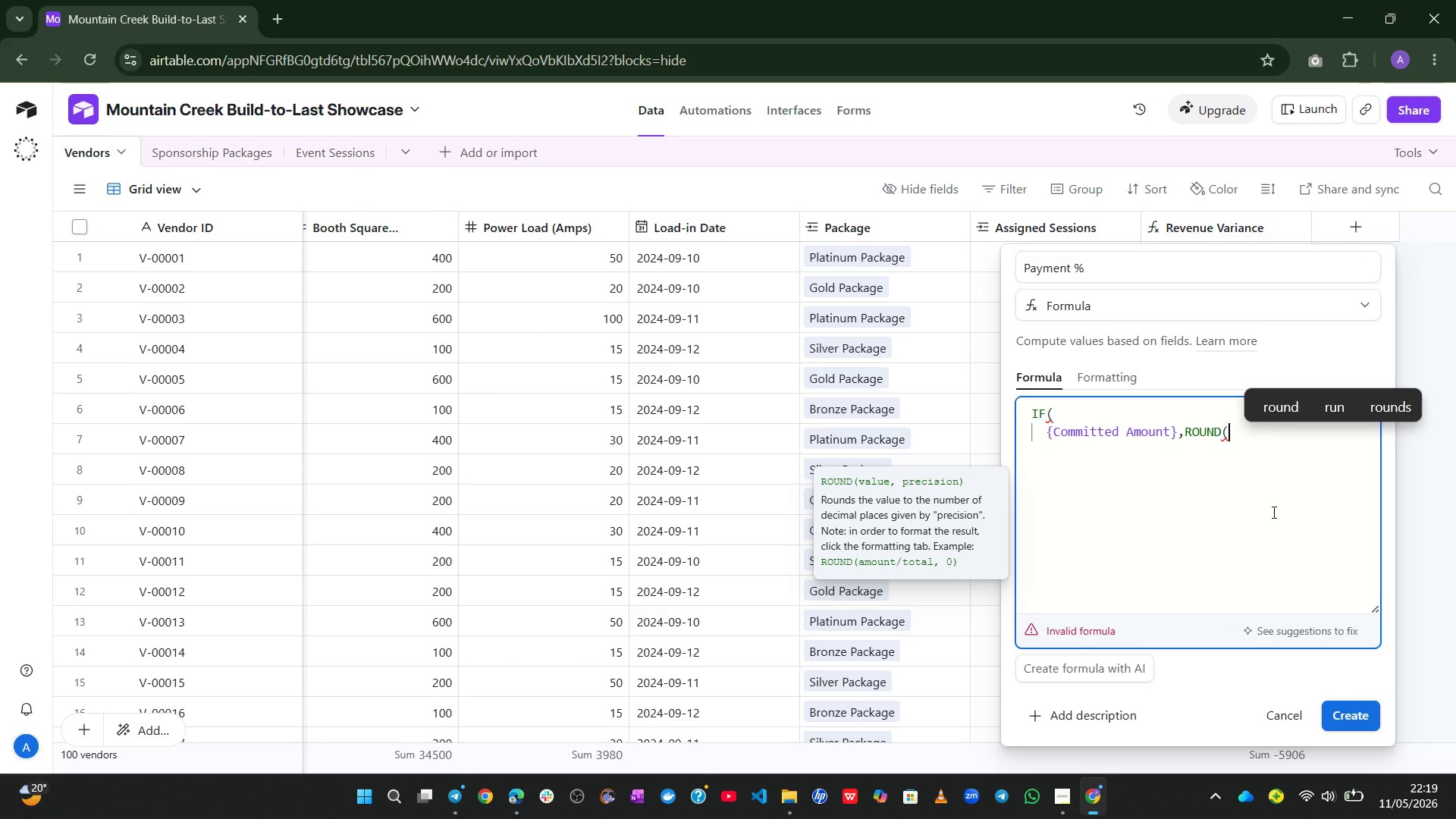 
wait(5.22)
 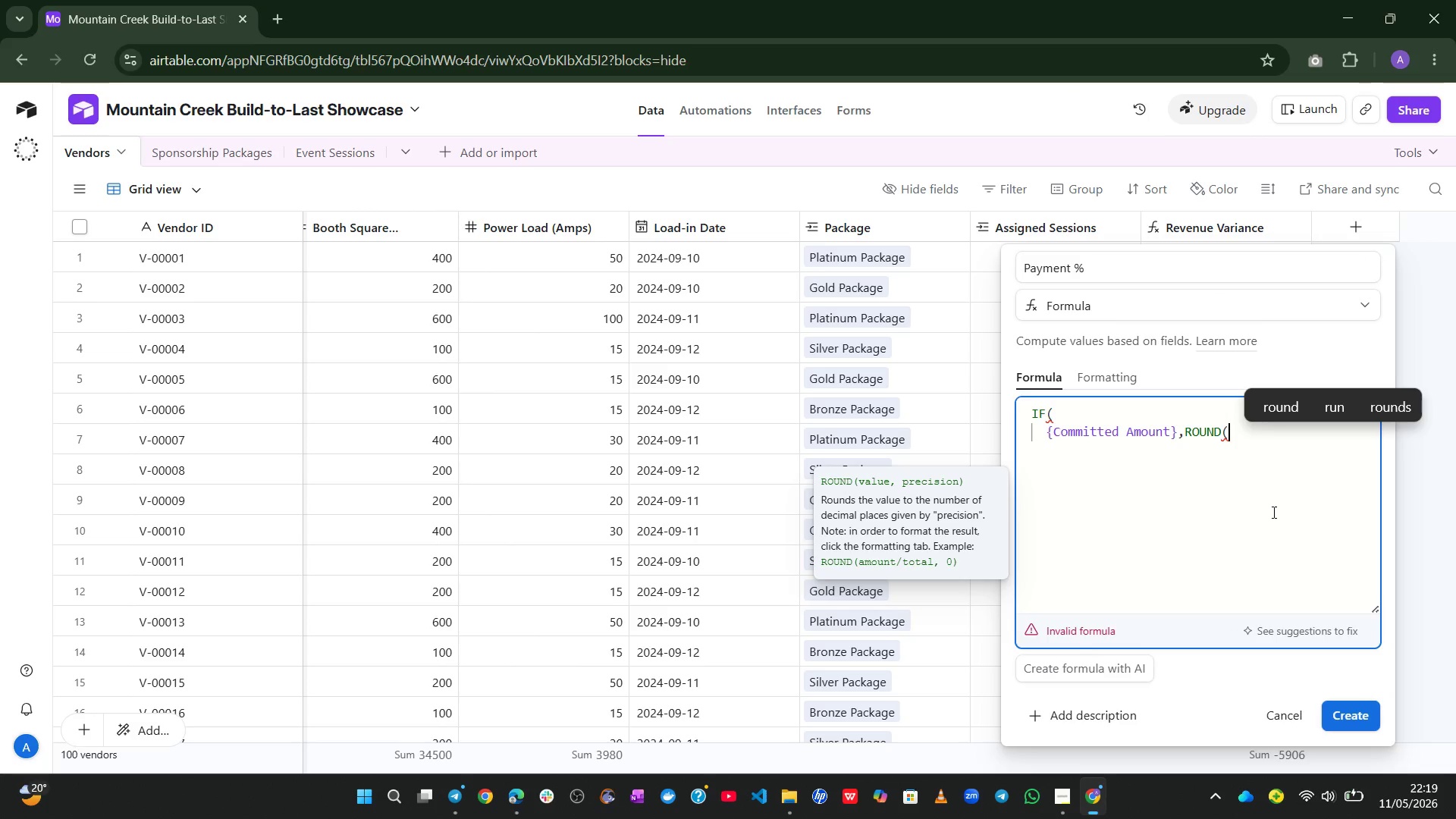 
type((amount)
 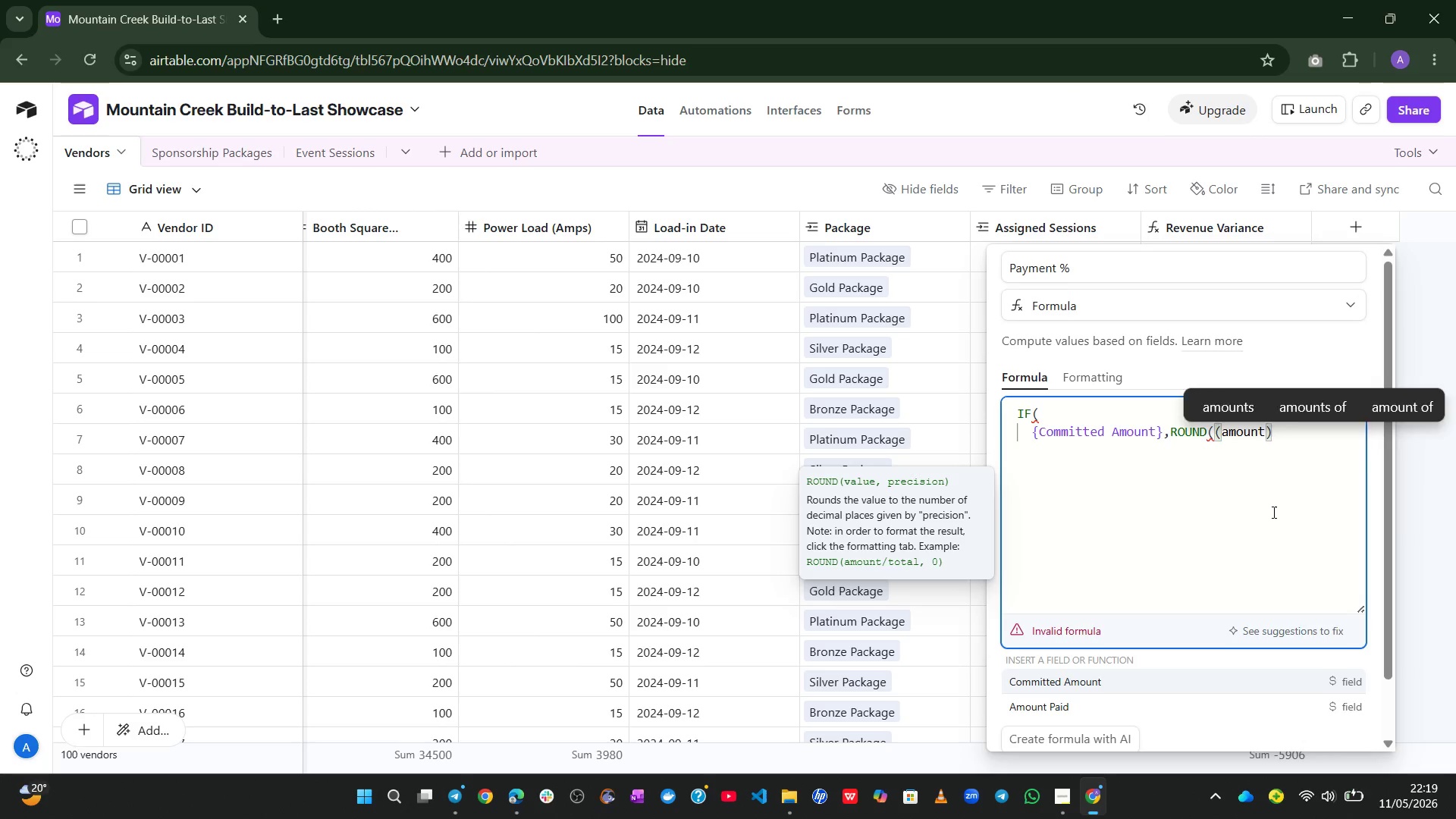 
key(ArrowDown)
 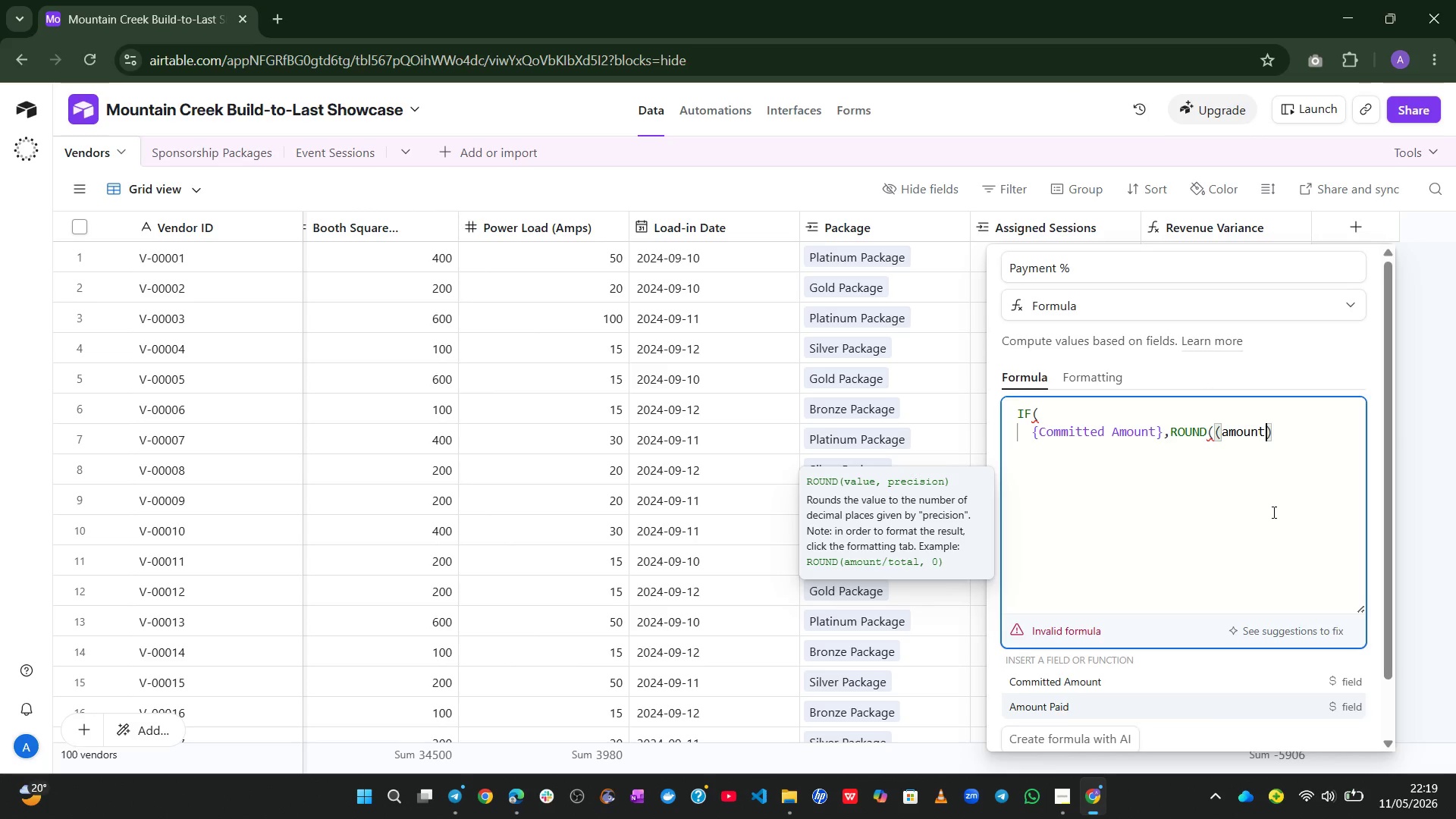 
key(Tab)
 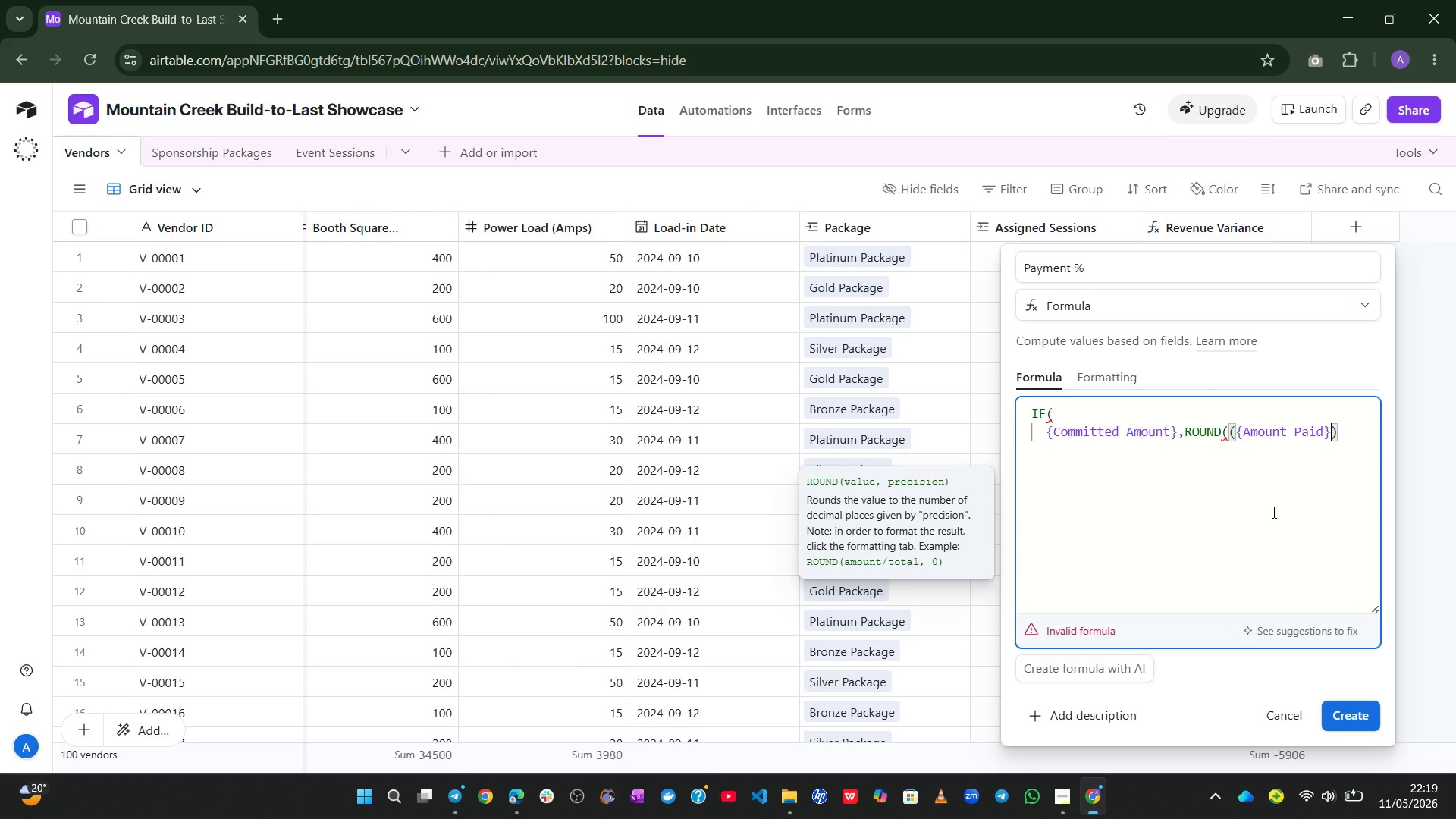 
wait(5.48)
 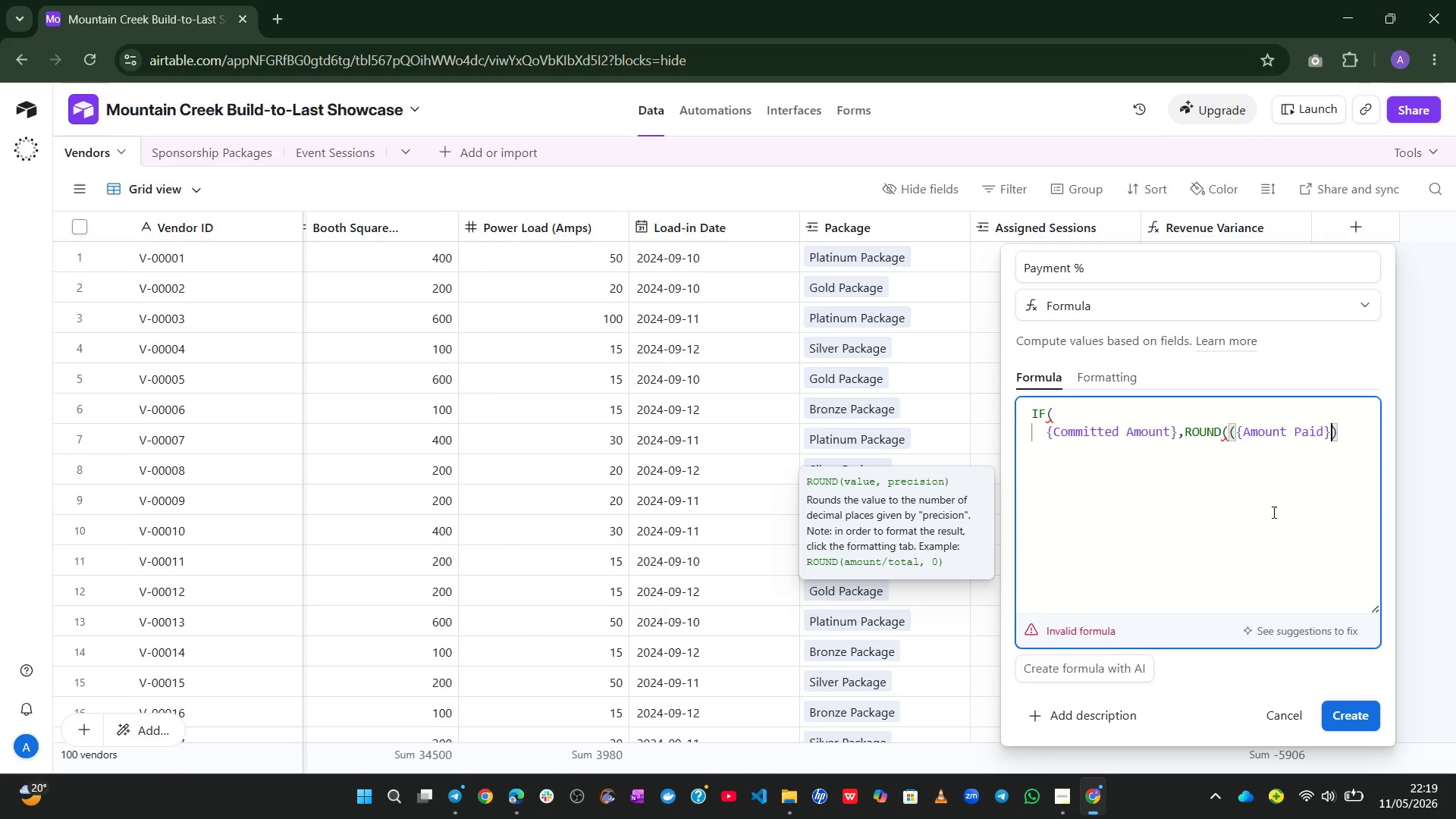 
type(/comm)
key(Tab)
 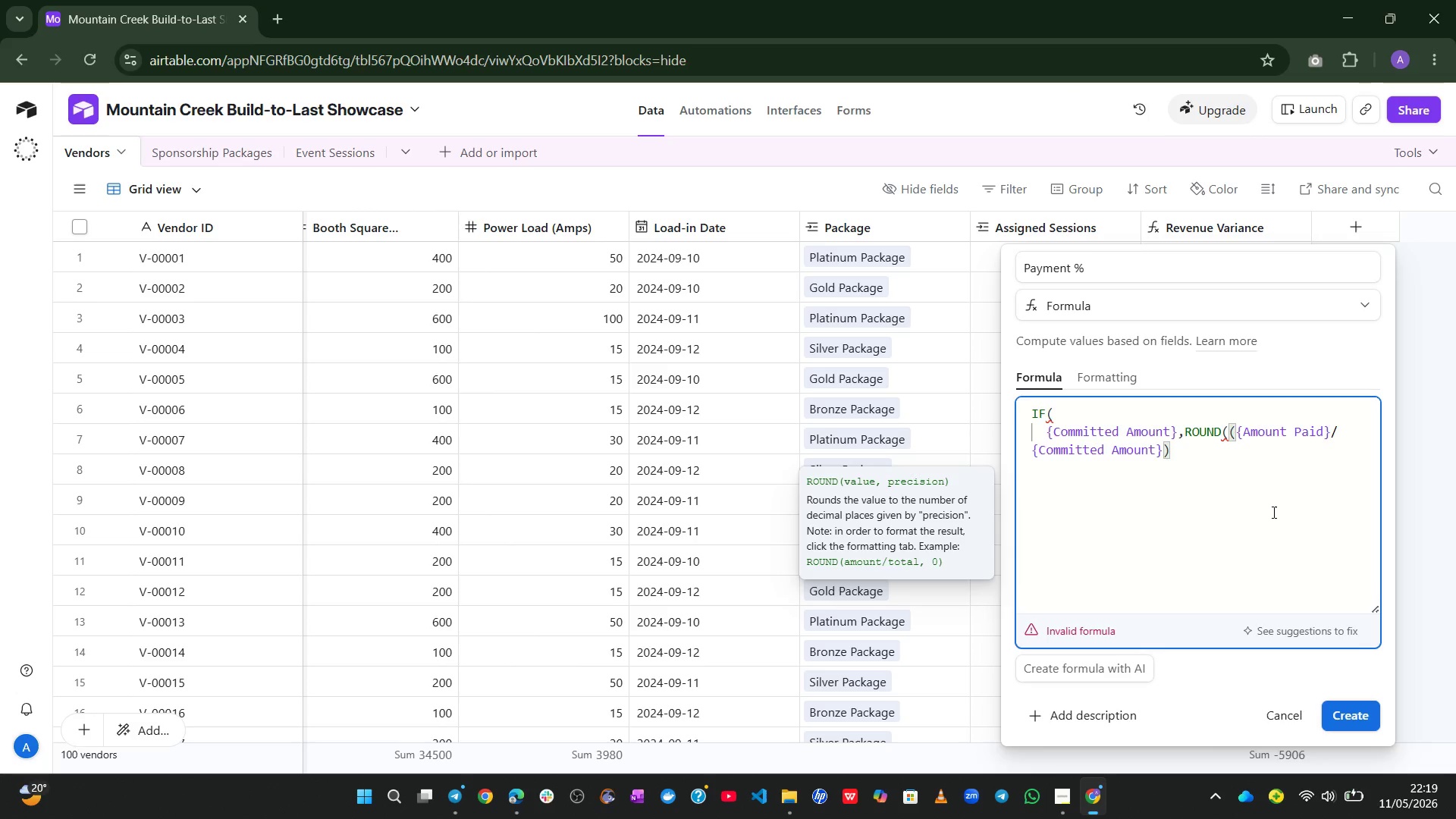 
key(ArrowRight)
 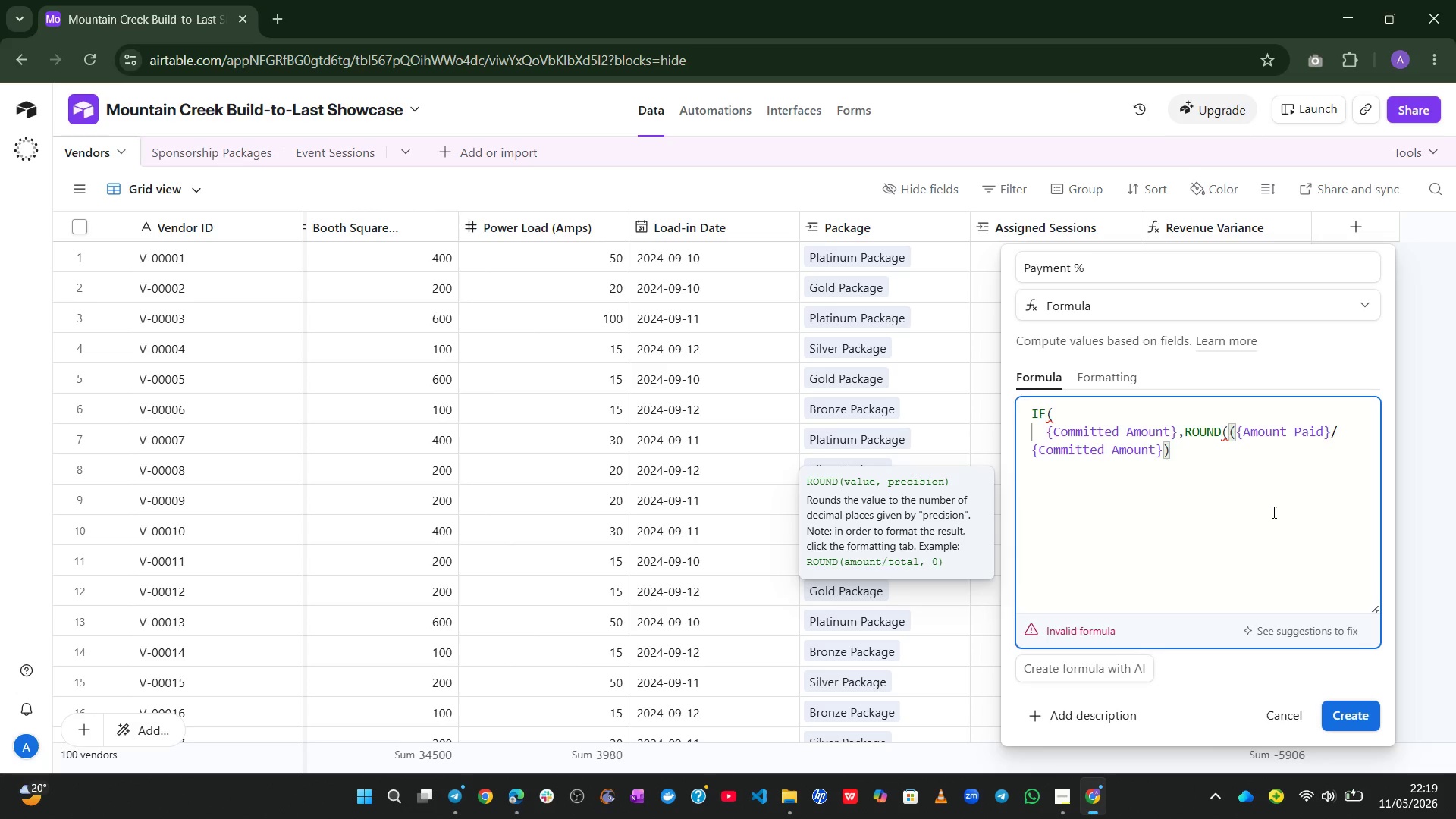 
key(NumpadMultiply)
 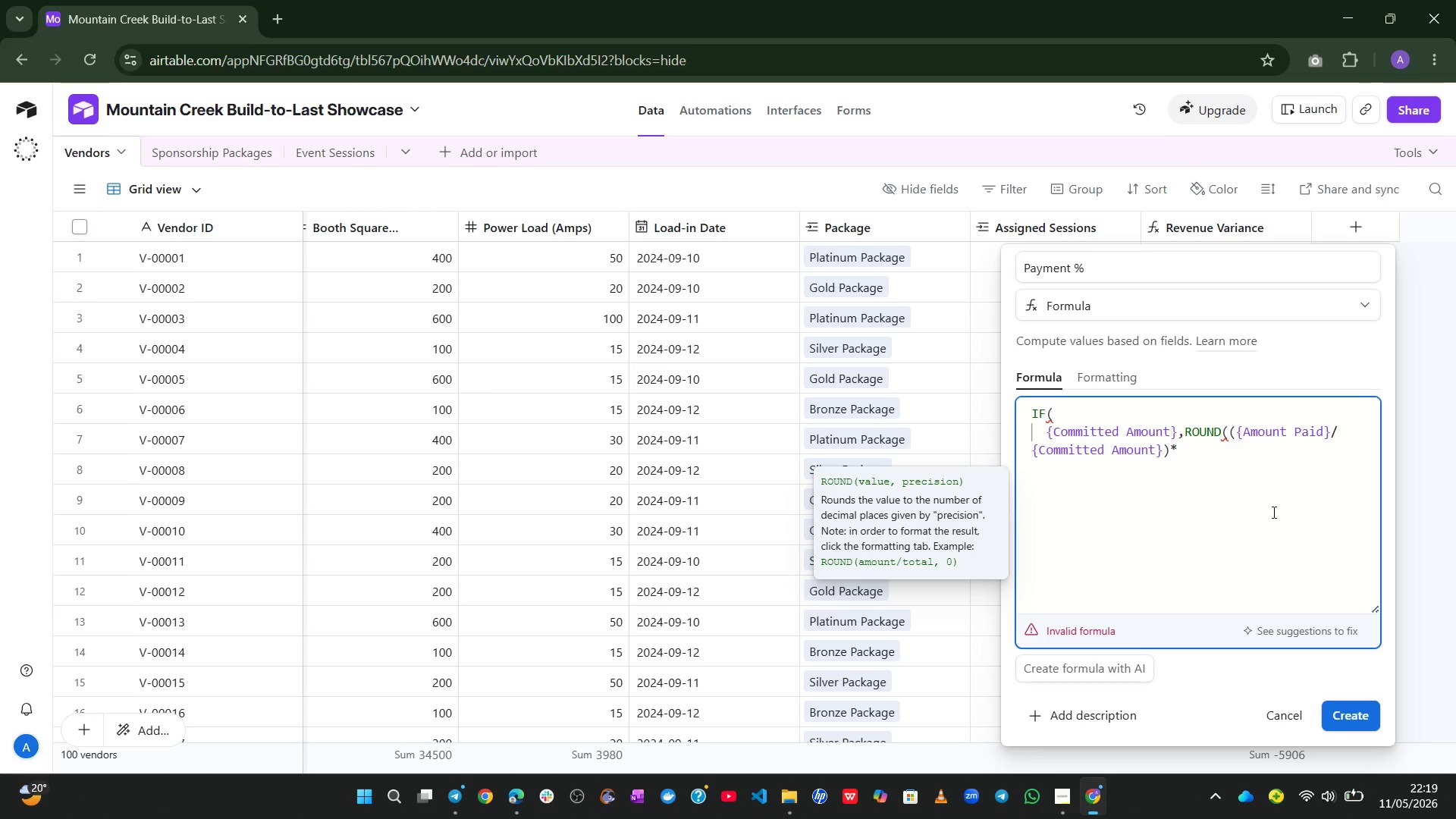 
type(100,1))
 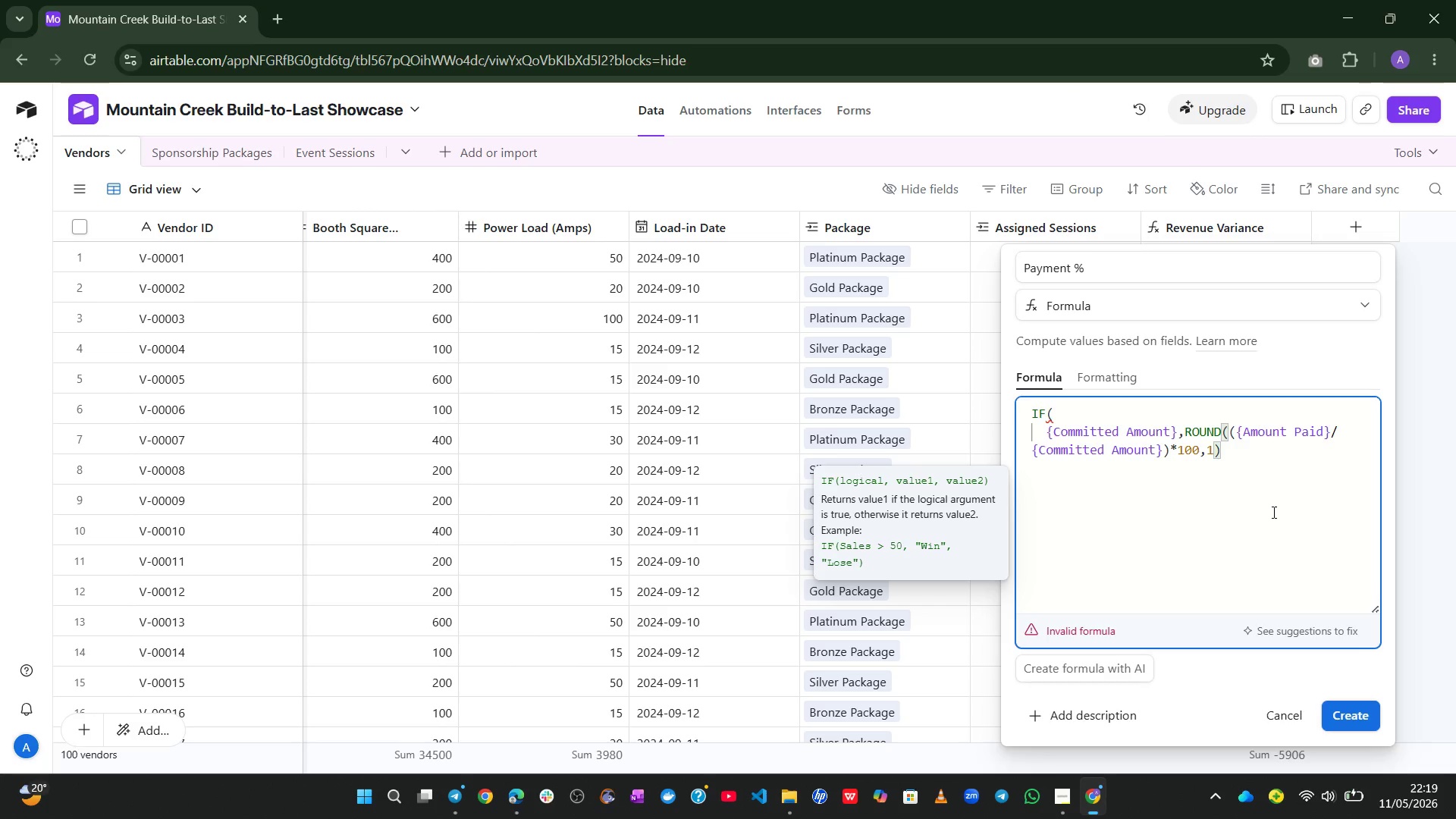 
wait(39.06)
 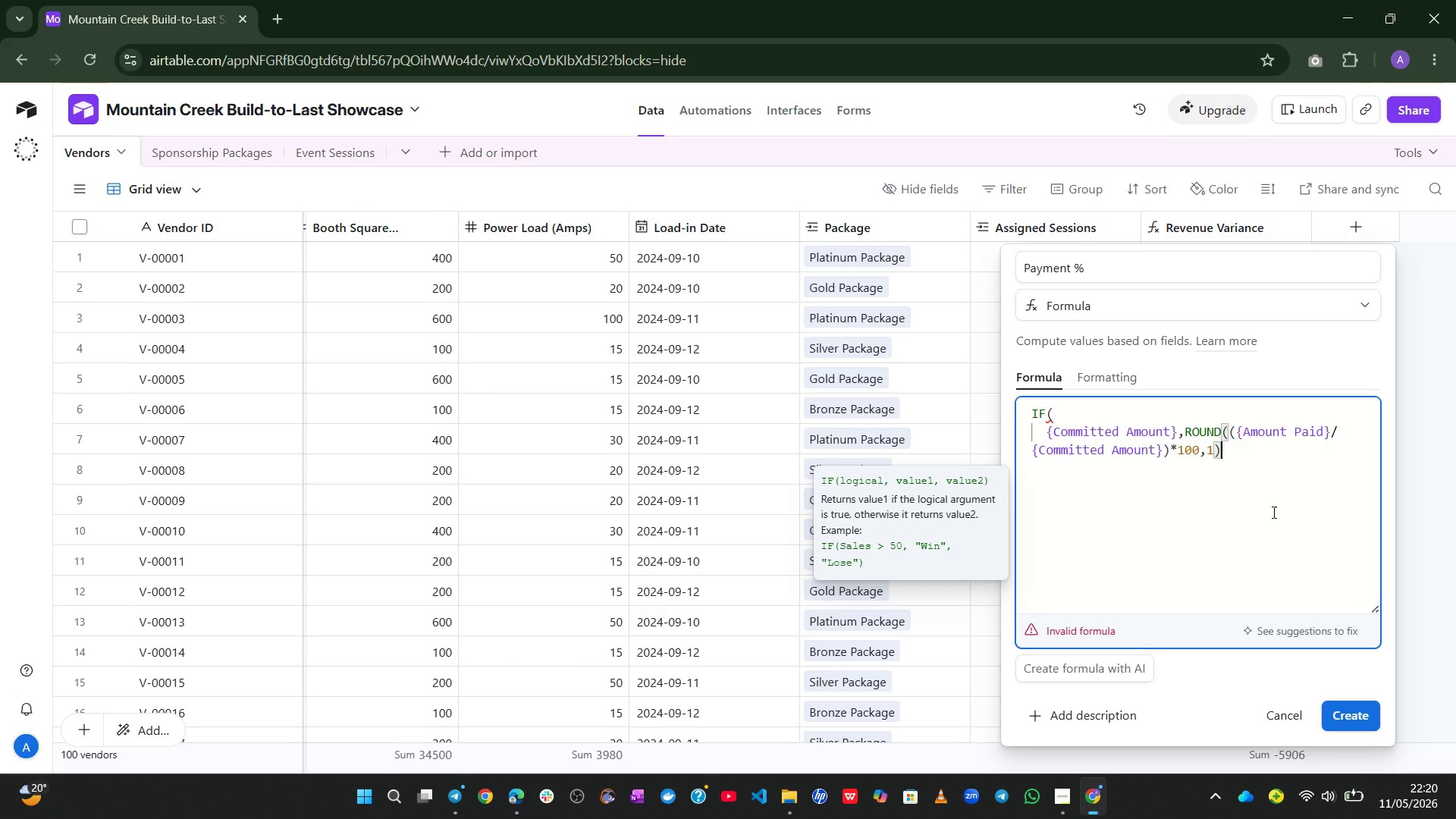 
key(Shift+7)
 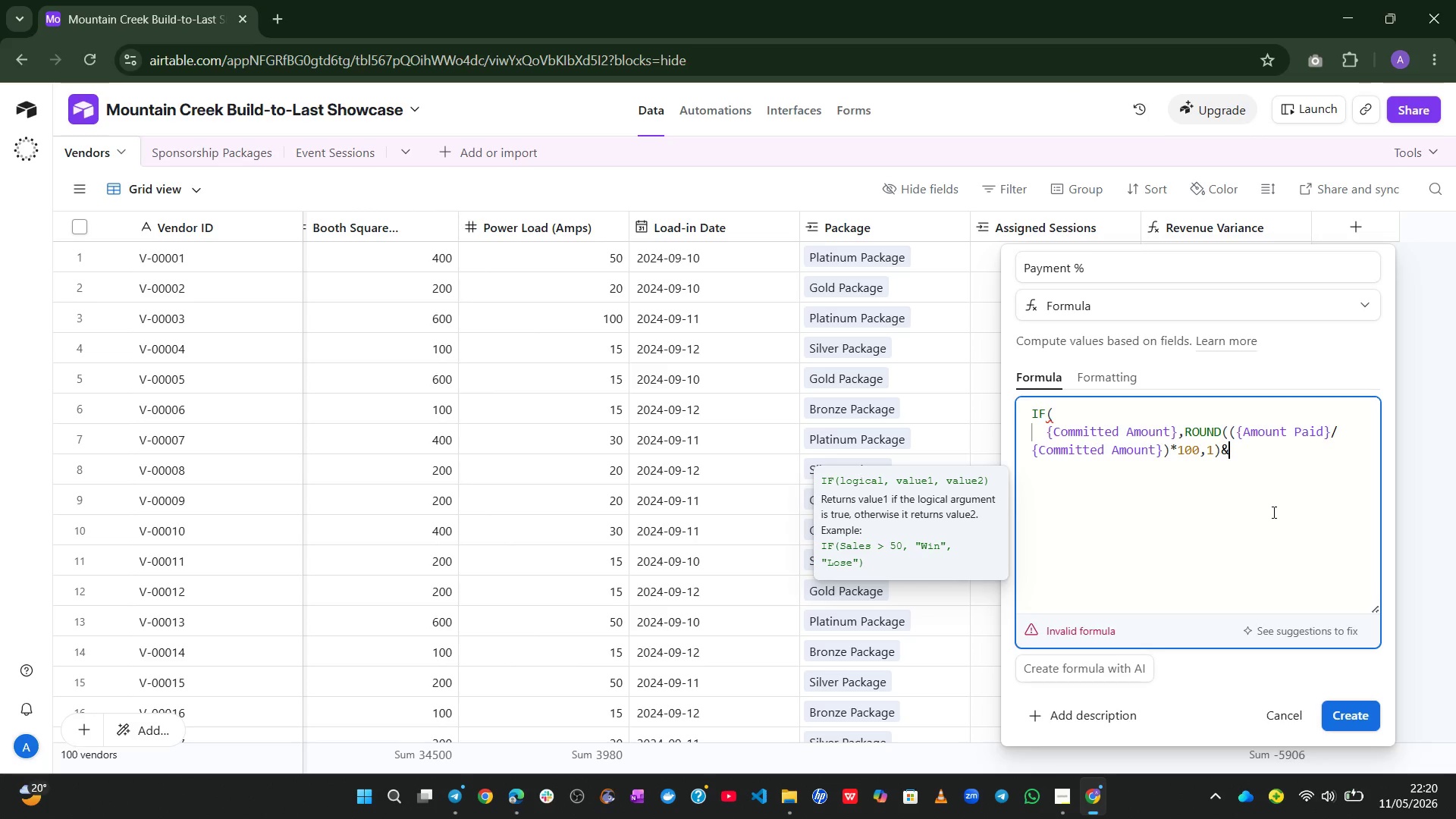 
wait(5.89)
 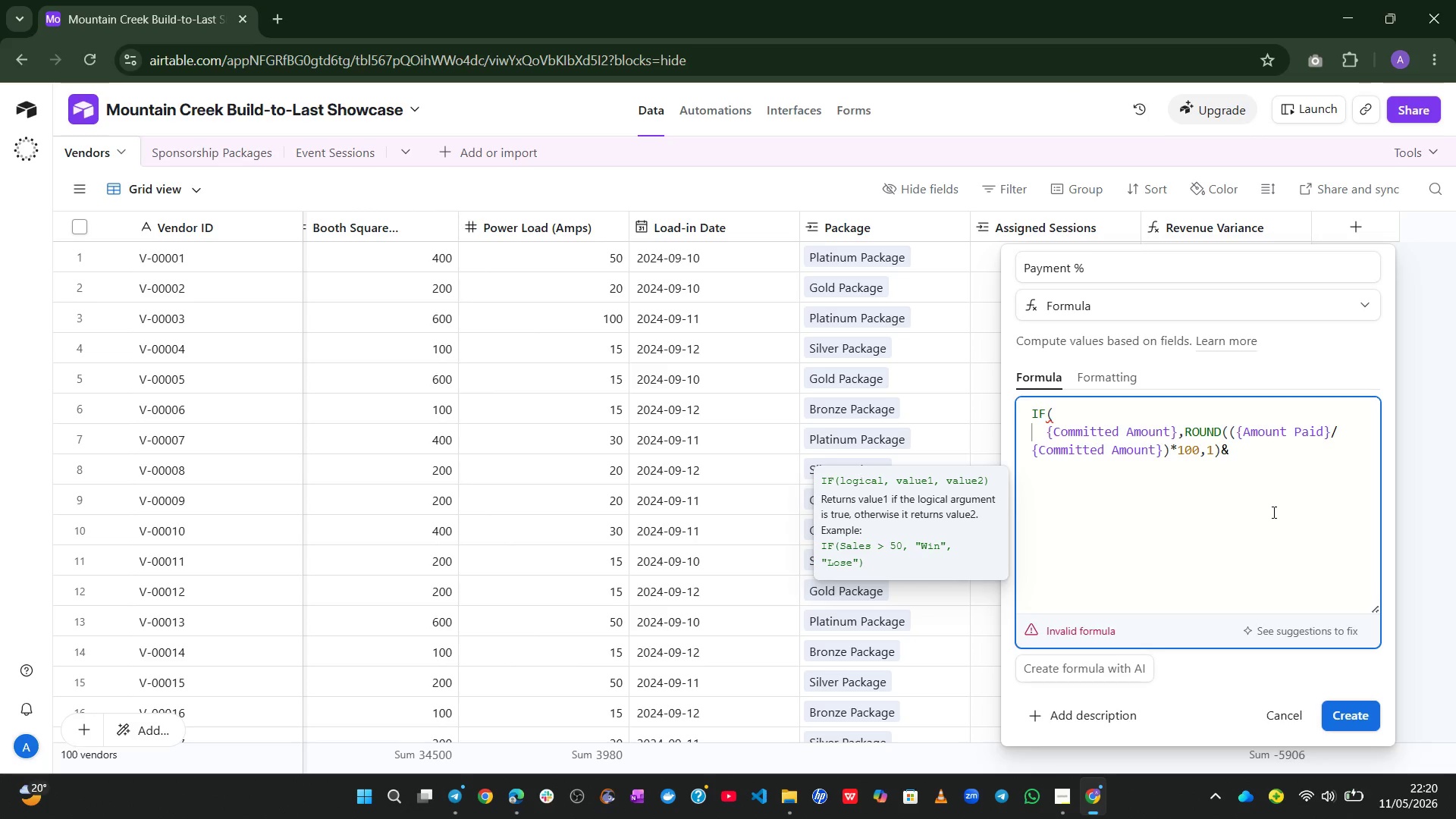 
type(@5)
key(Backspace)
type(%)
 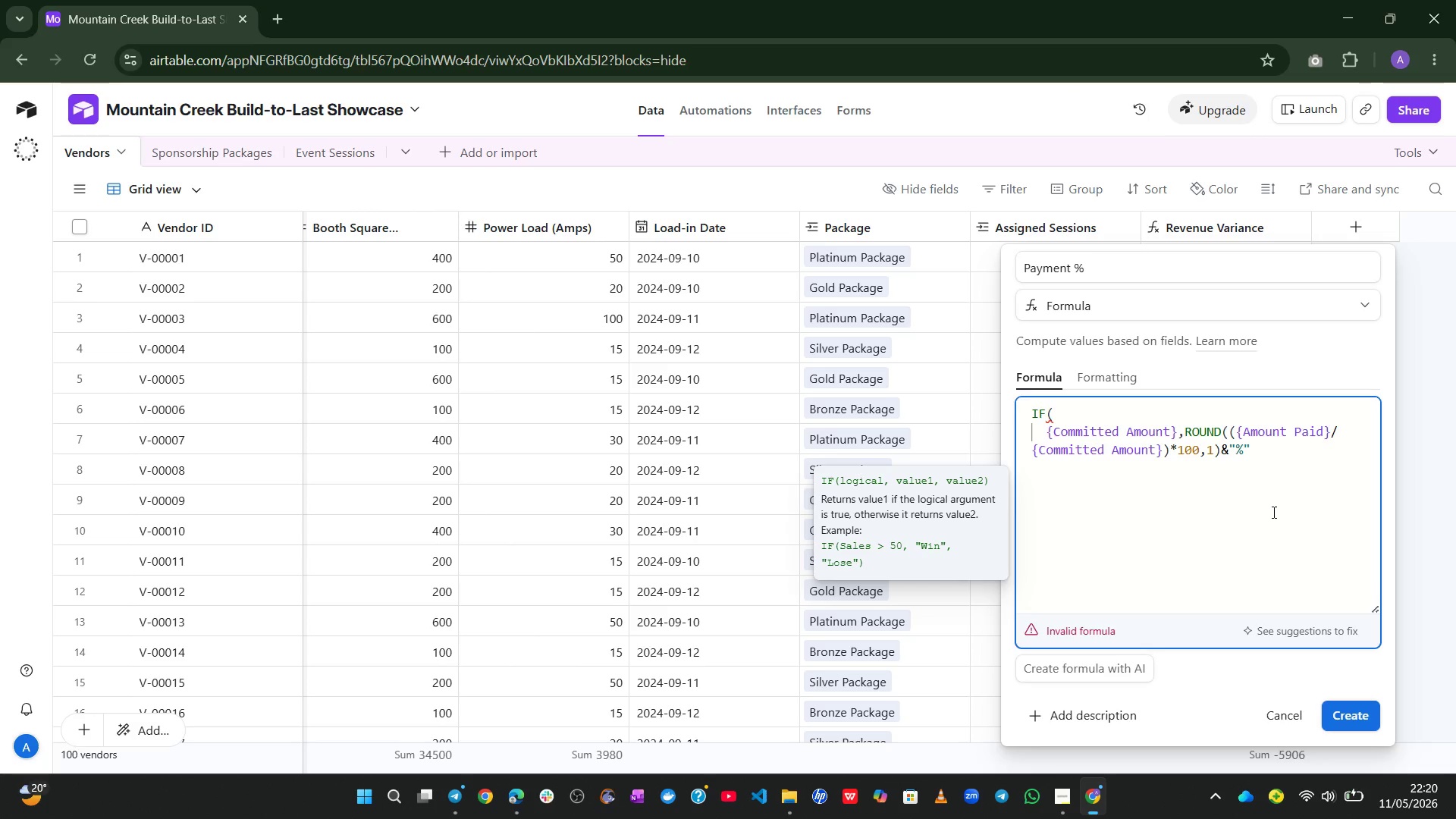 
key(ArrowRight)
 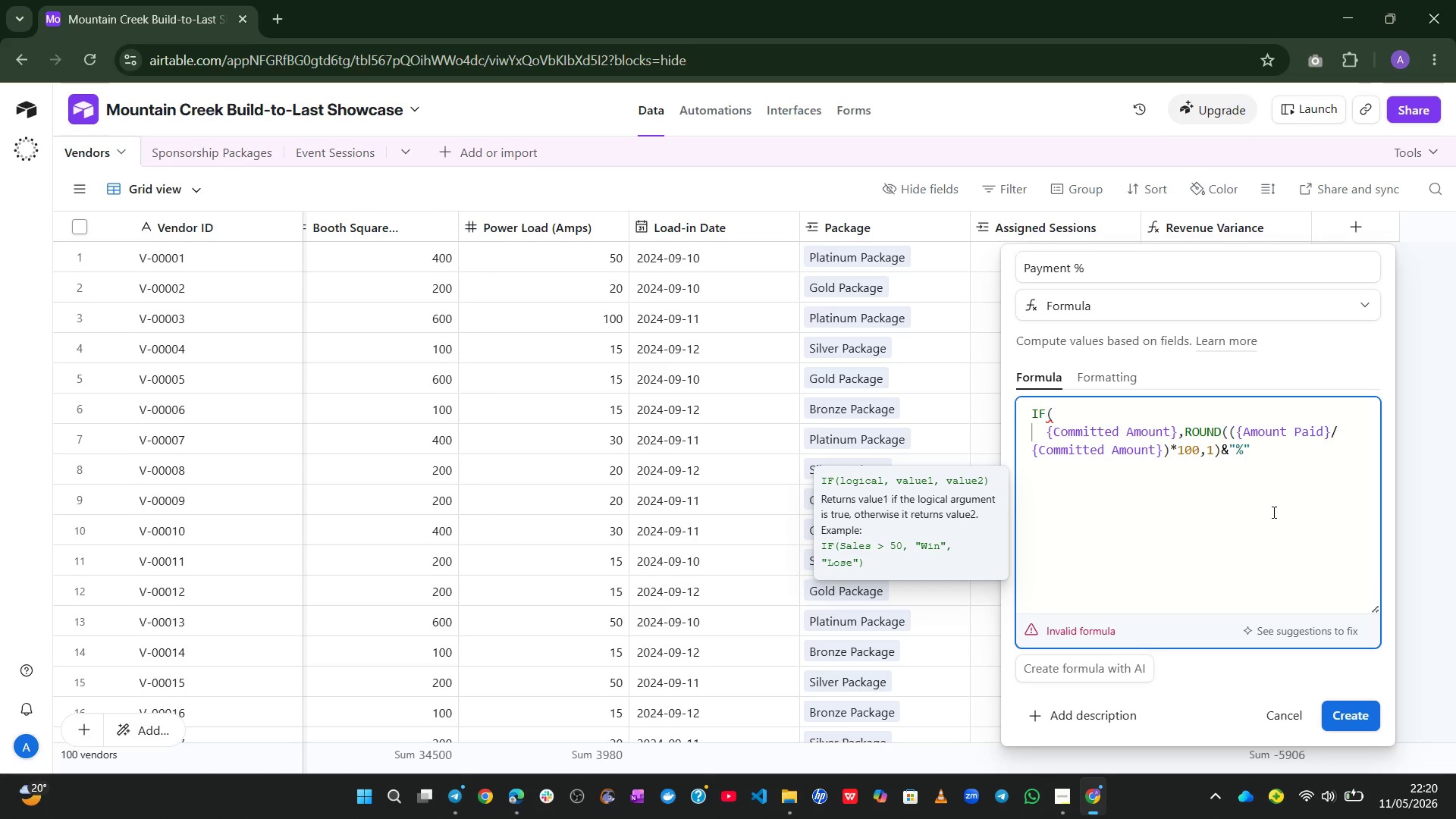 
type(,@0%)
 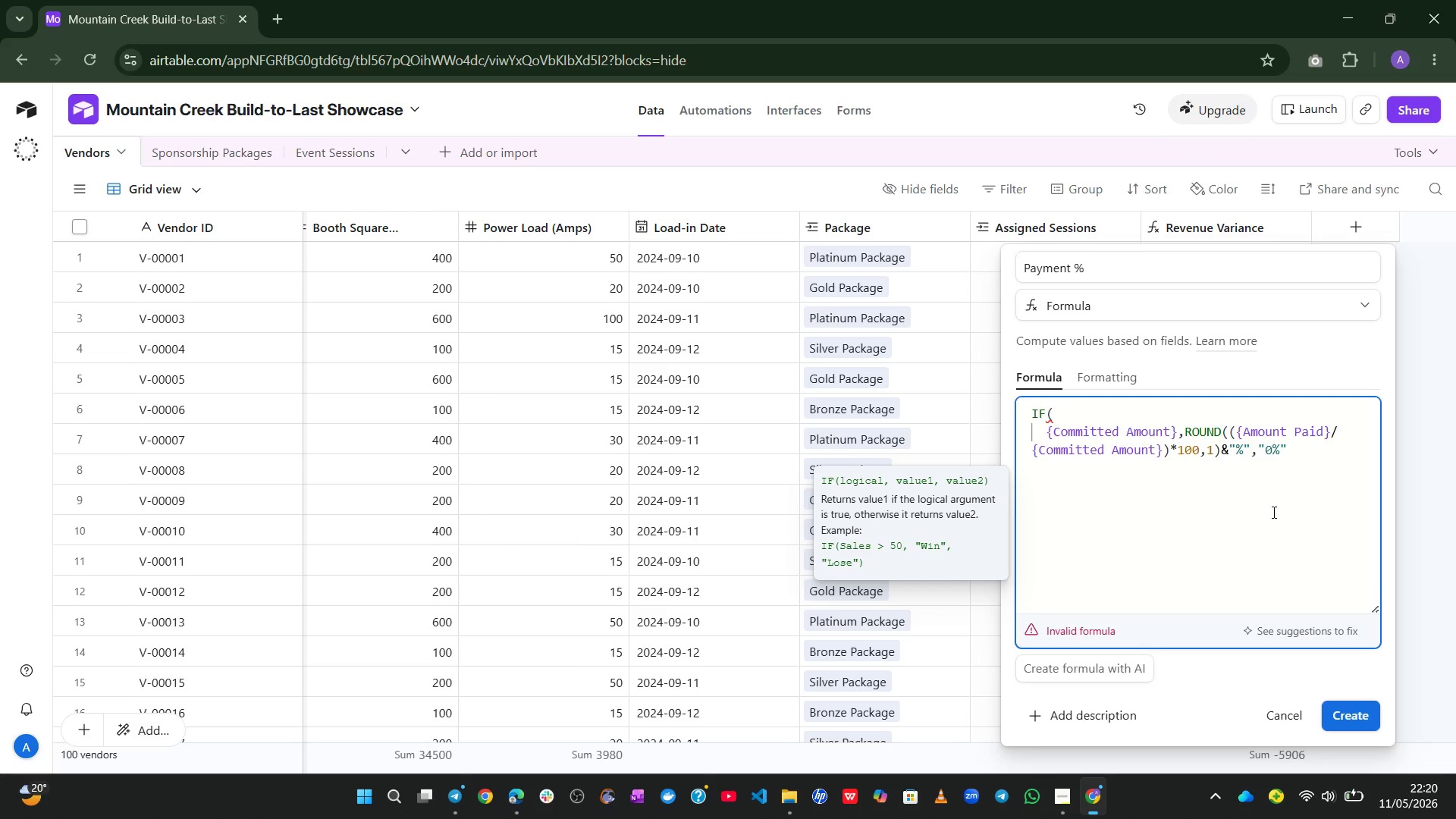 
wait(8.3)
 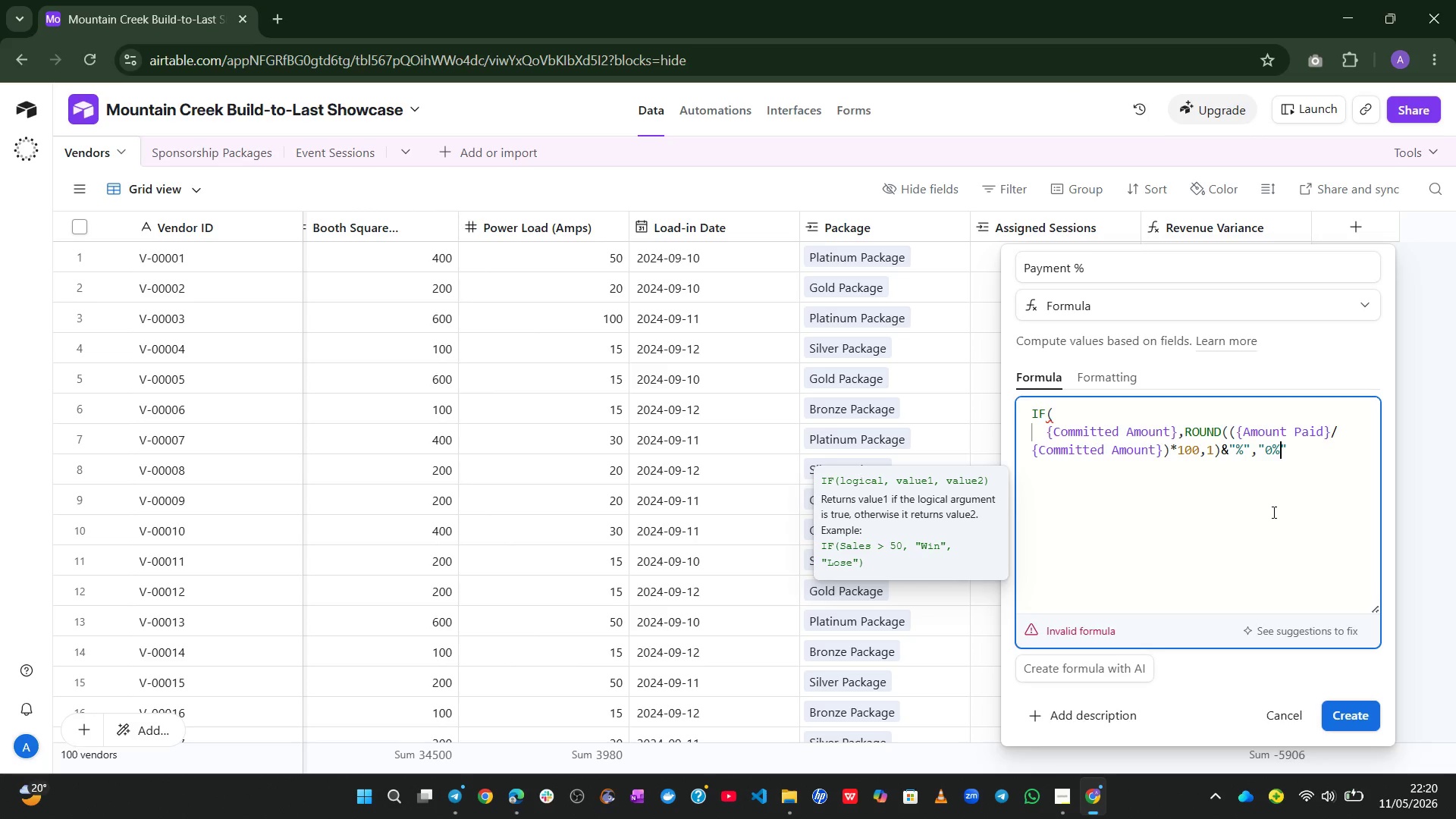 
key(ArrowRight)
 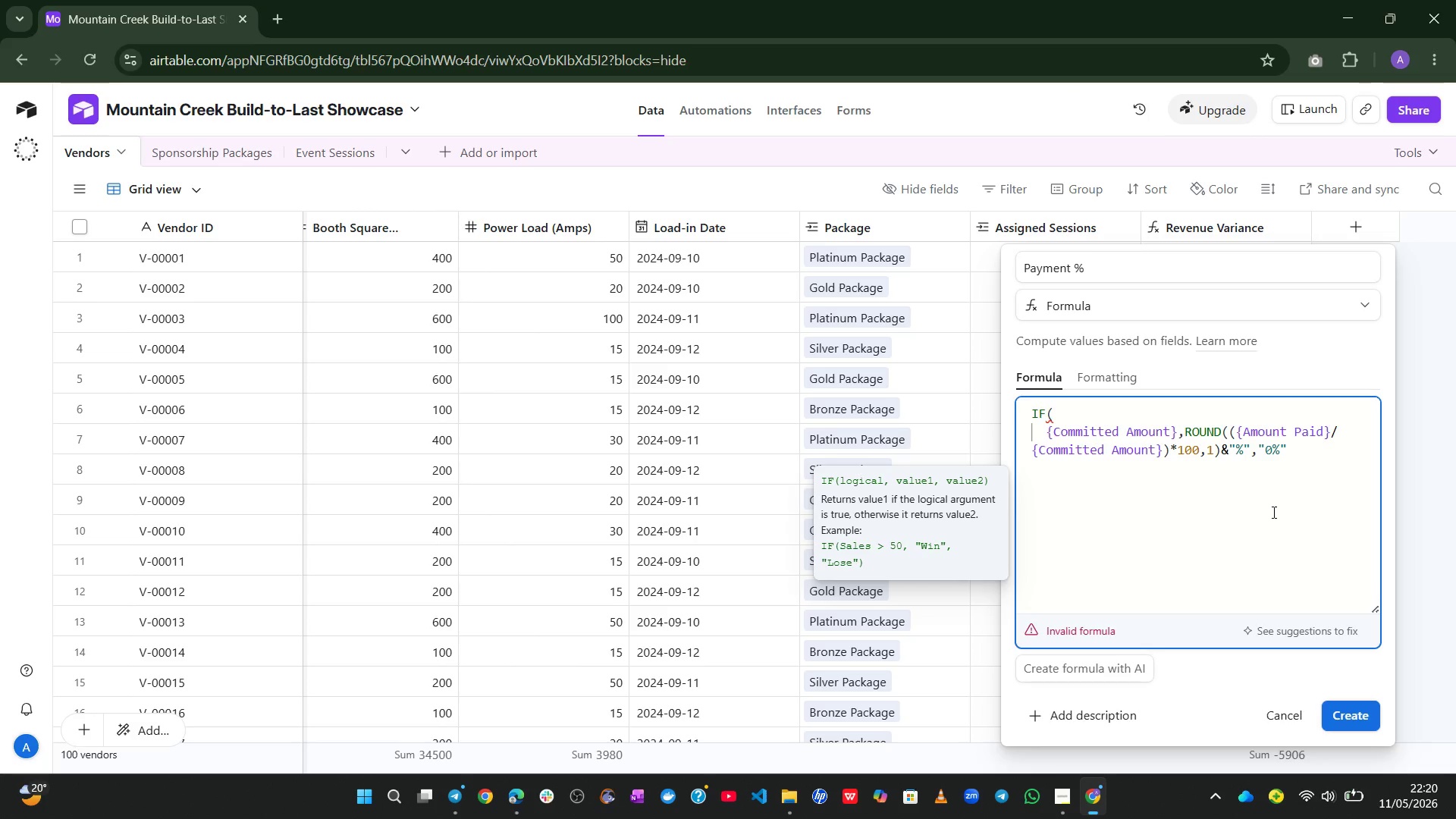 
key(Shift+ShiftLeft)
 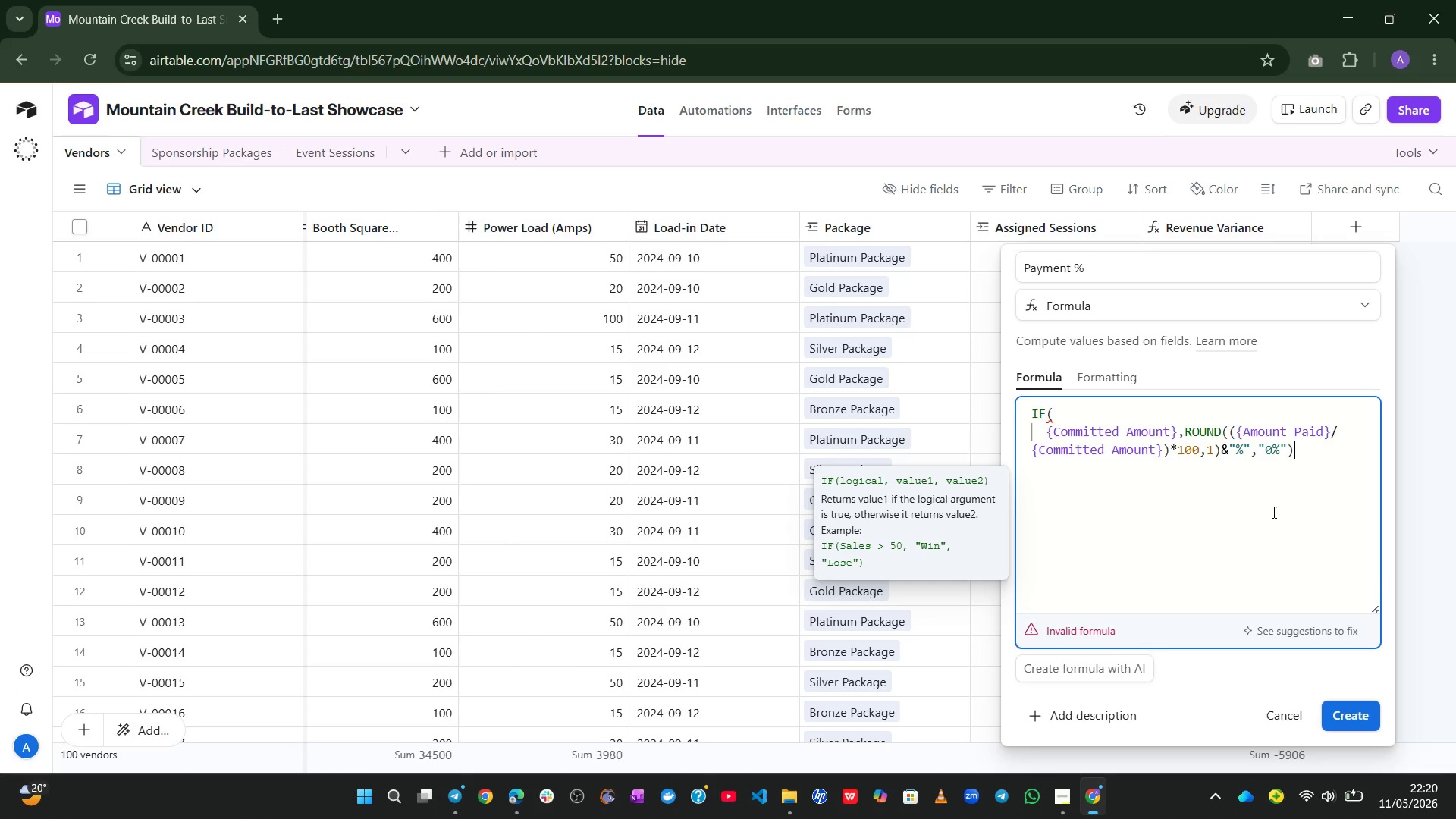 
key(Shift+0)
 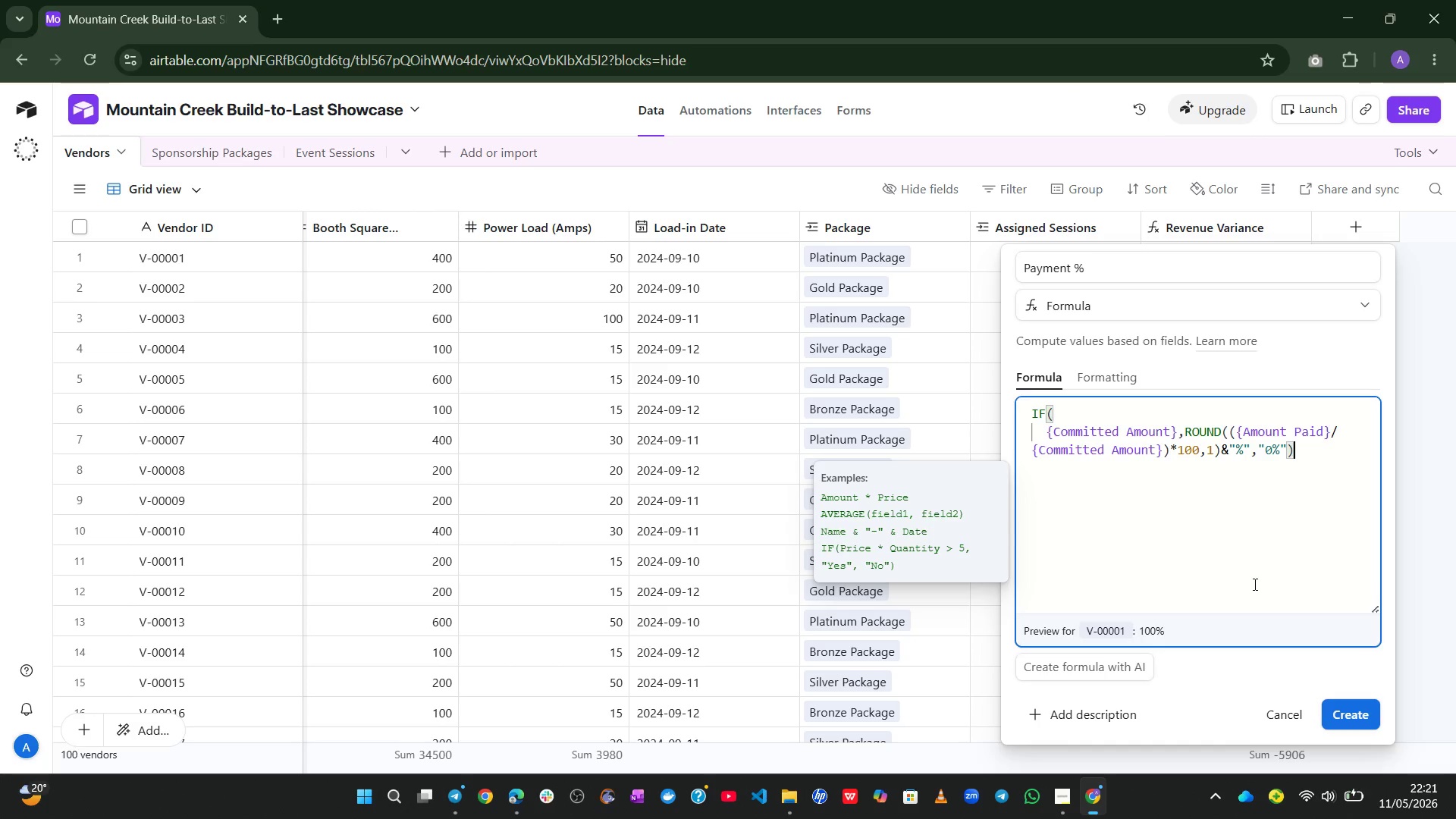 
left_click([1270, 576])
 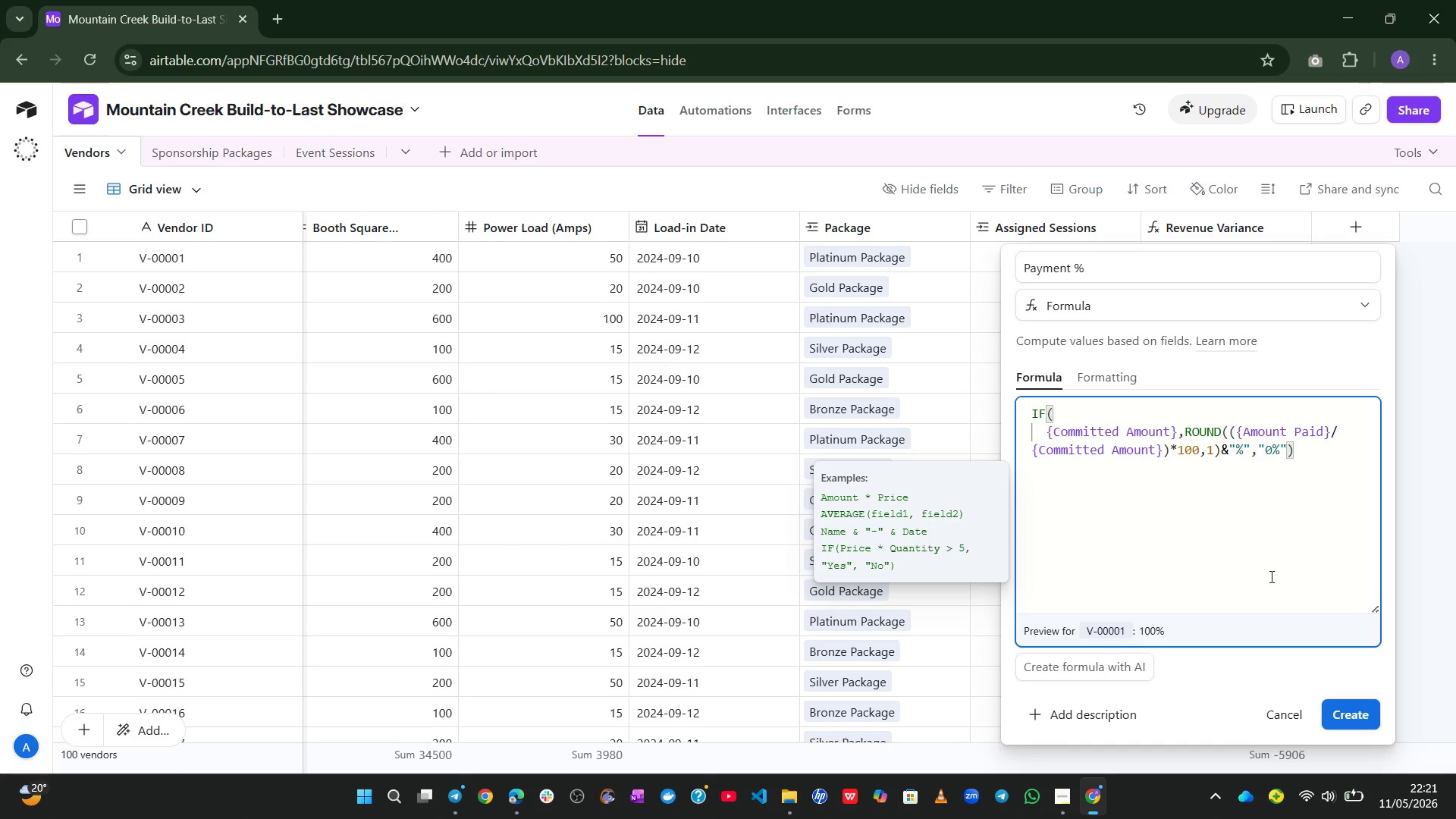 
wait(9.34)
 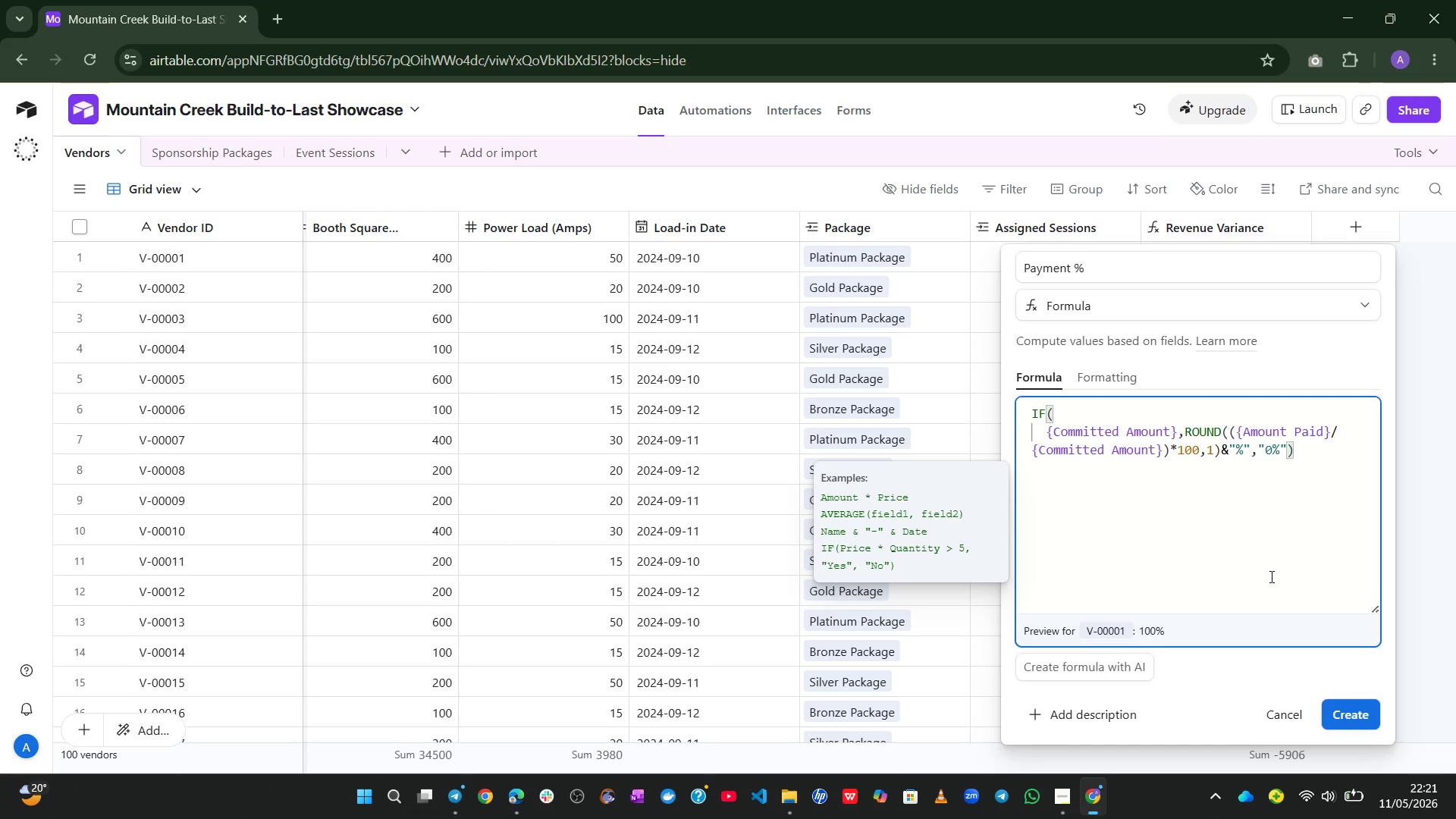 
left_click([1366, 720])
 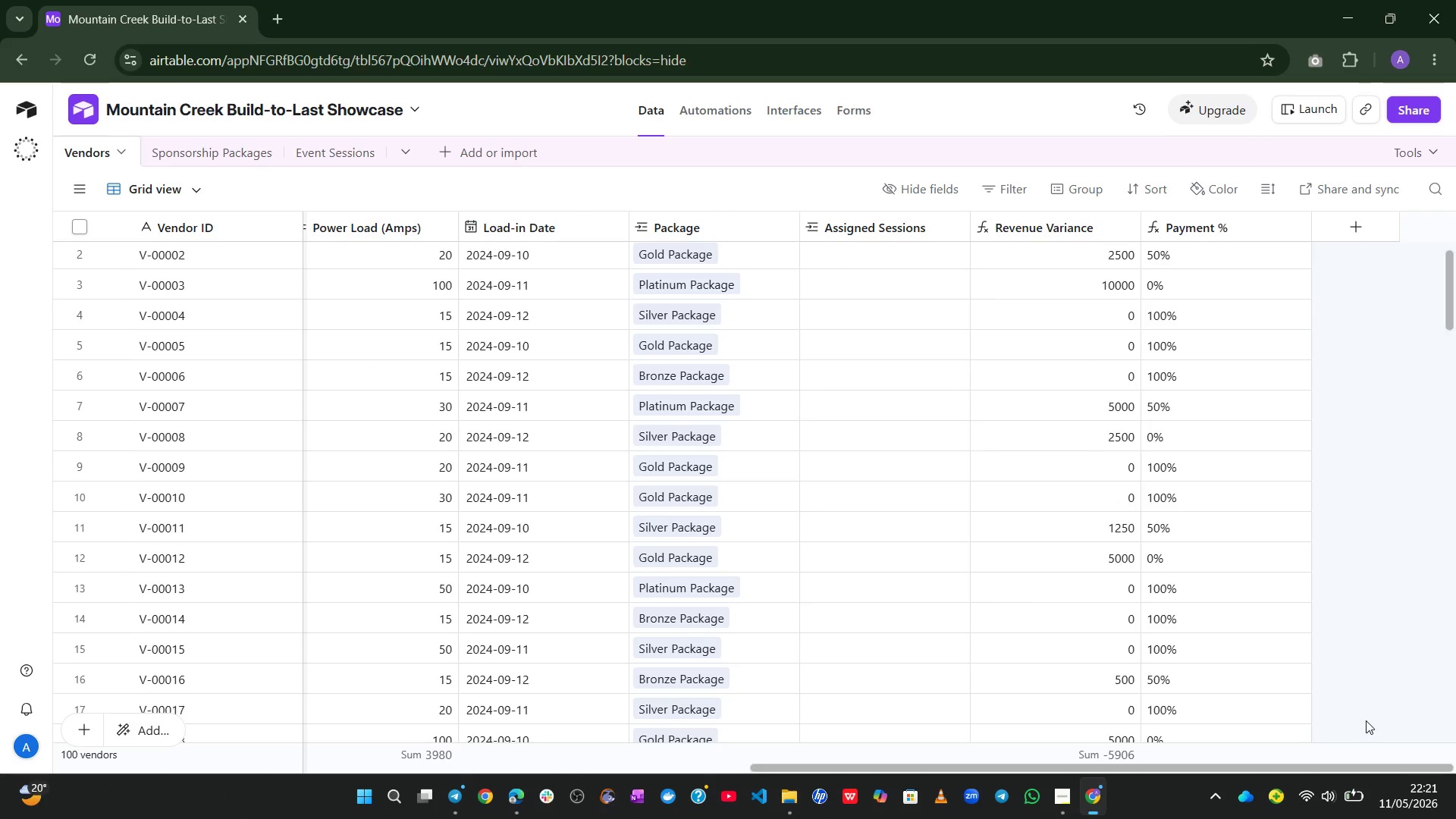 
wait(41.78)
 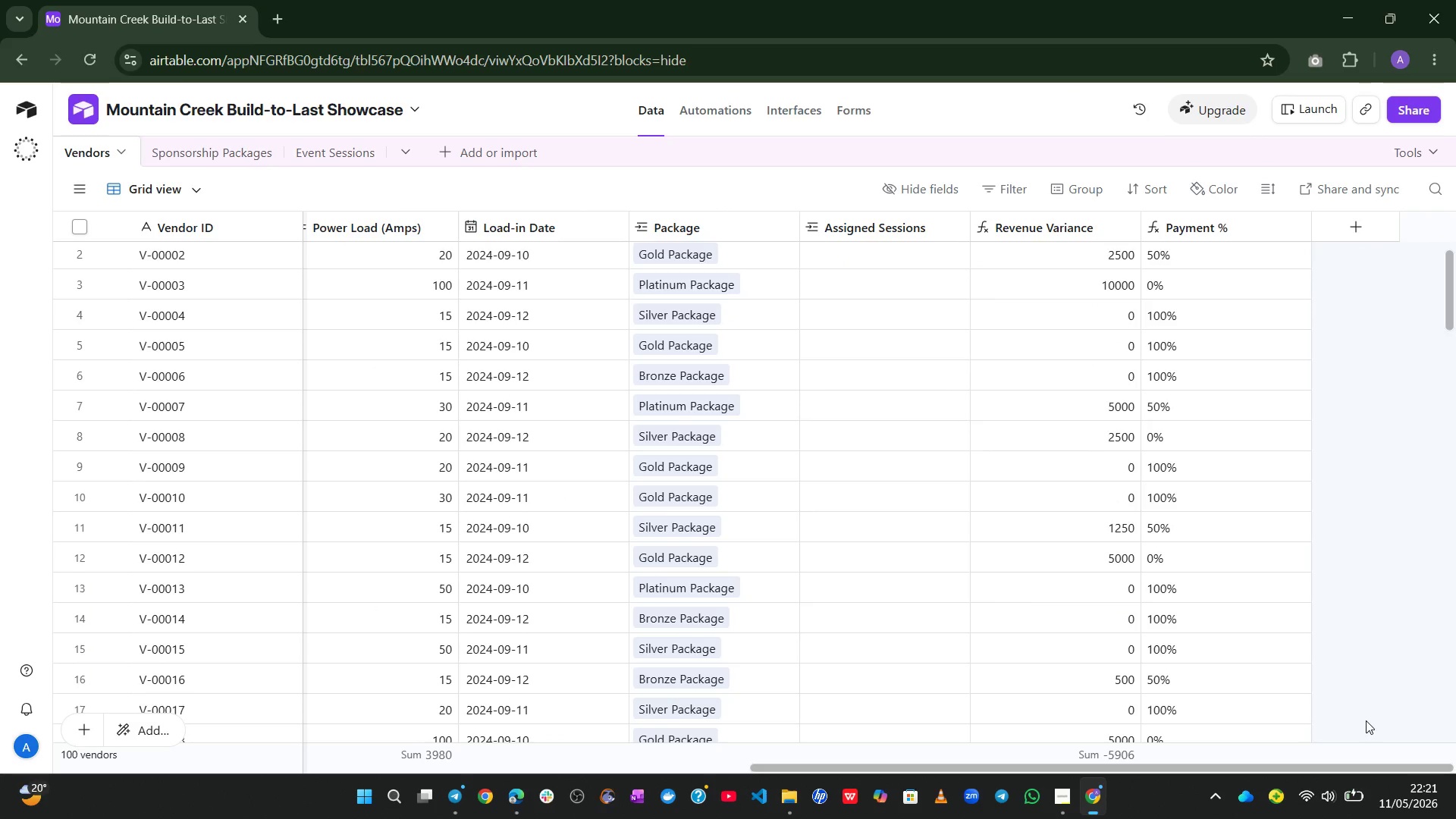 
left_click([232, 148])
 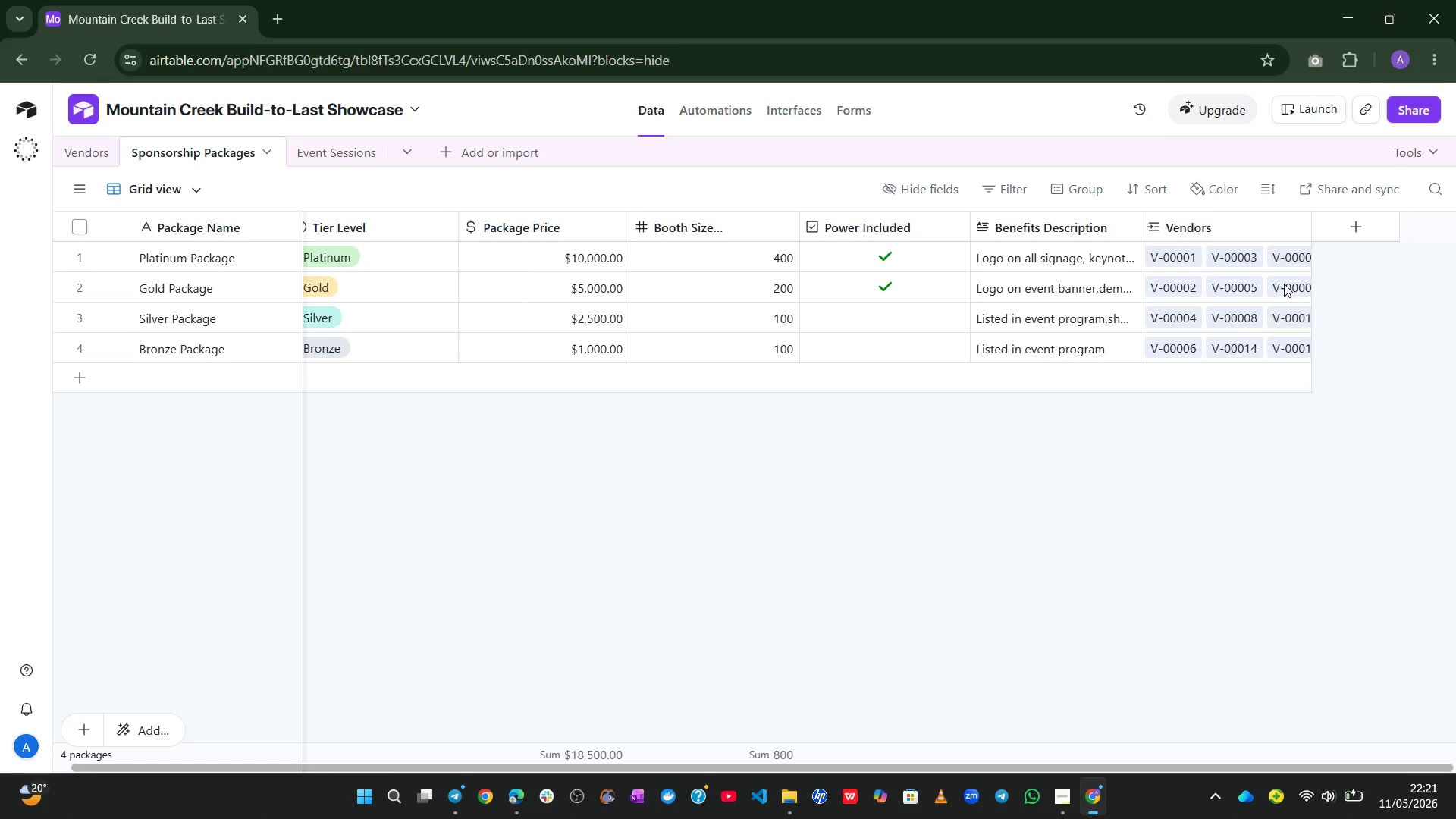 
left_click([1378, 209])
 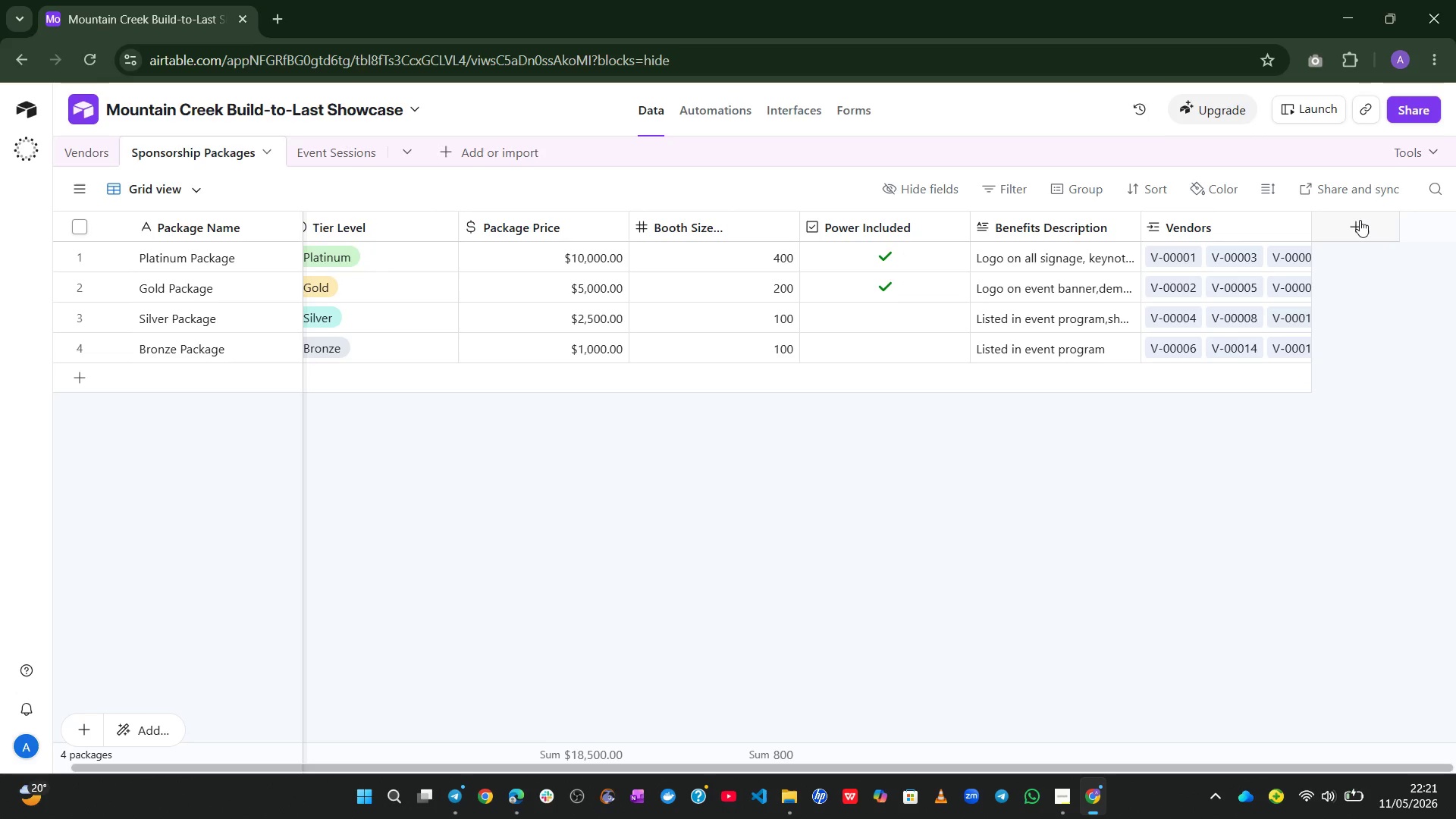 
left_click([1360, 220])
 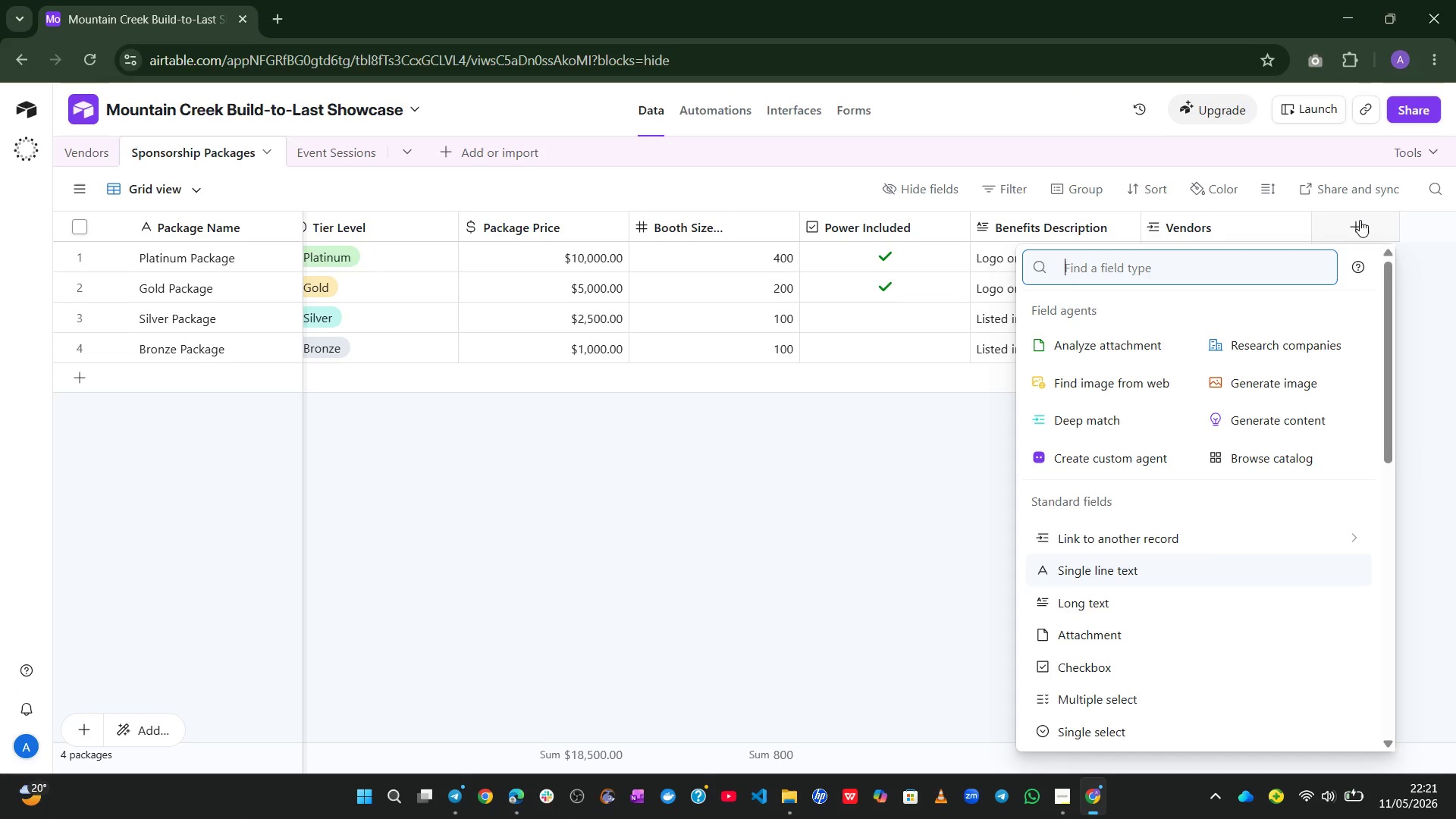 
type(roll)
 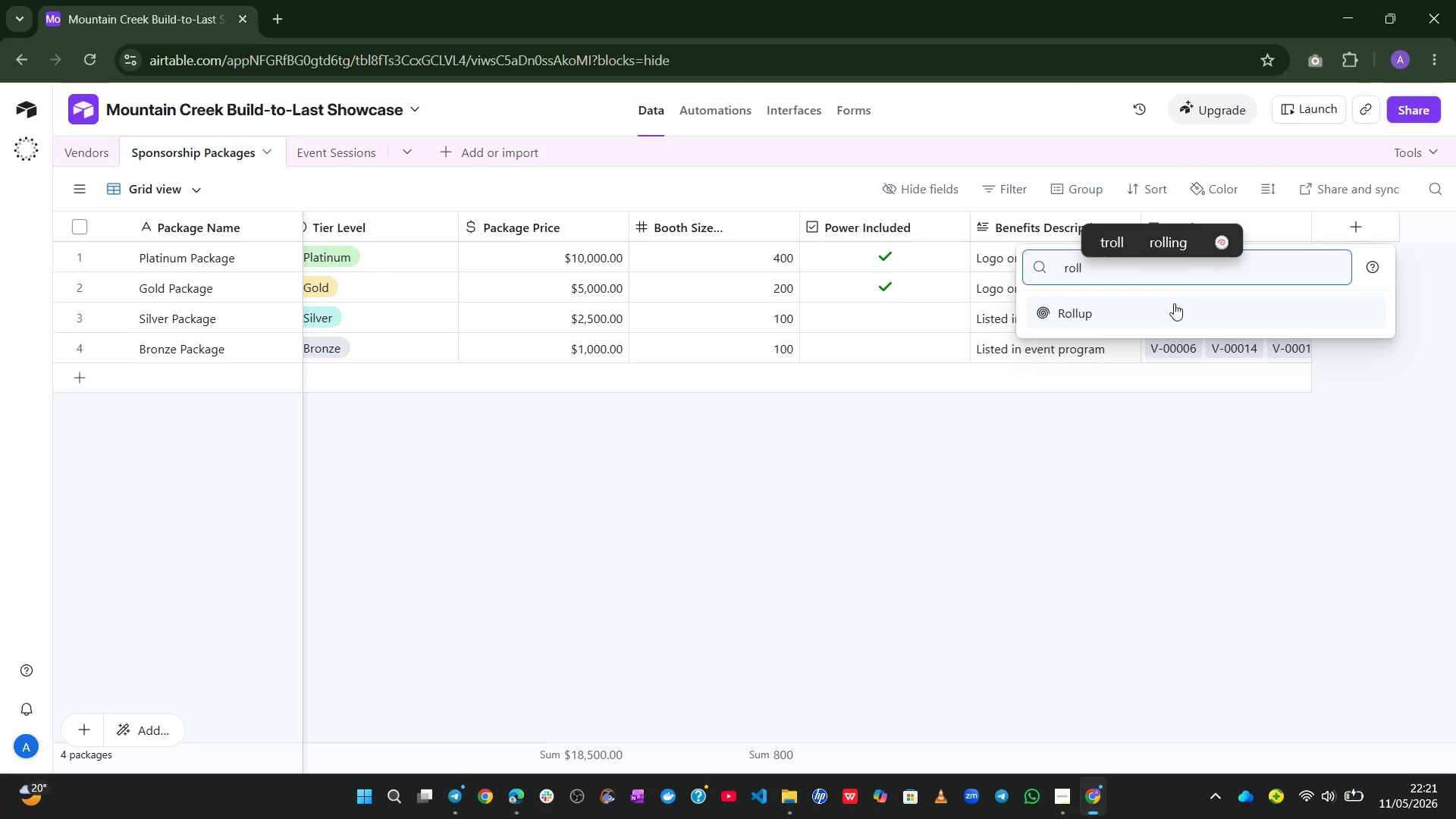 
left_click([1172, 306])
 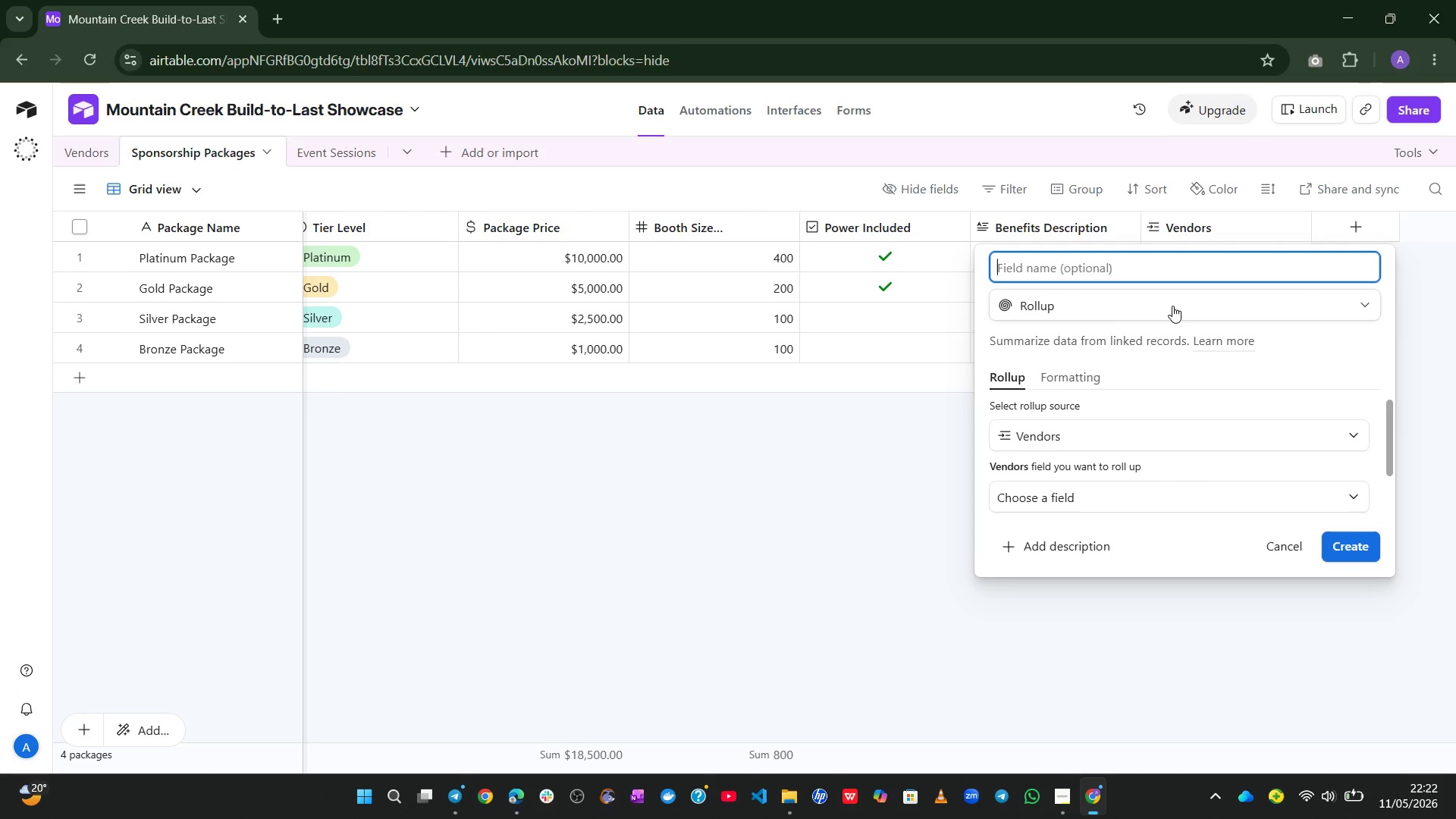 
wait(11.73)
 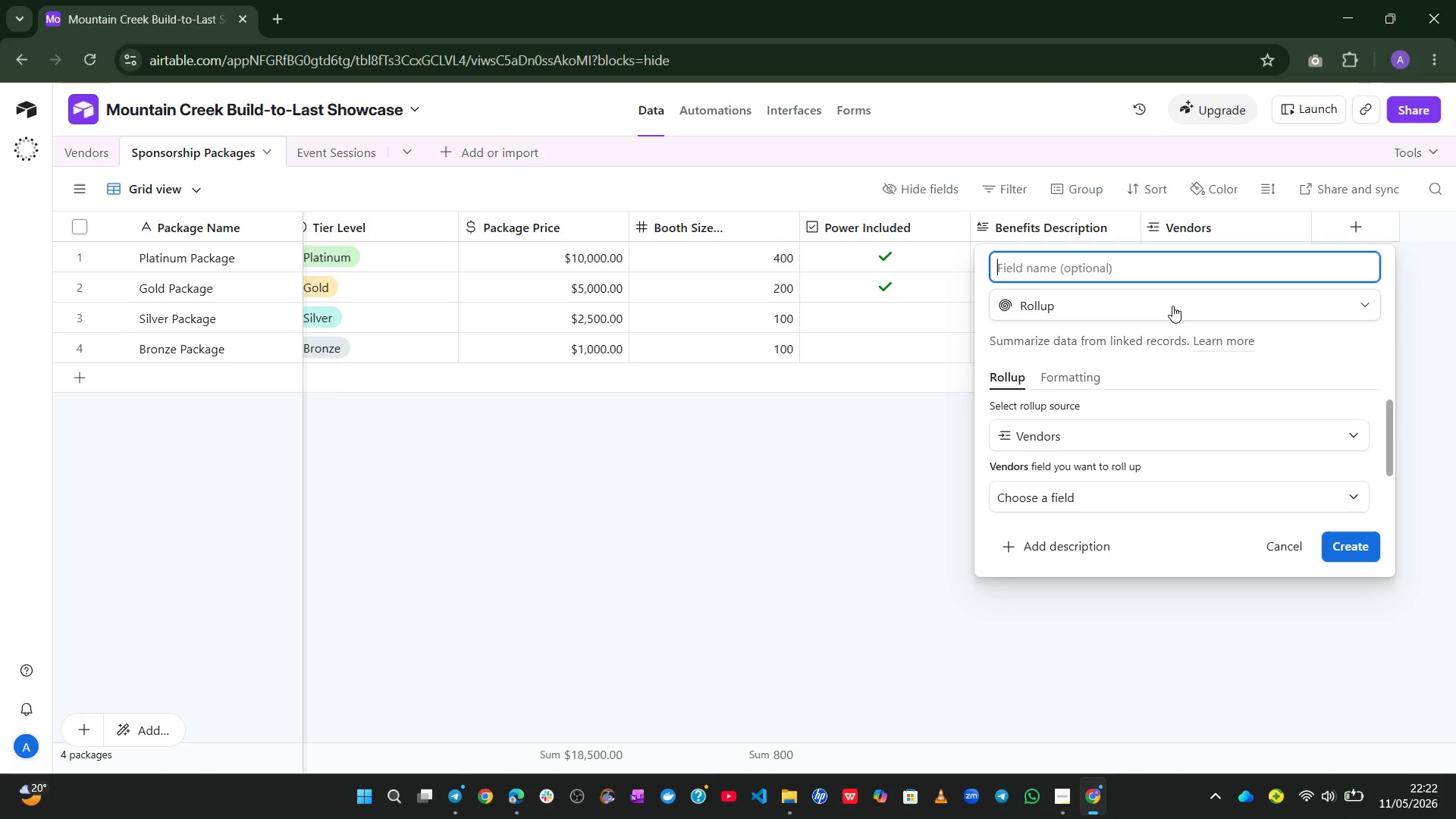 
type(Total Committed)
 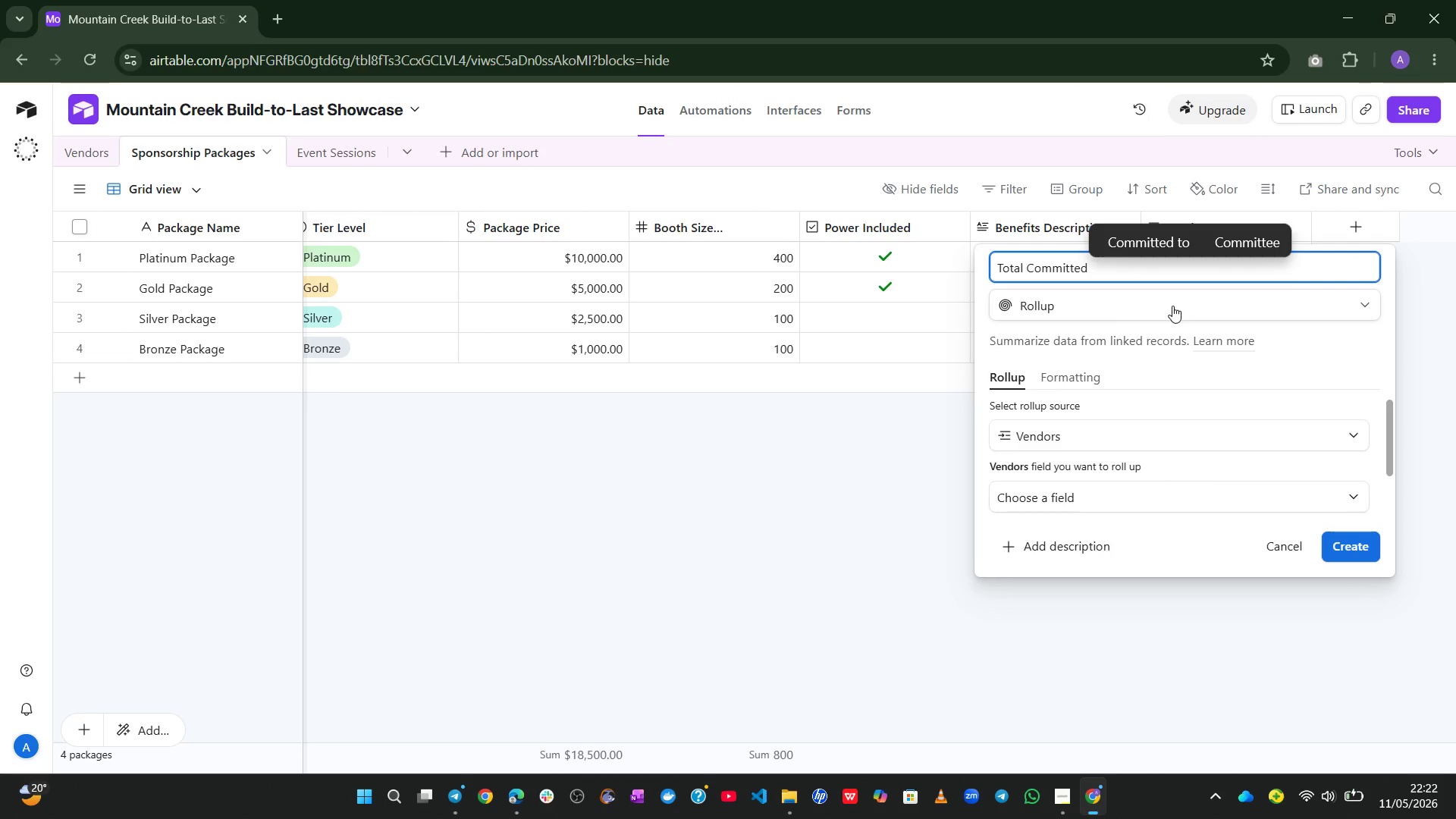 
left_click([1170, 501])
 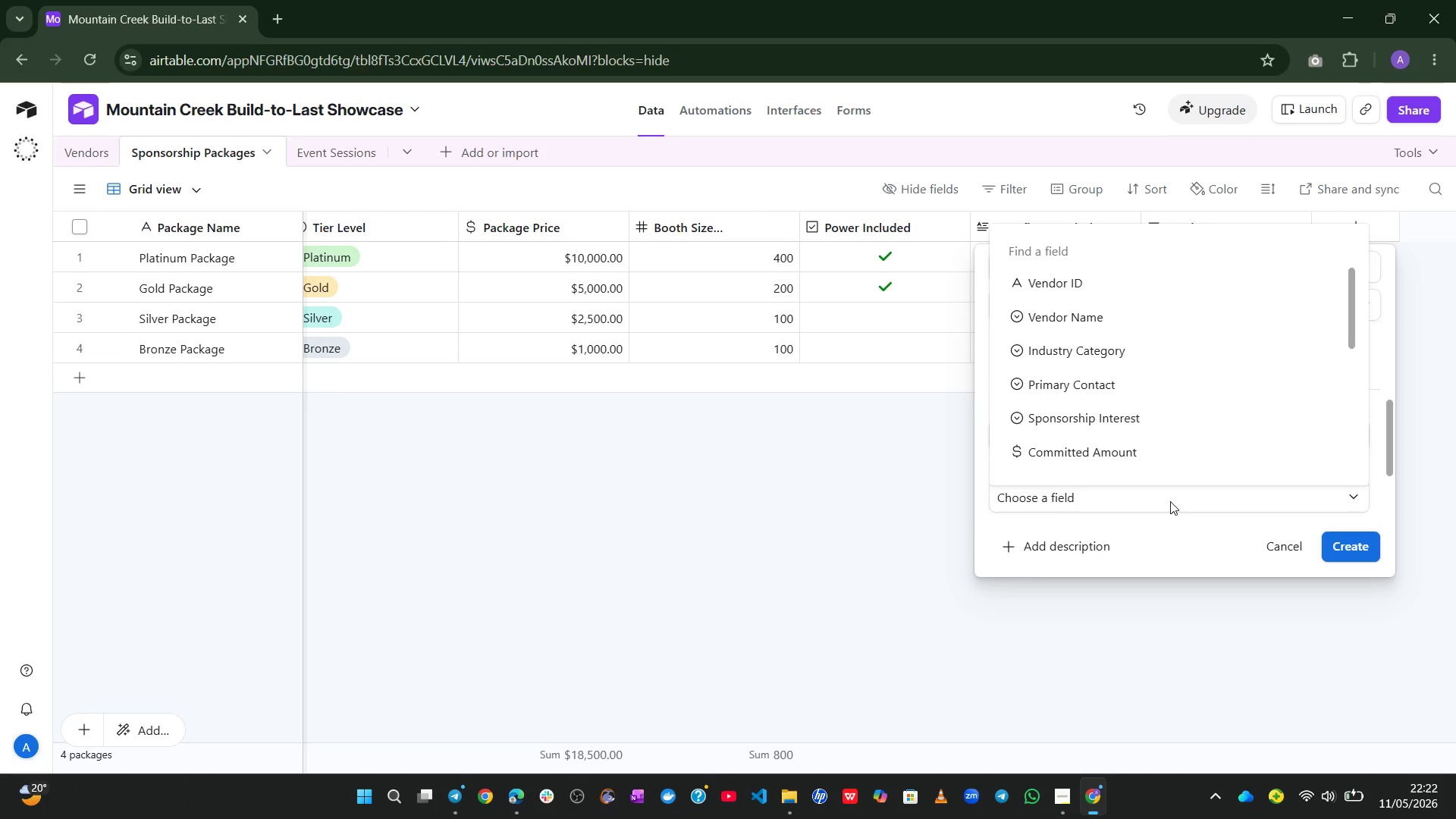 
wait(7.94)
 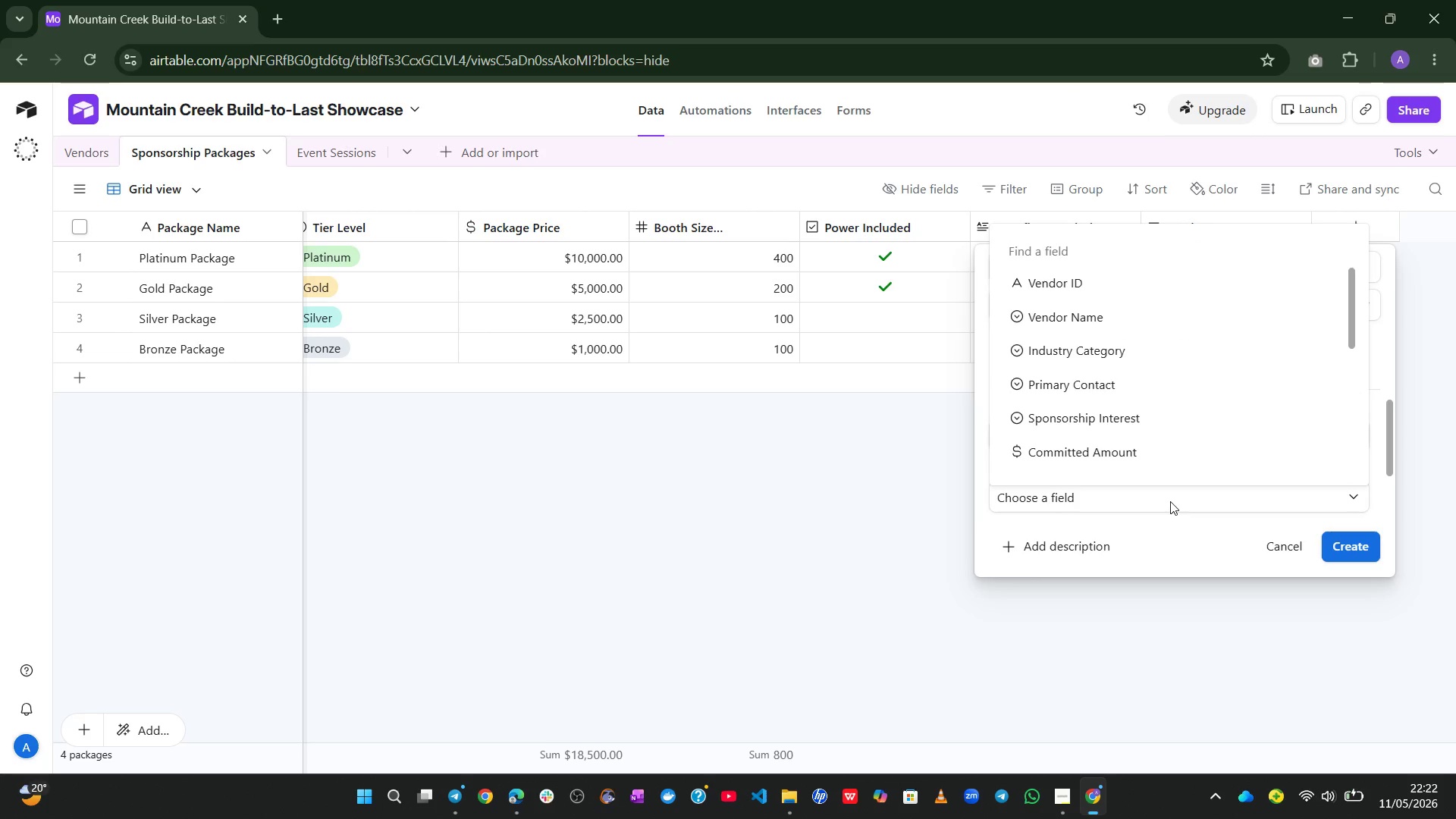 
left_click_drag(start_coordinate=[1085, 666], to_coordinate=[1137, 498])
 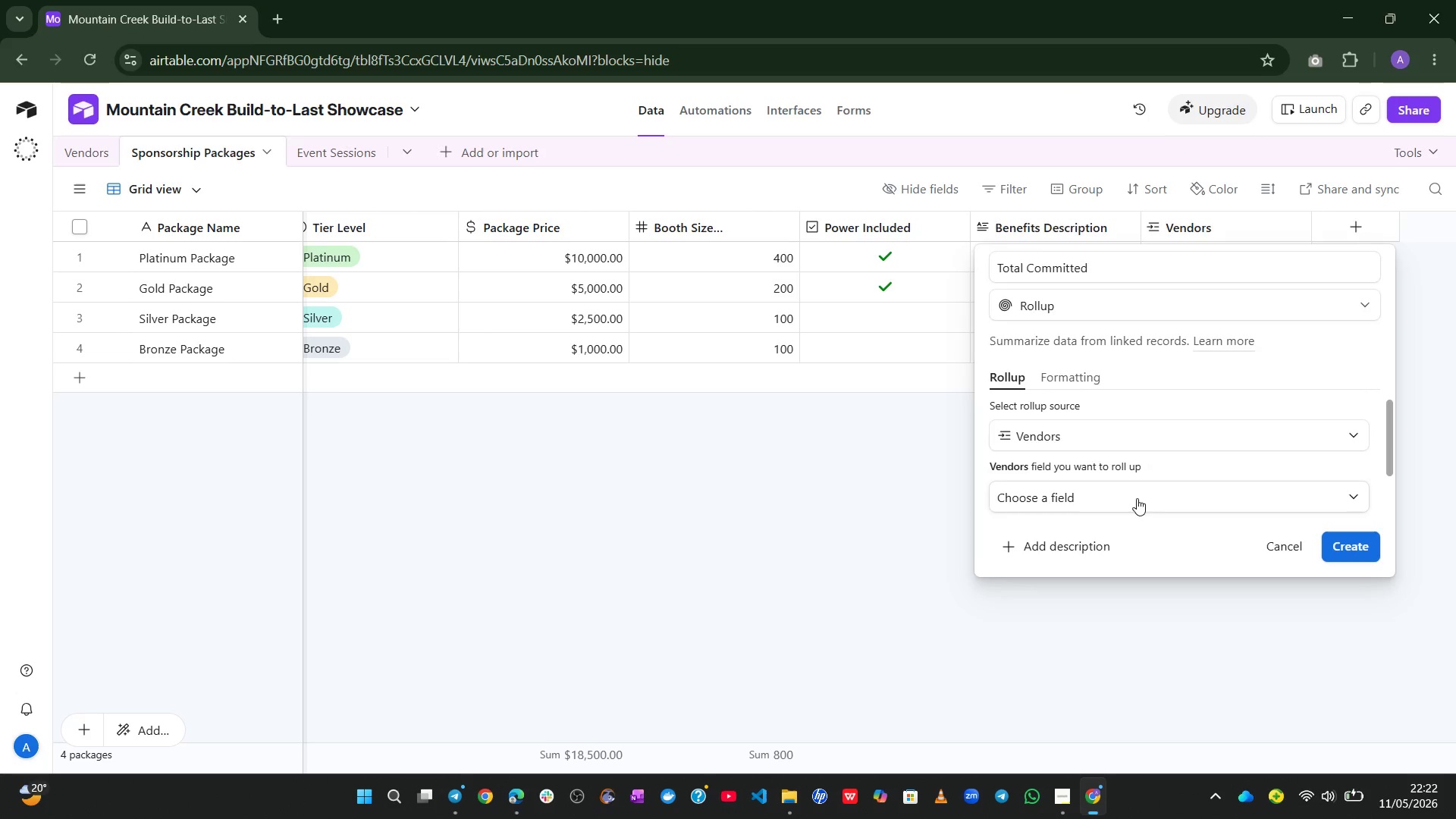 
left_click([1137, 498])
 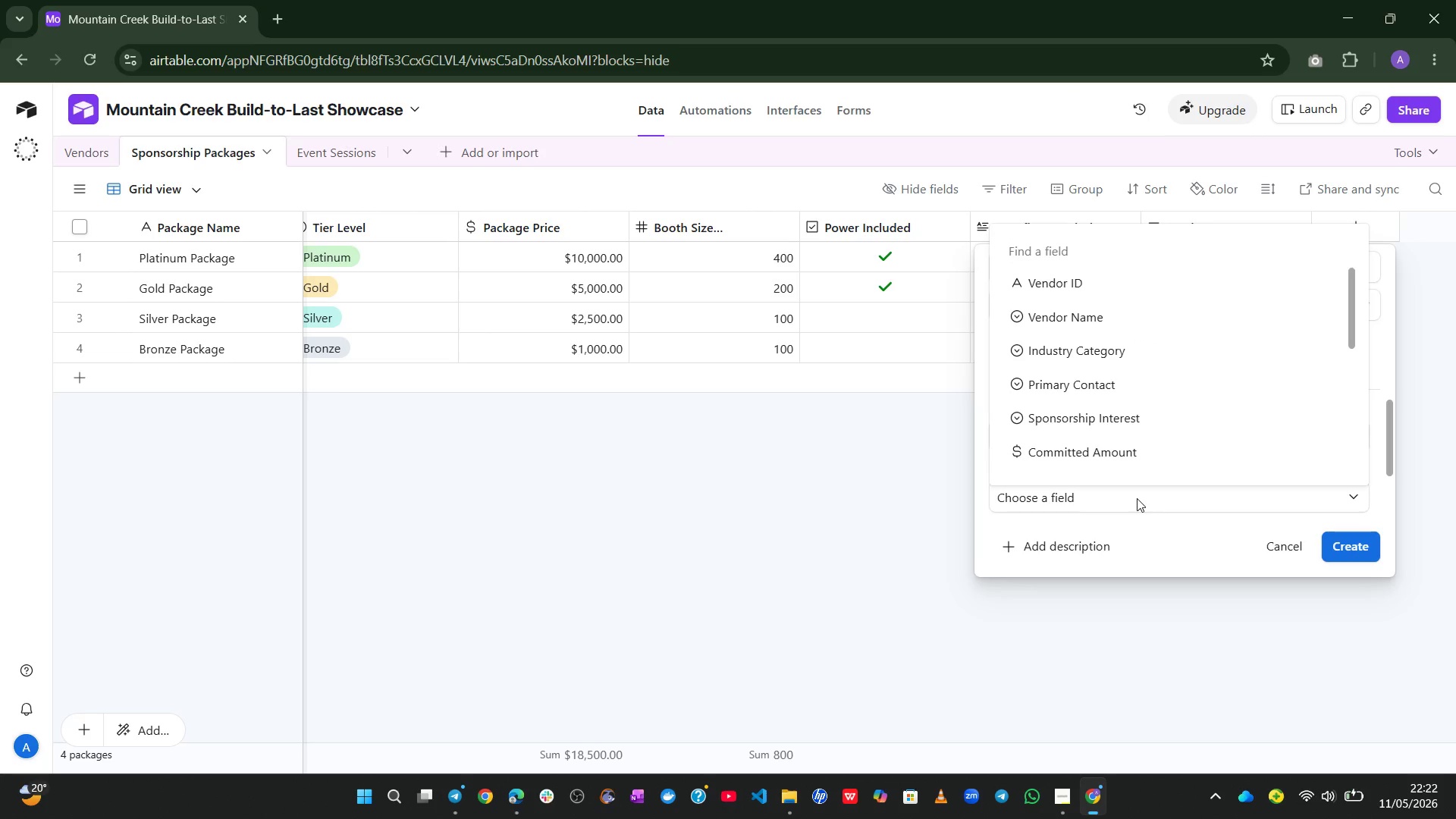 
wait(5.41)
 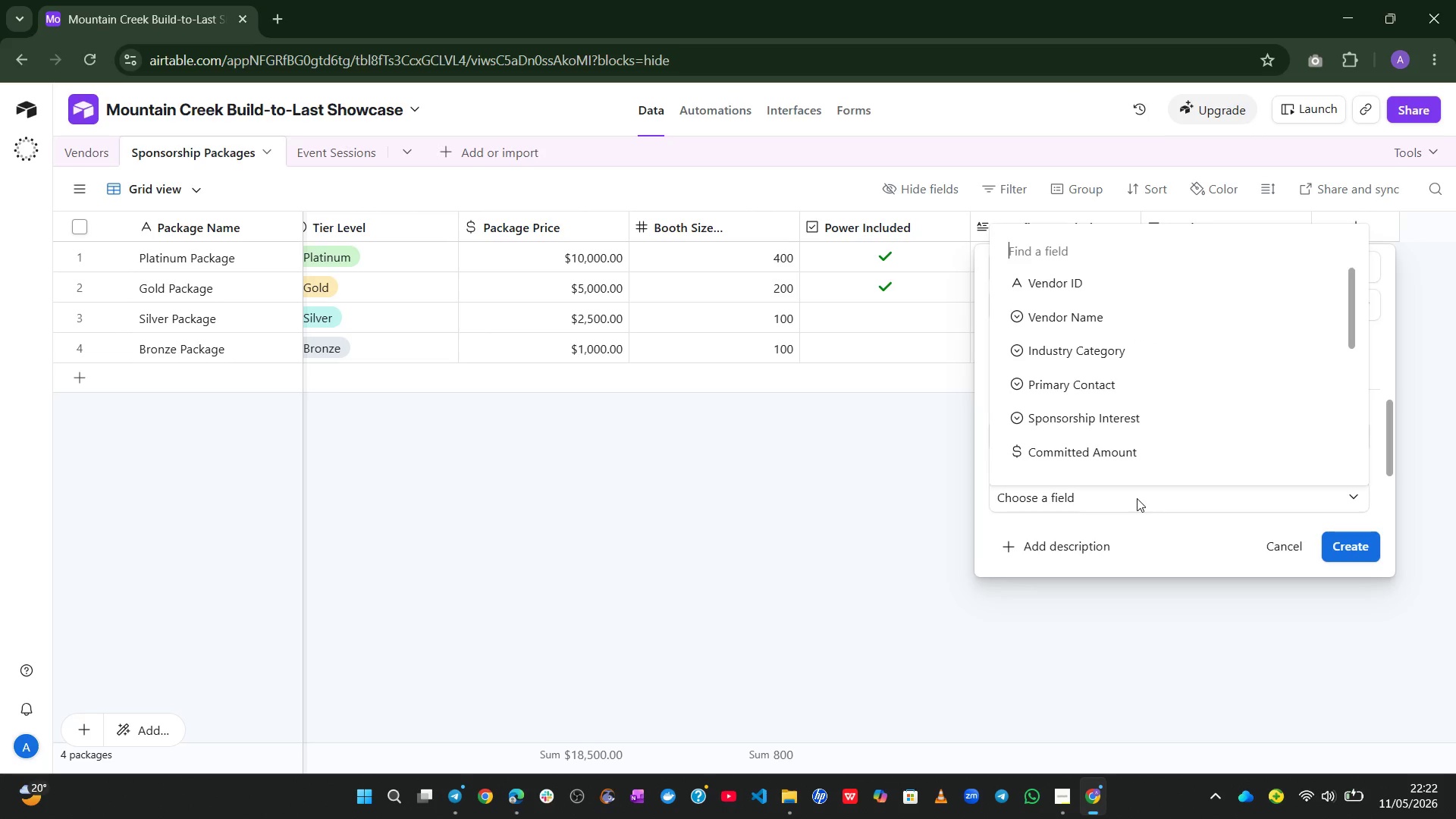 
left_click([1128, 427])
 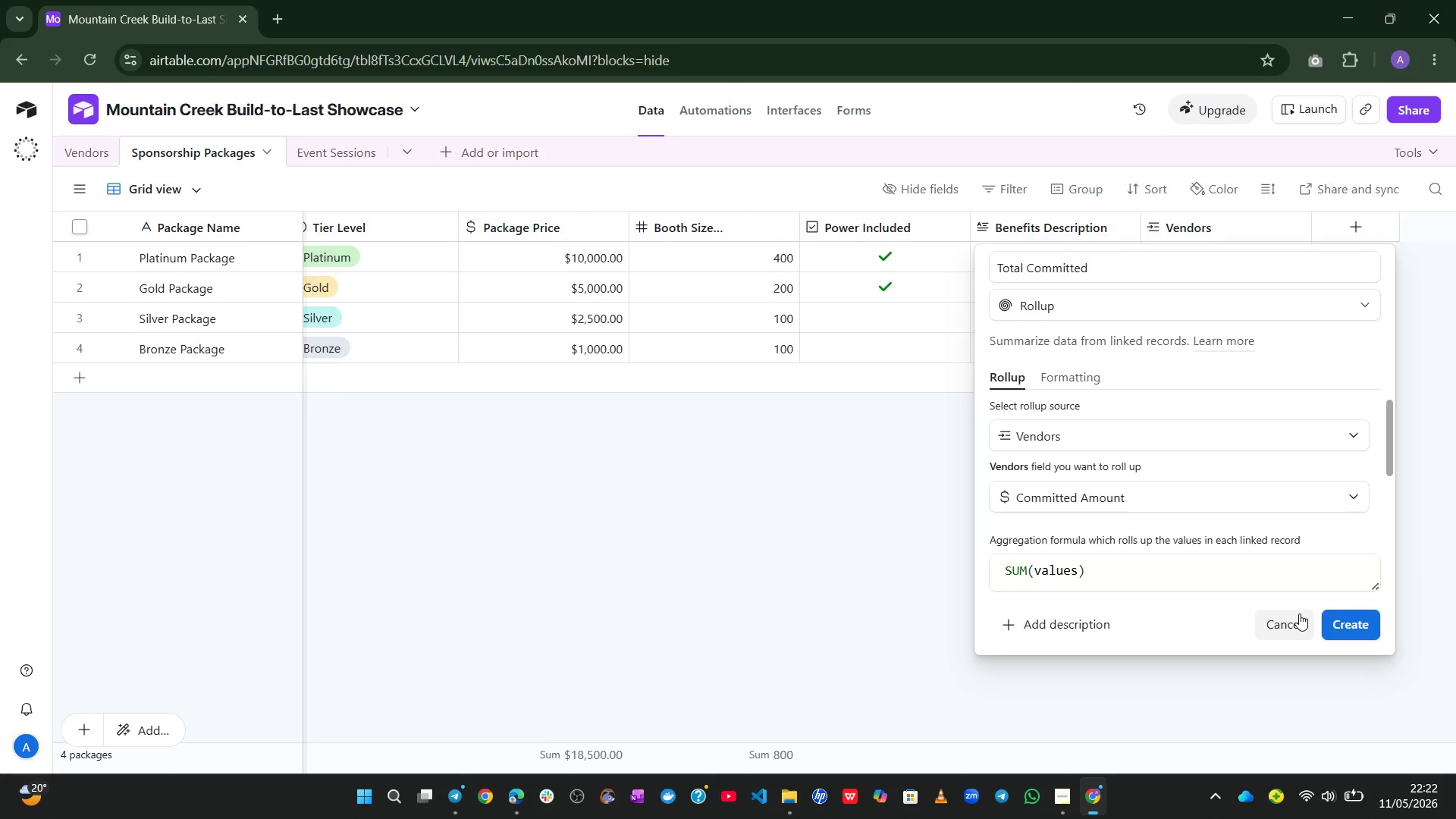 
wait(5.94)
 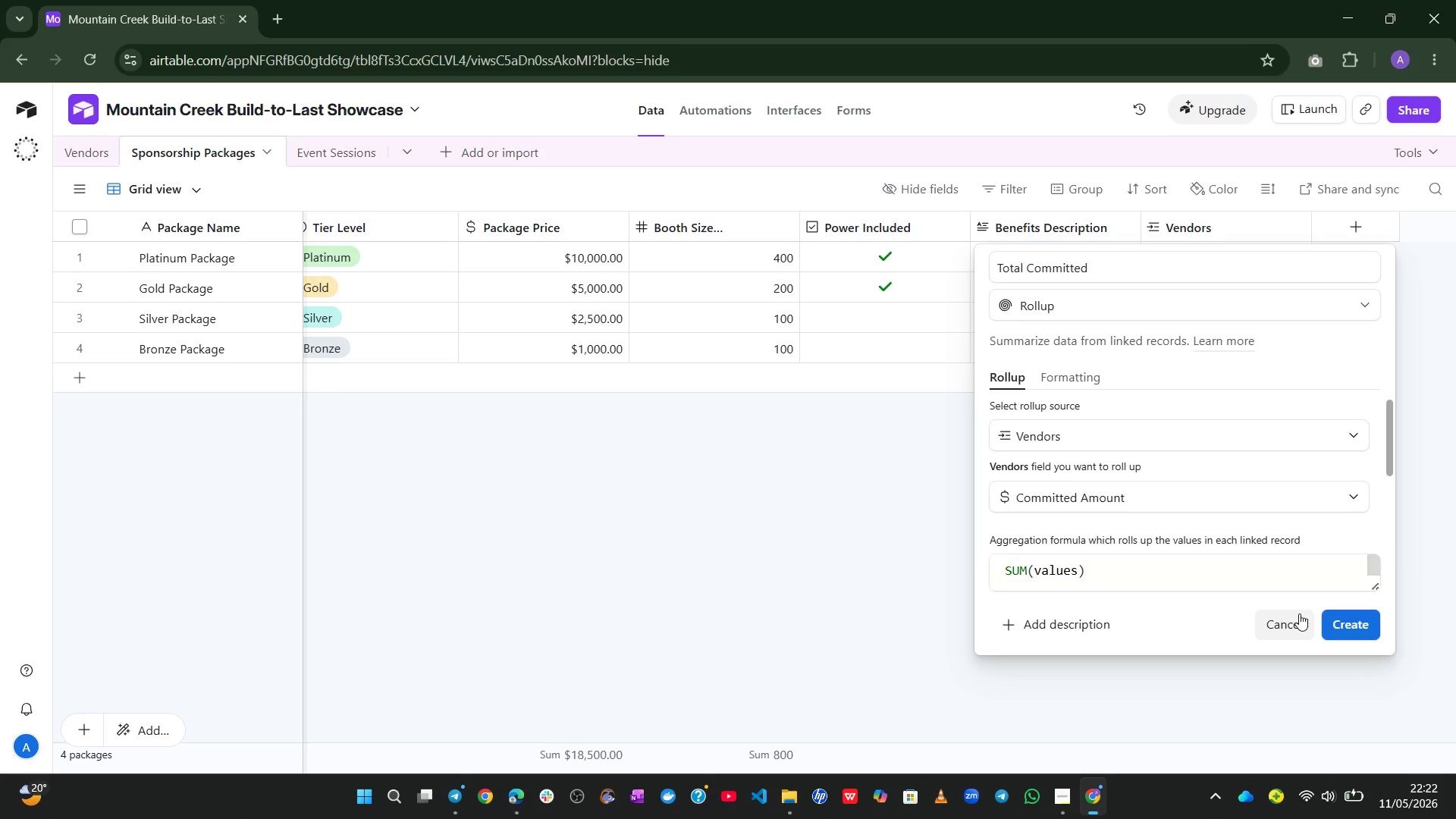 
left_click([1368, 617])
 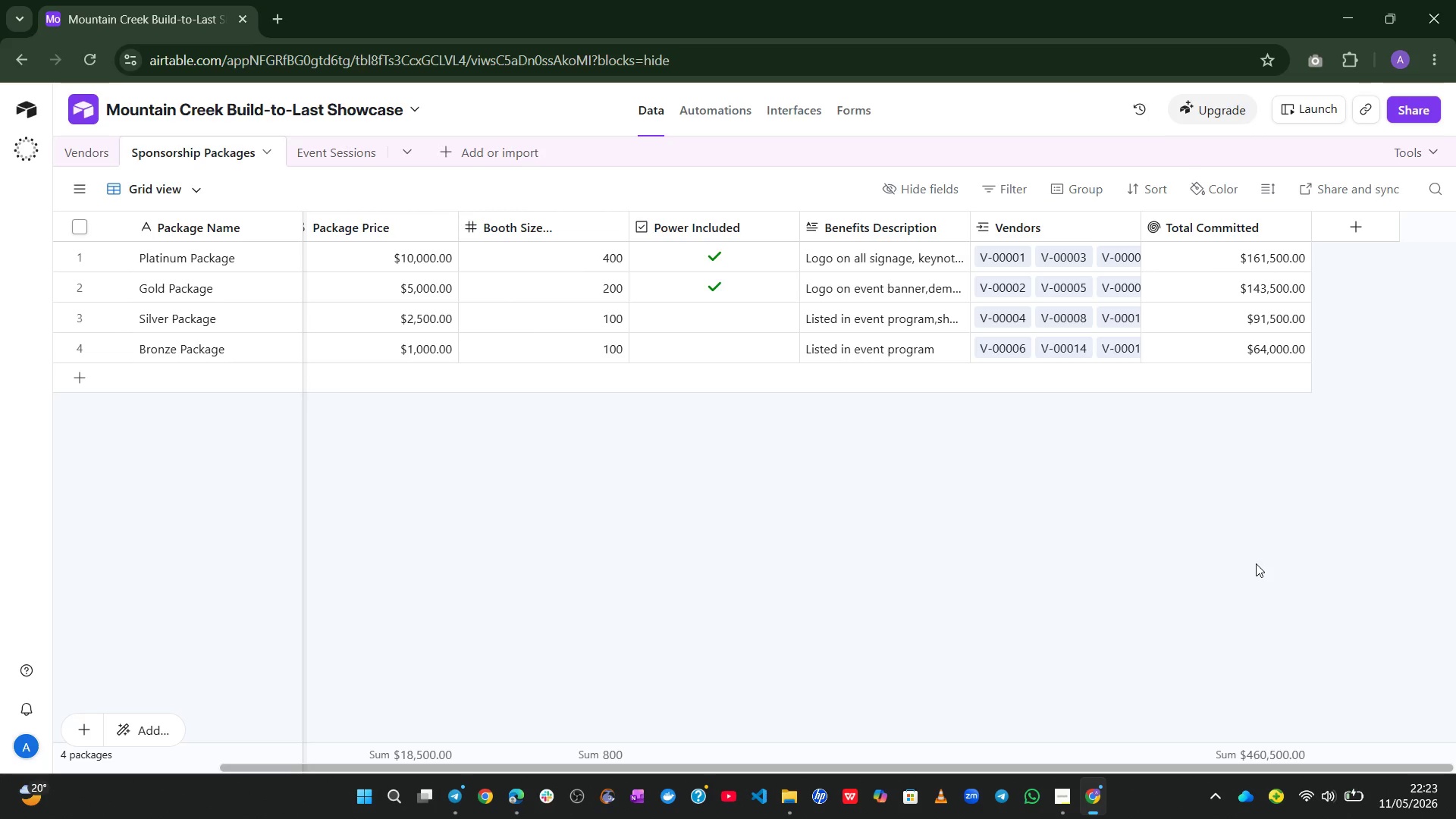 
wait(68.14)
 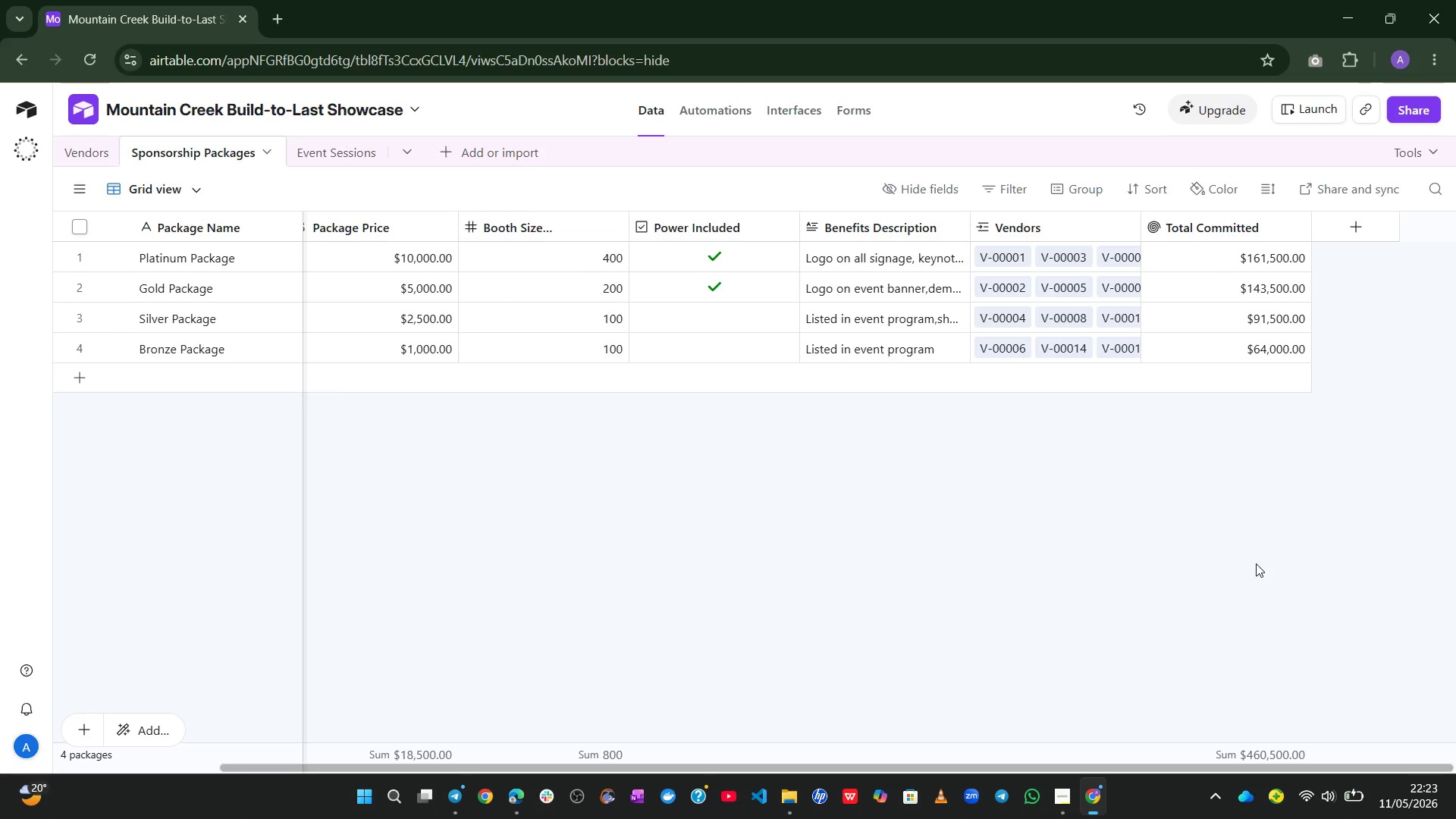 
left_click([1351, 231])
 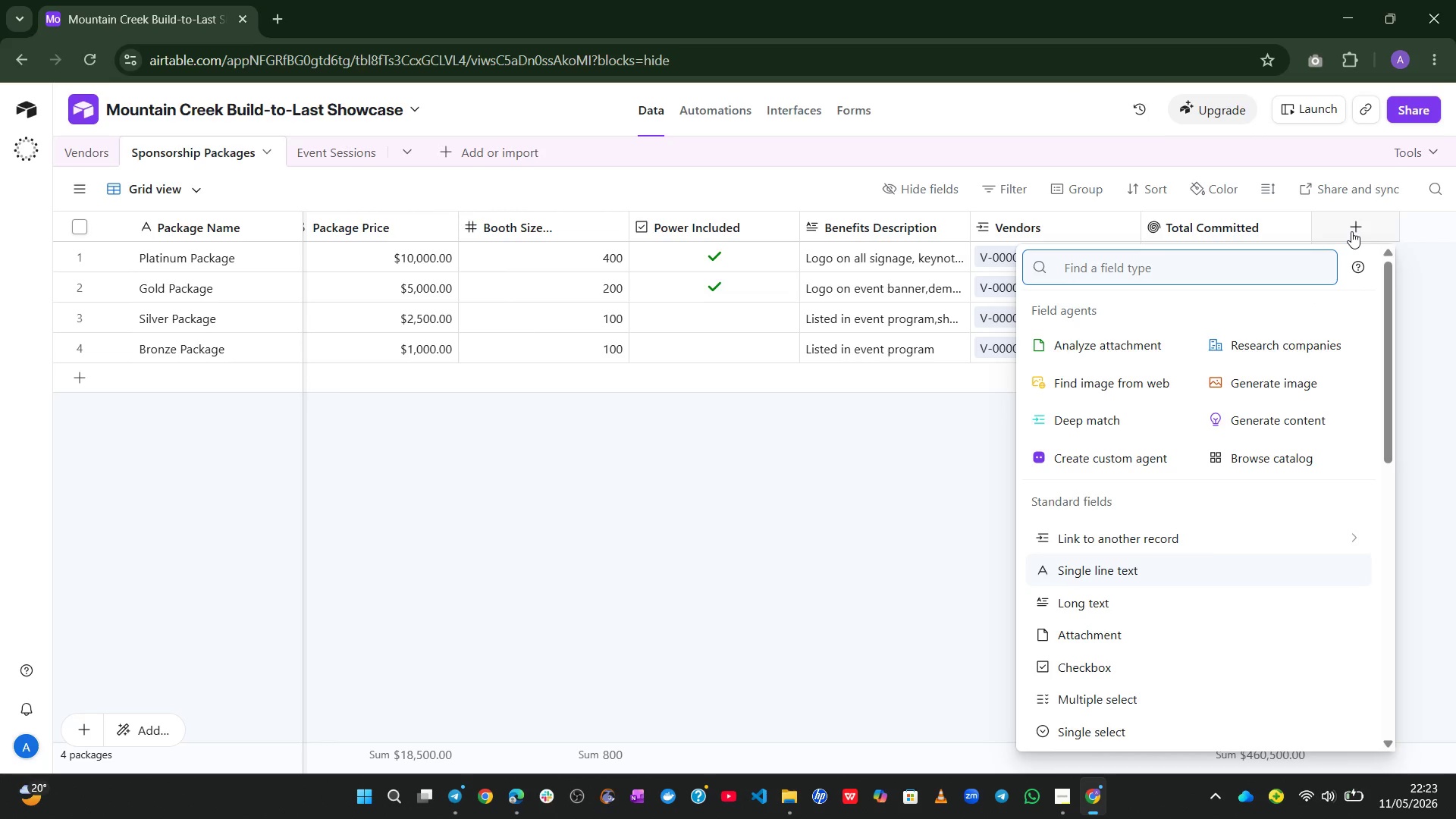 
type(rol)
 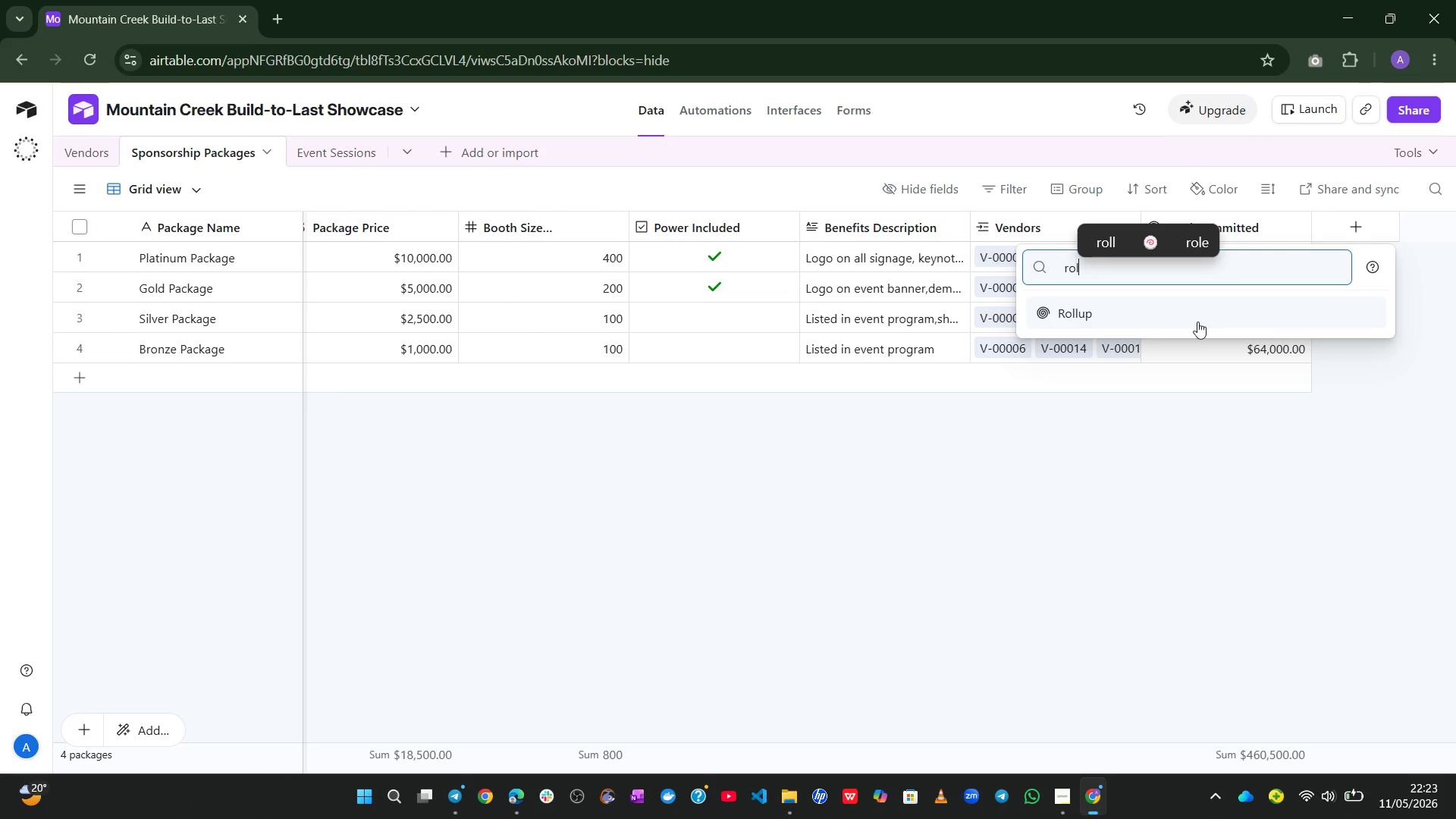 
left_click([1195, 322])
 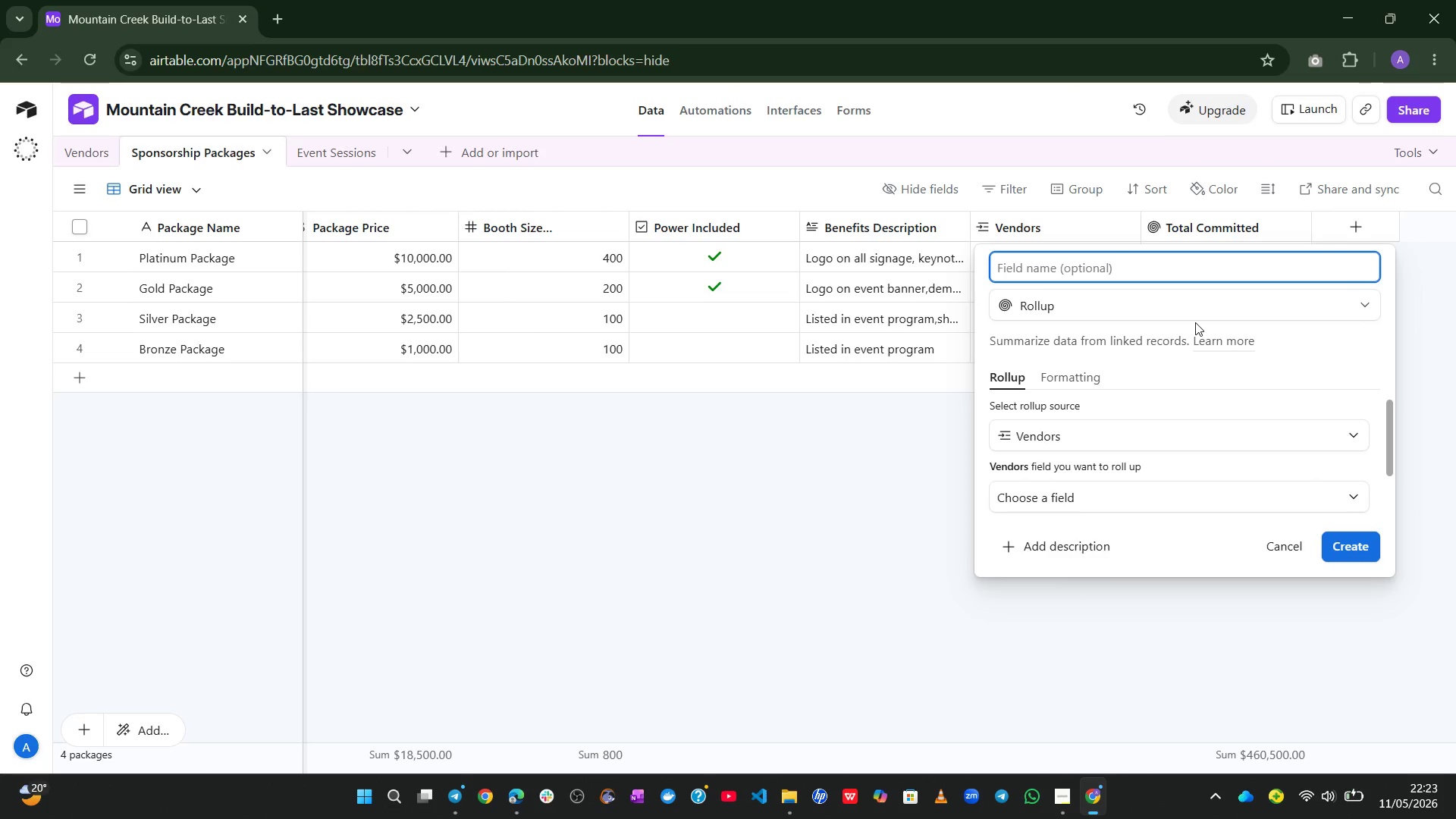 
type(Total Paid)
 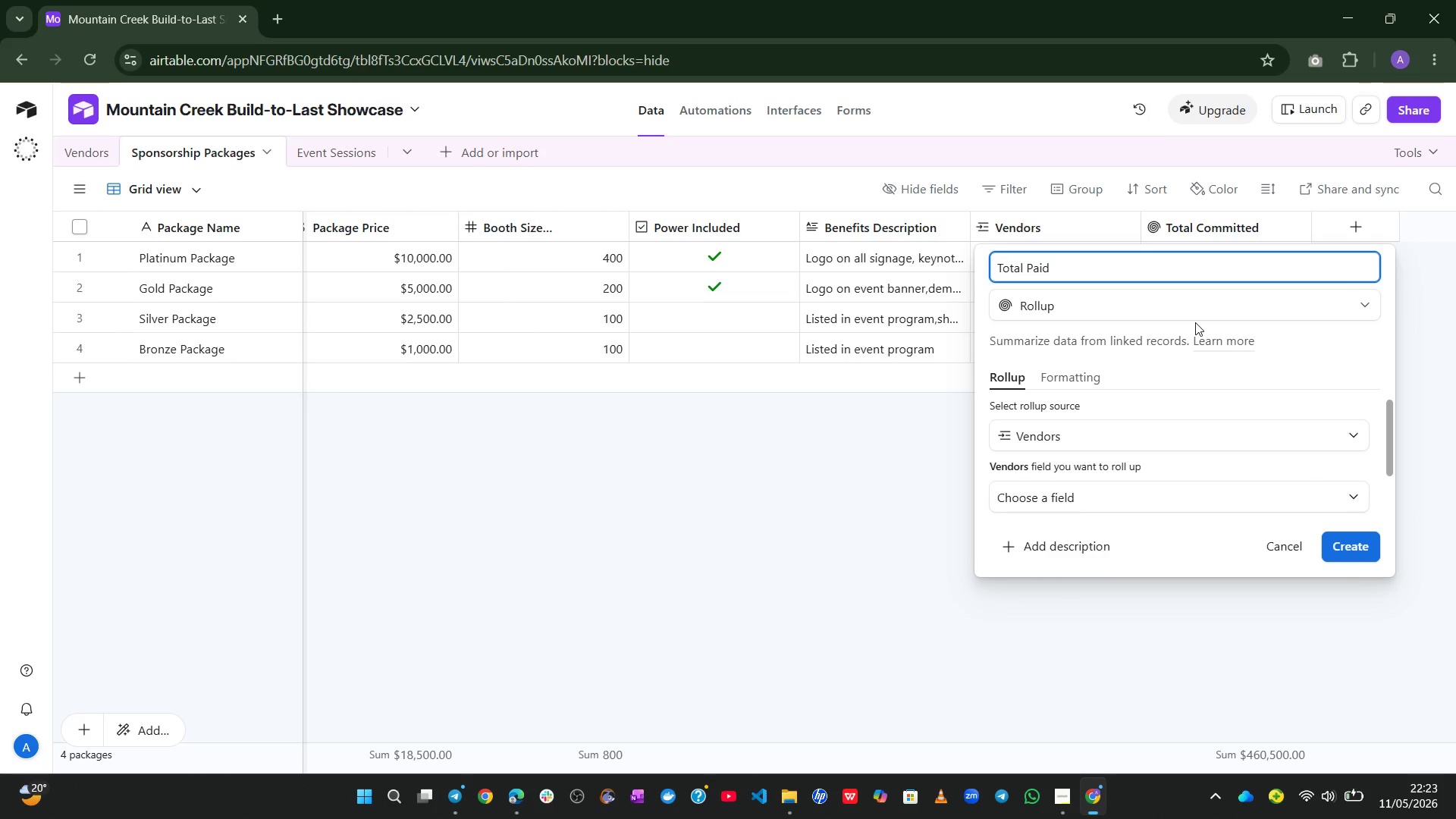 
left_click([1157, 507])
 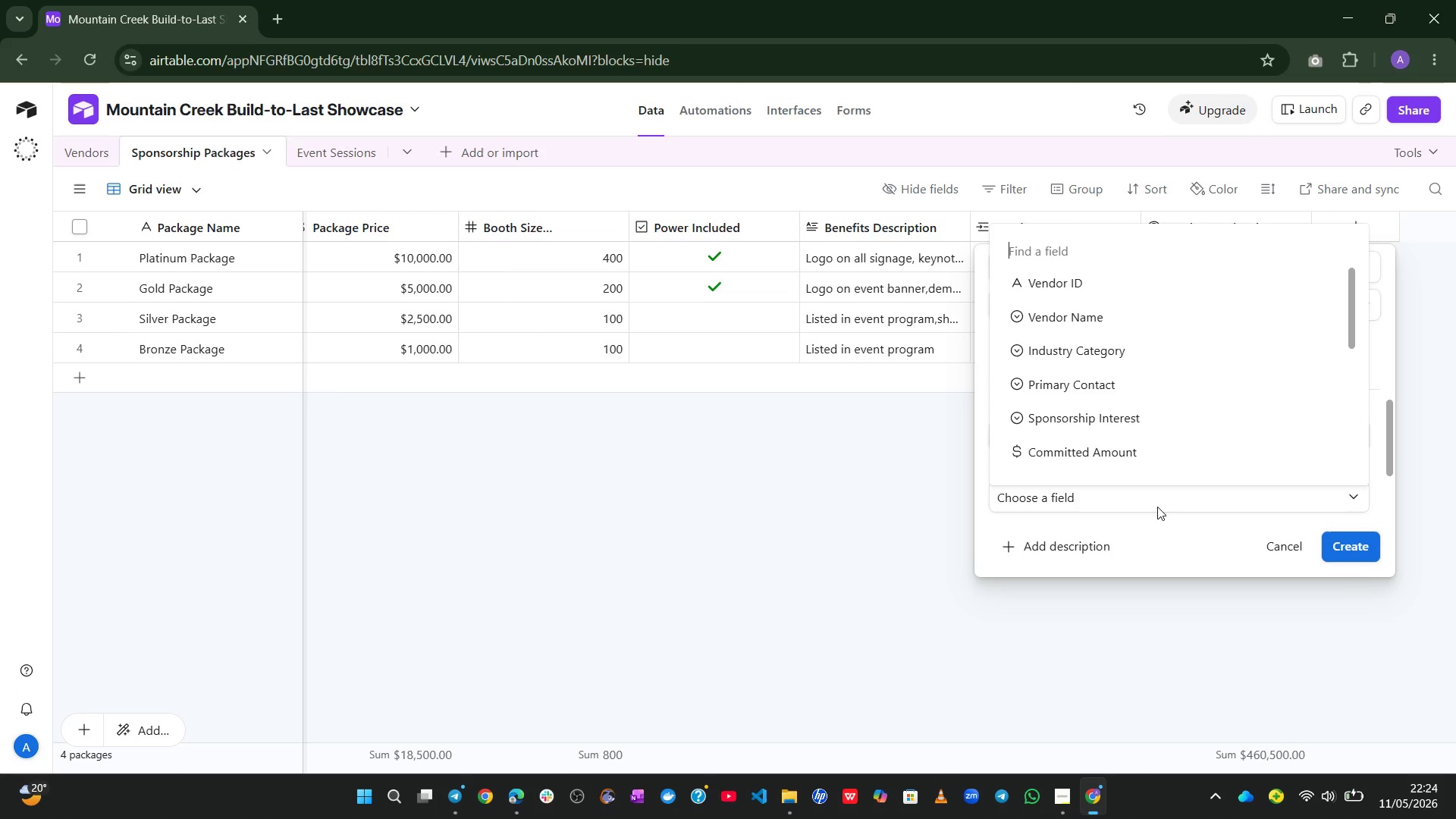 
wait(14.83)
 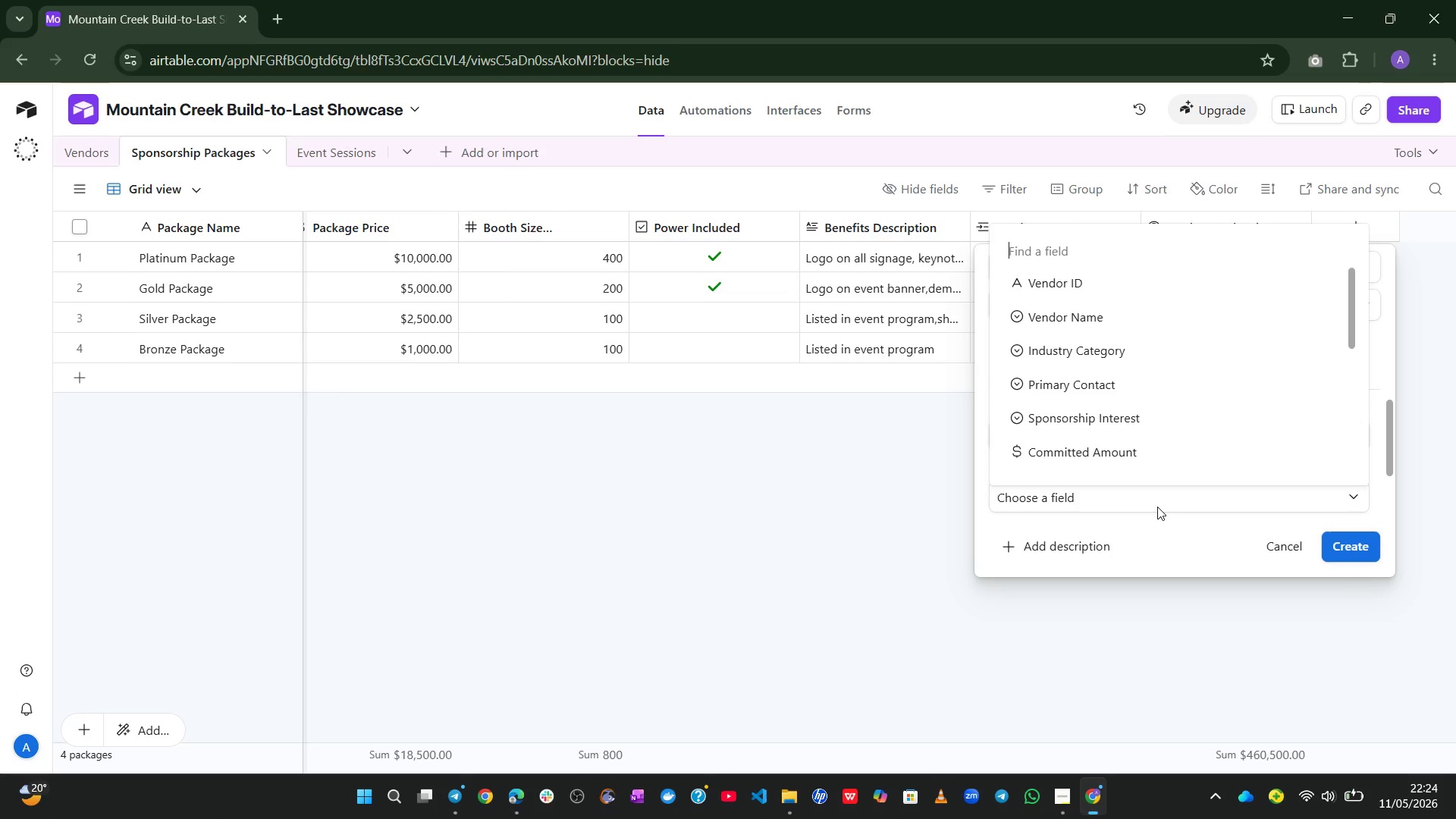 
mouse_move([1122, 380])
 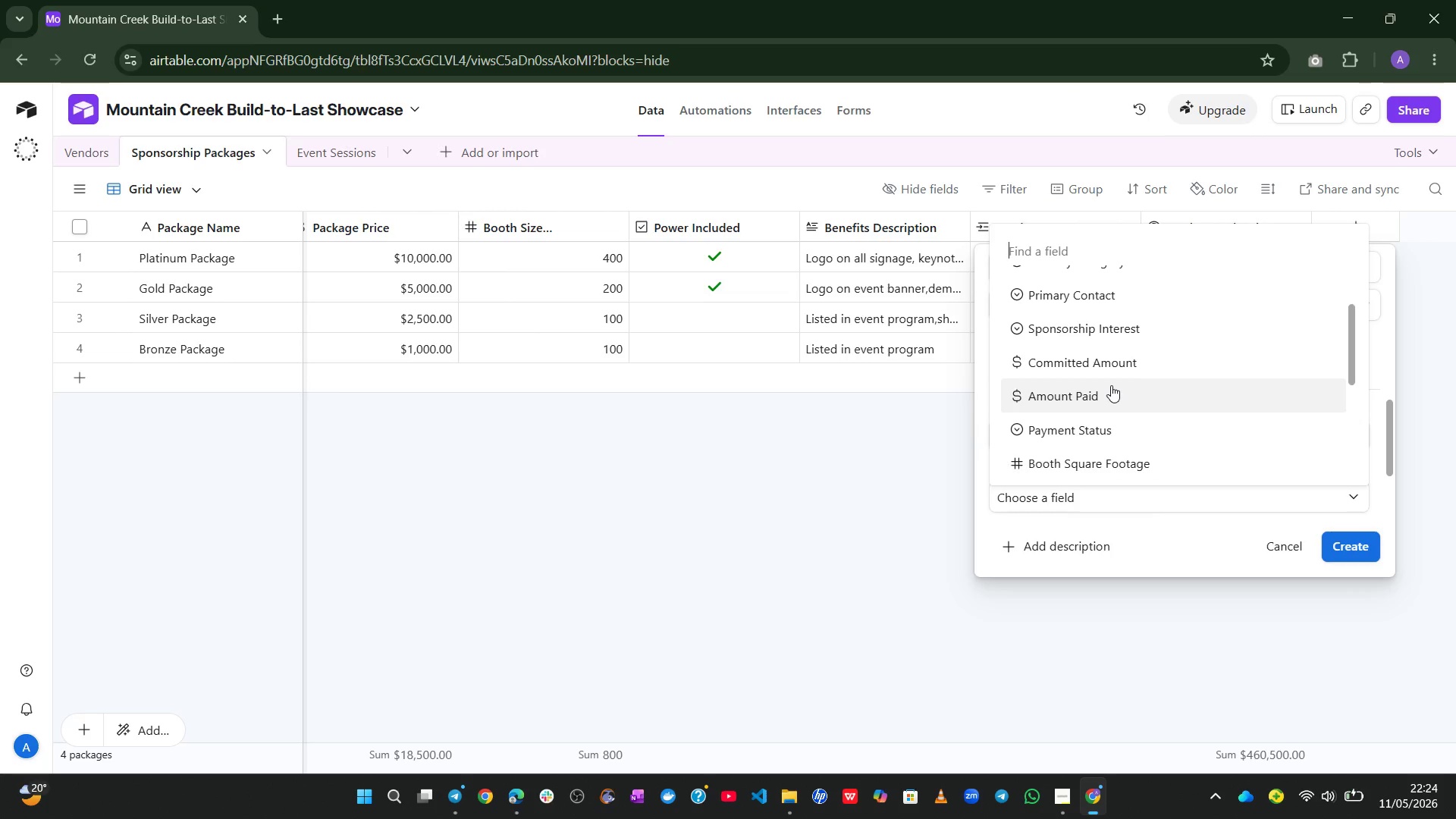 
left_click([1111, 385])
 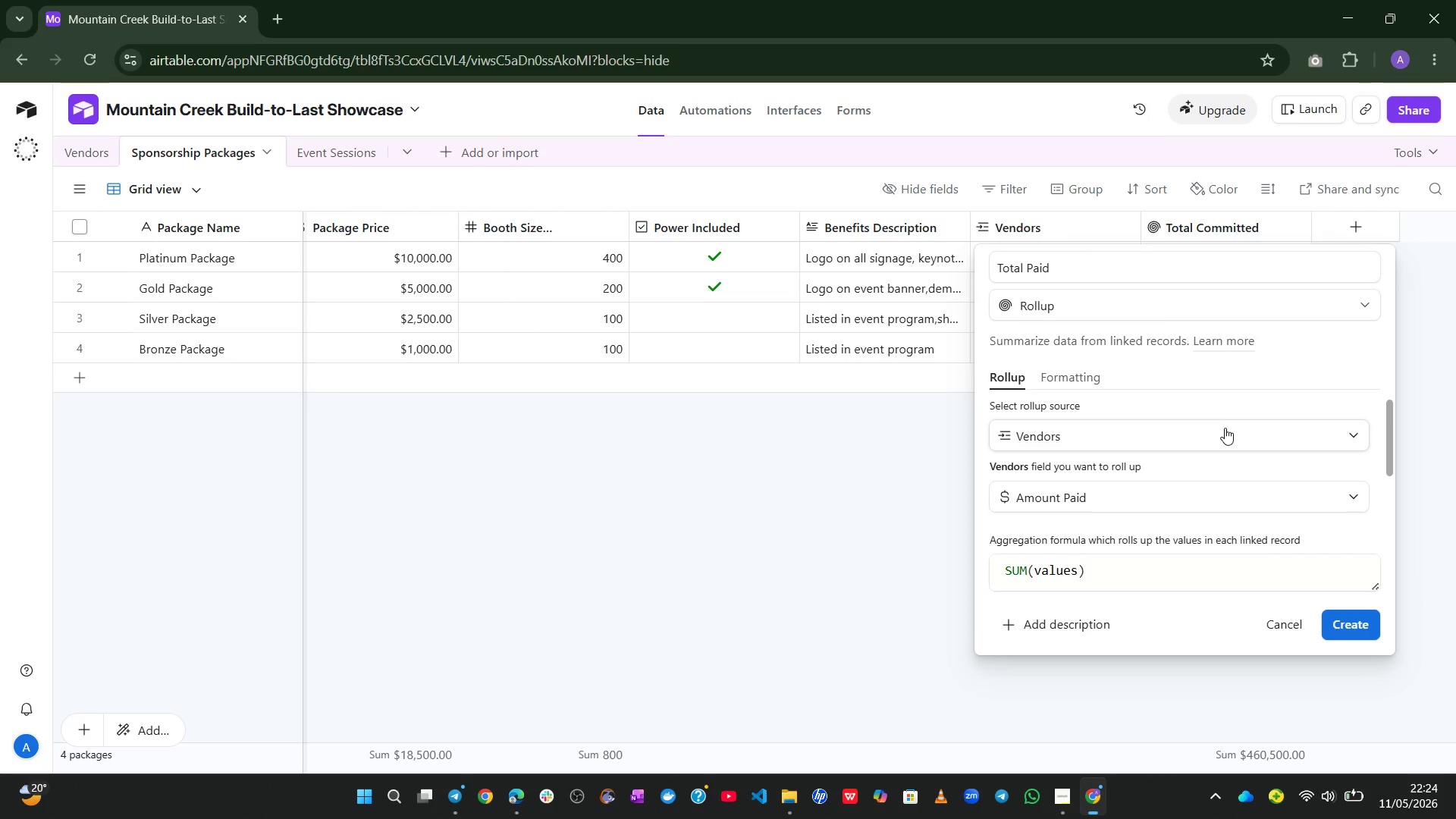 
wait(5.03)
 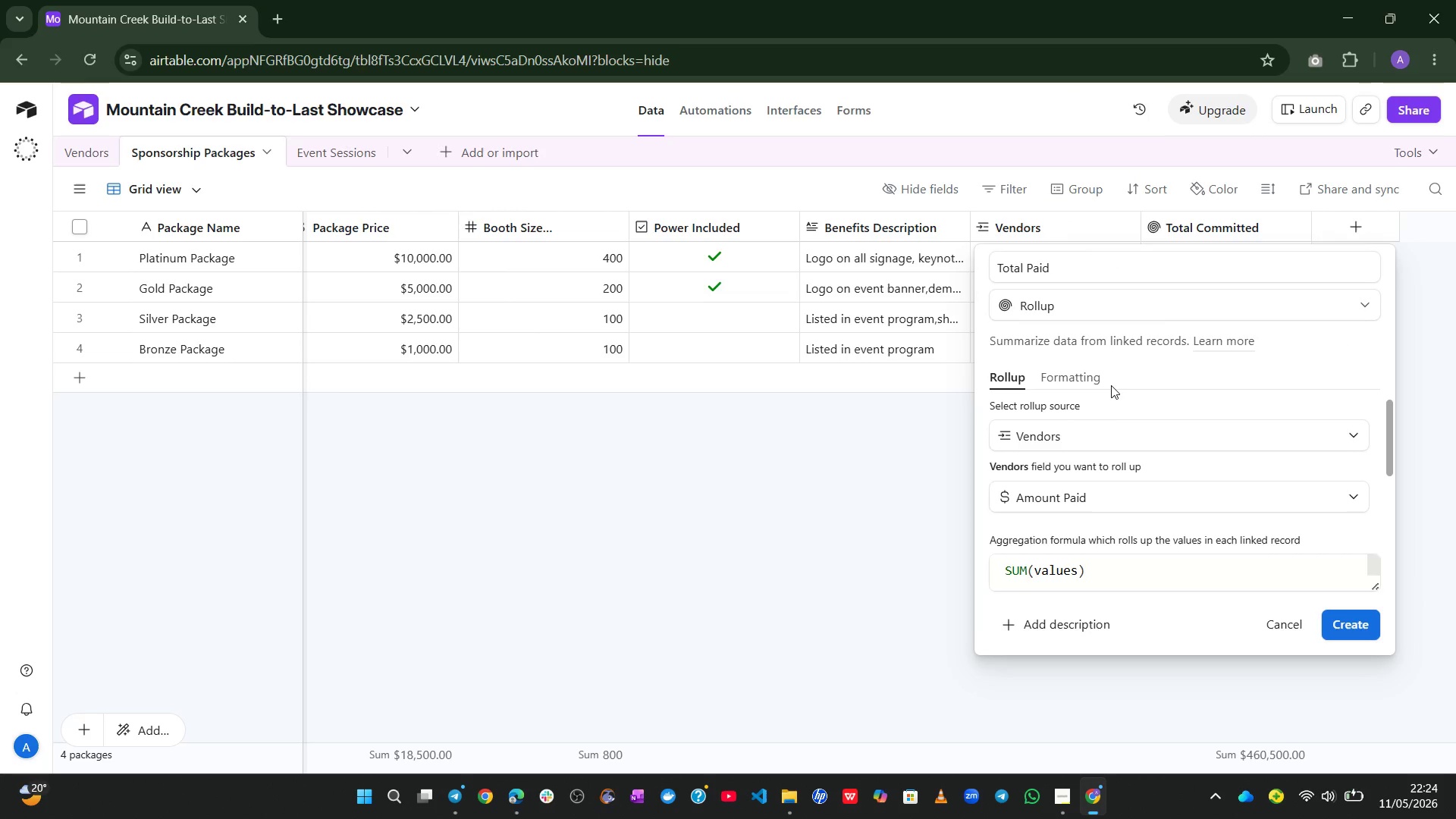 
left_click([1333, 632])
 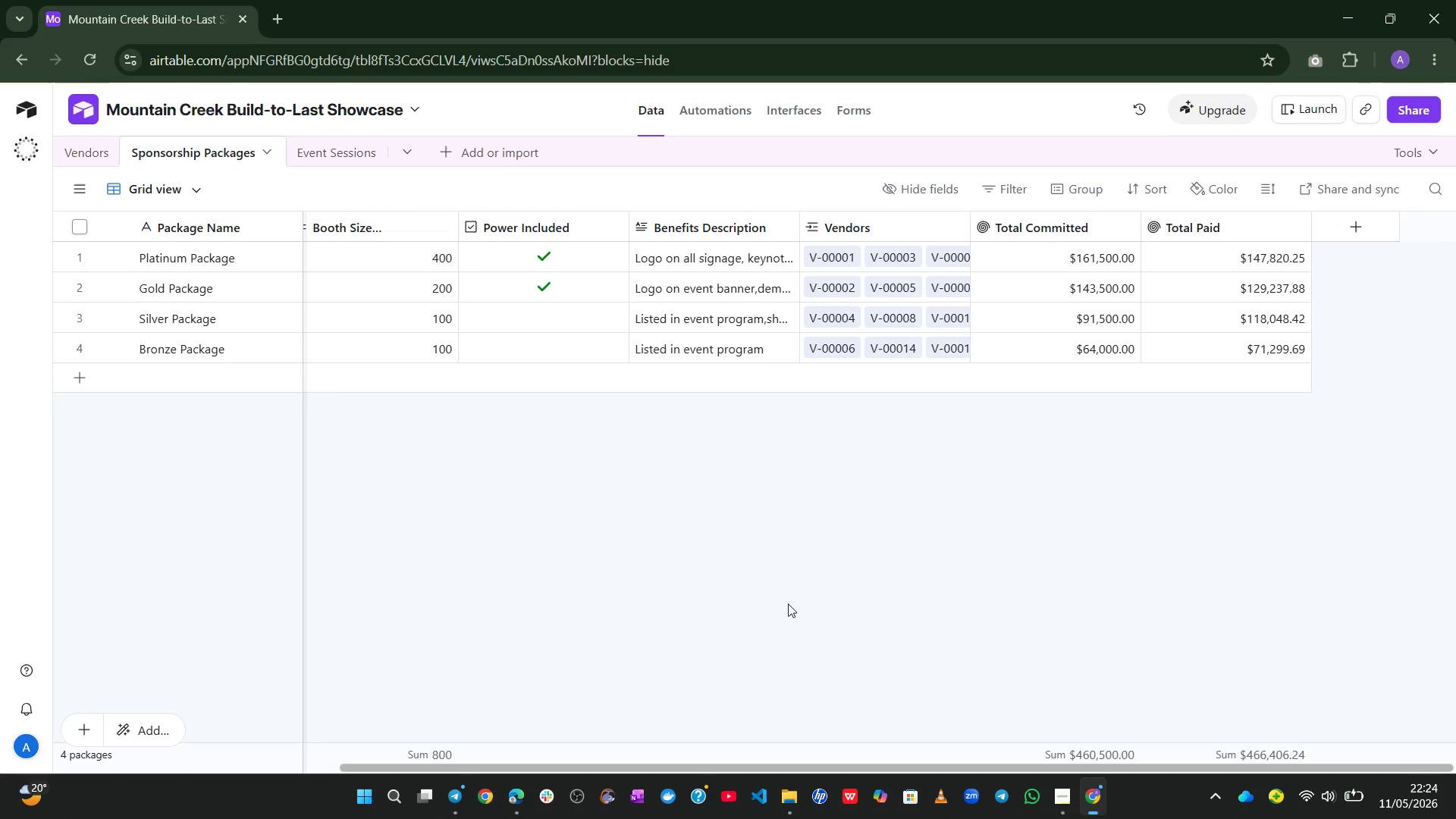 
wait(17.27)
 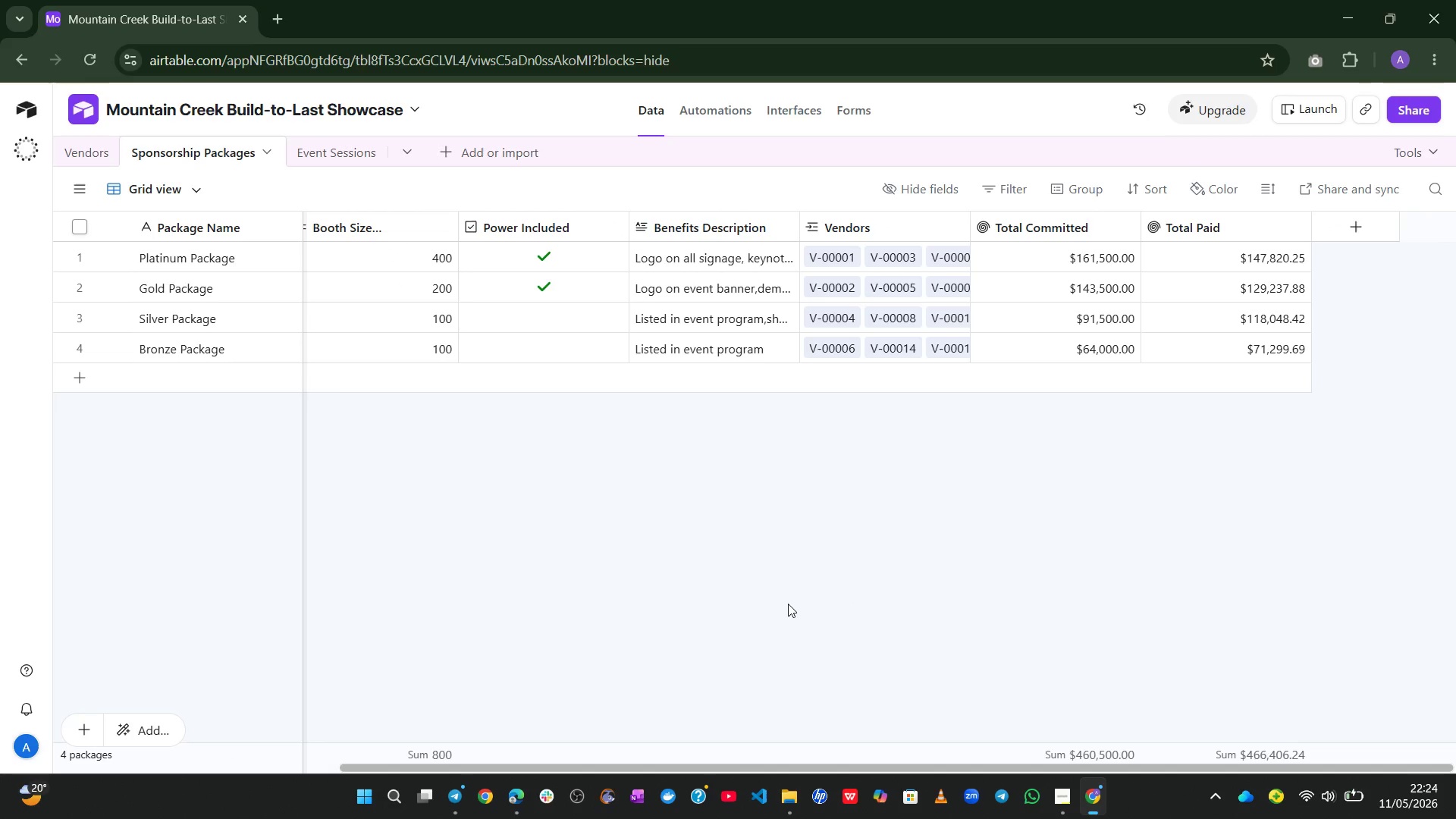 
left_click([86, 155])
 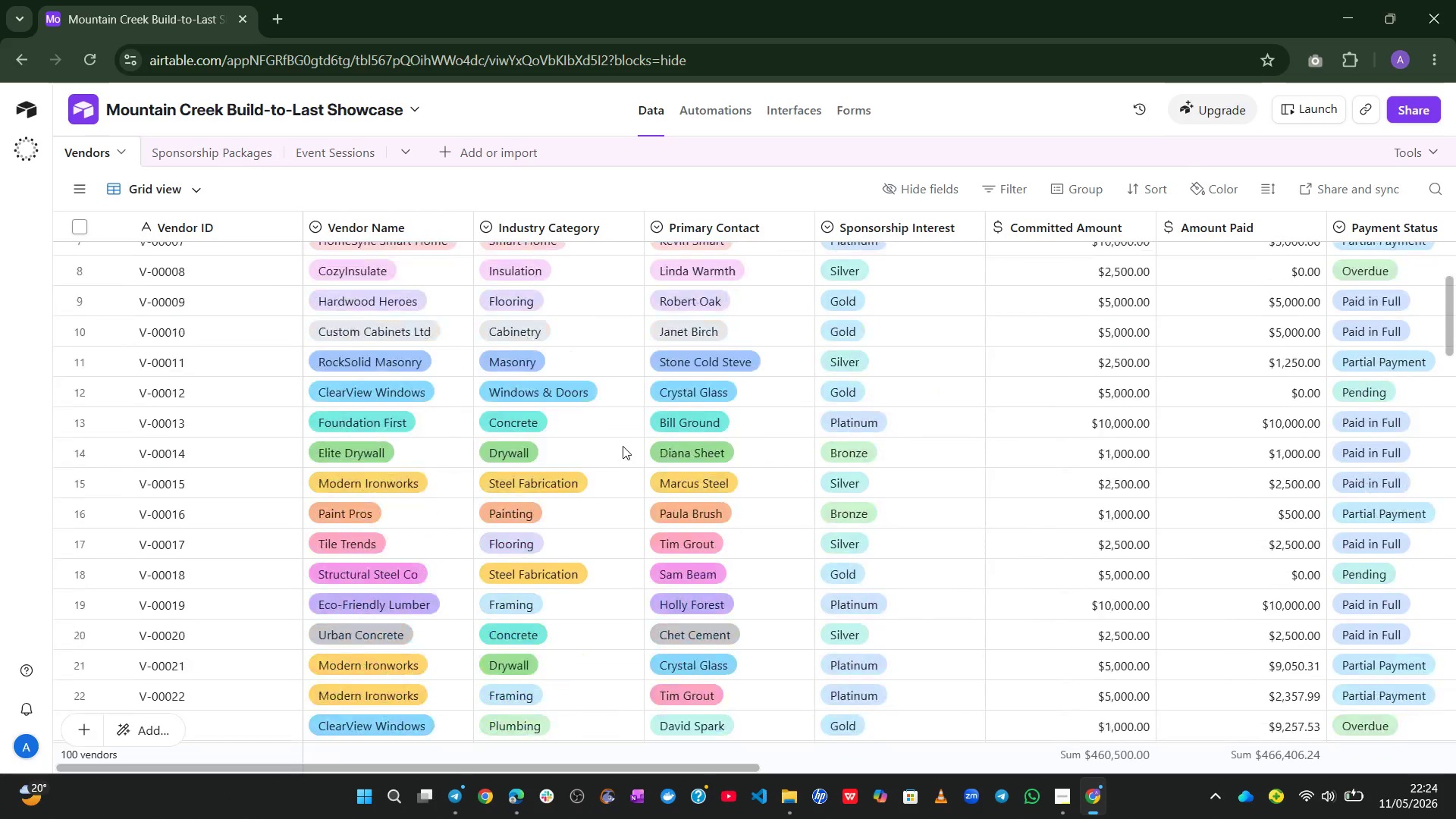 
wait(6.88)
 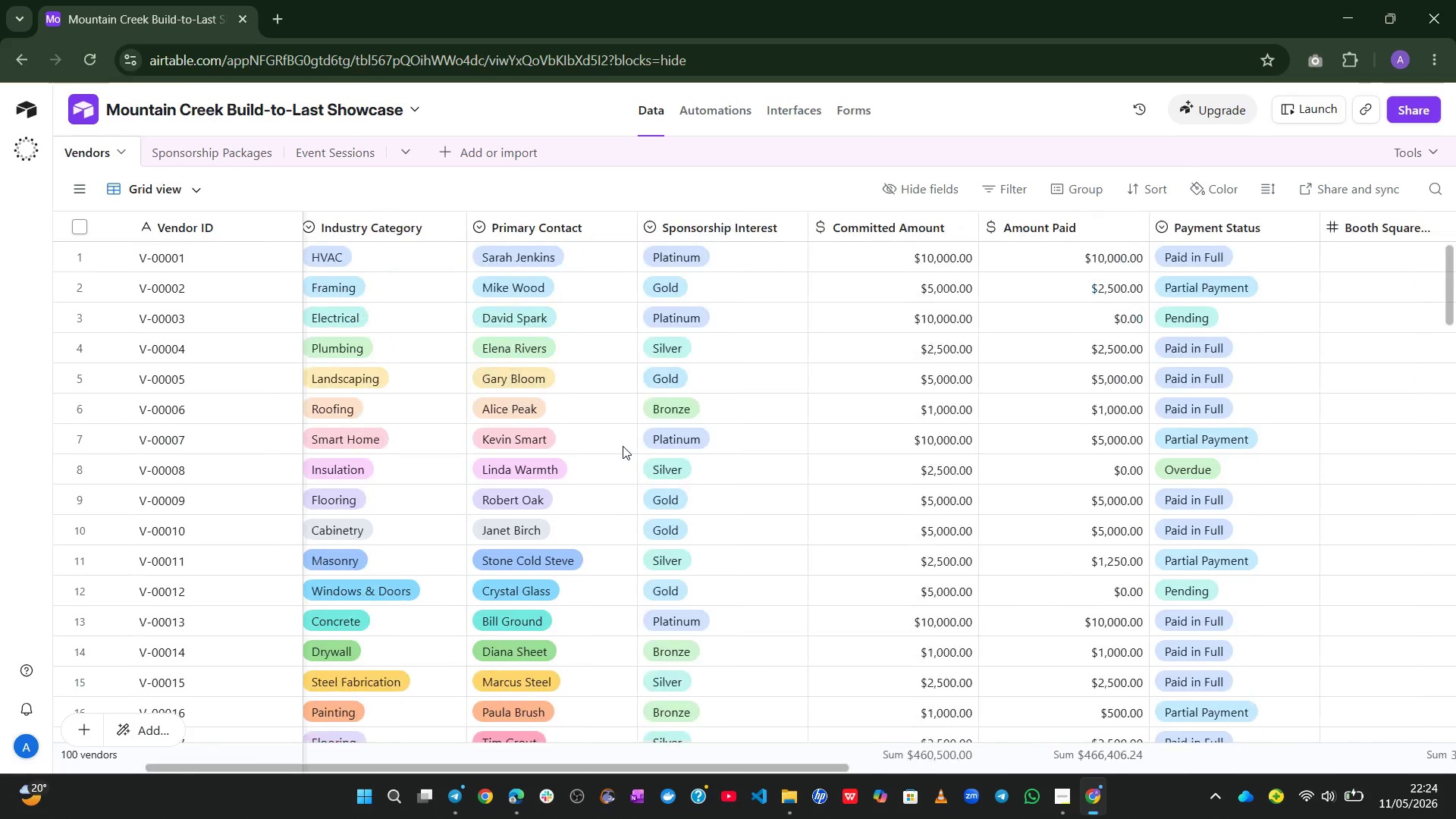 
left_click([75, 185])
 